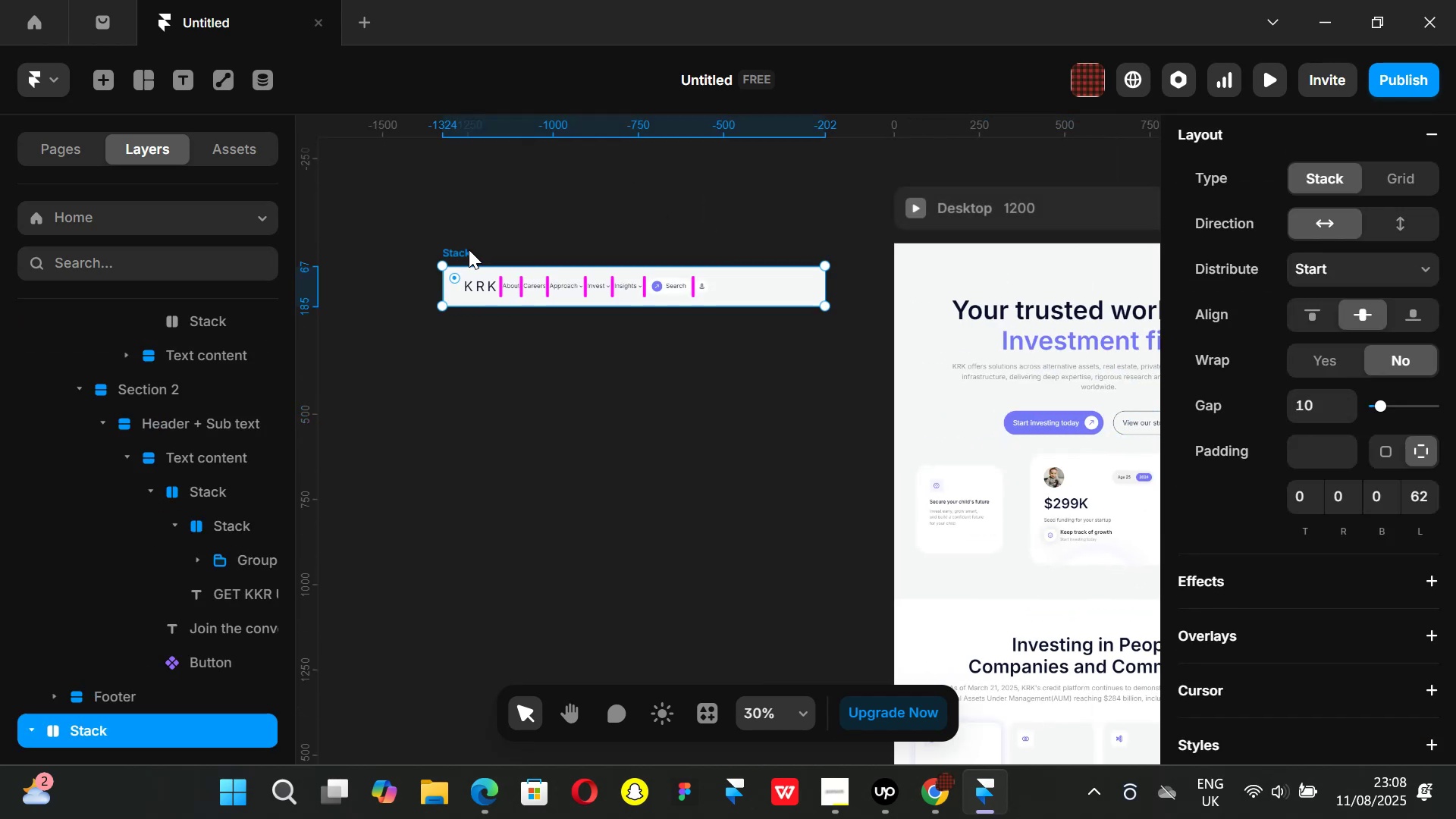 
key(Control+V)
 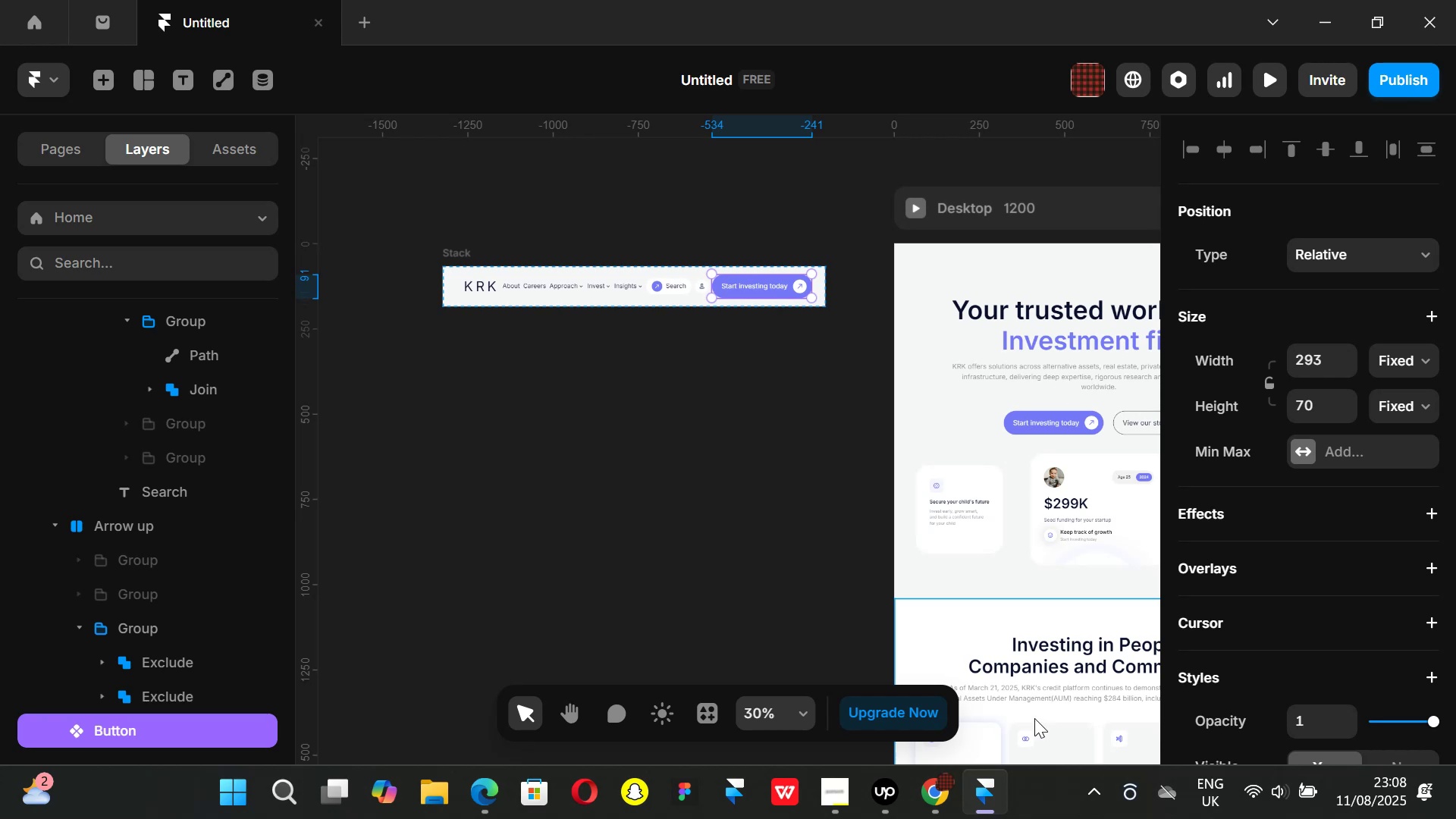 
scroll: coordinate [1326, 516], scroll_direction: down, amount: 3.0
 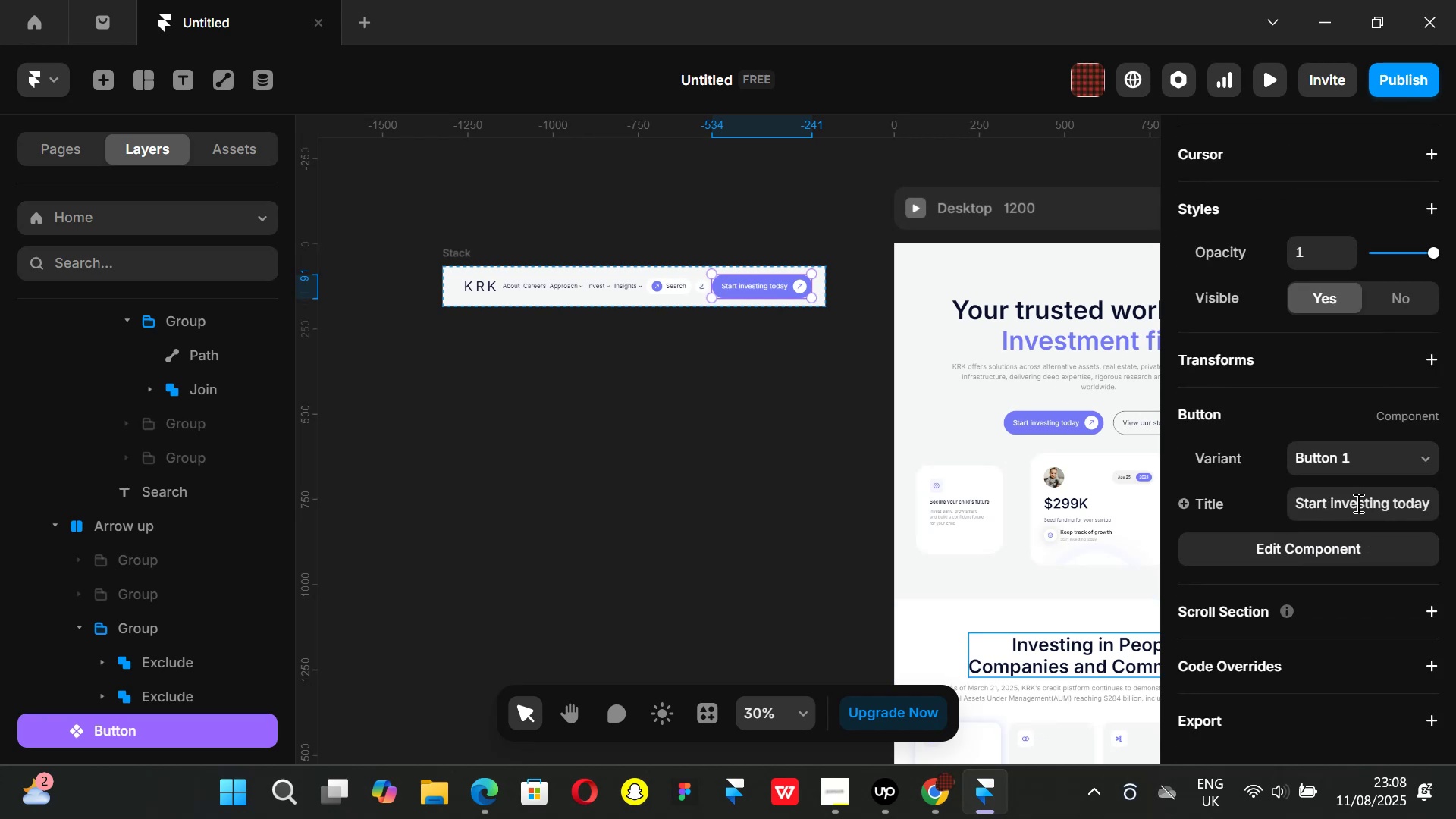 
left_click([1359, 503])
 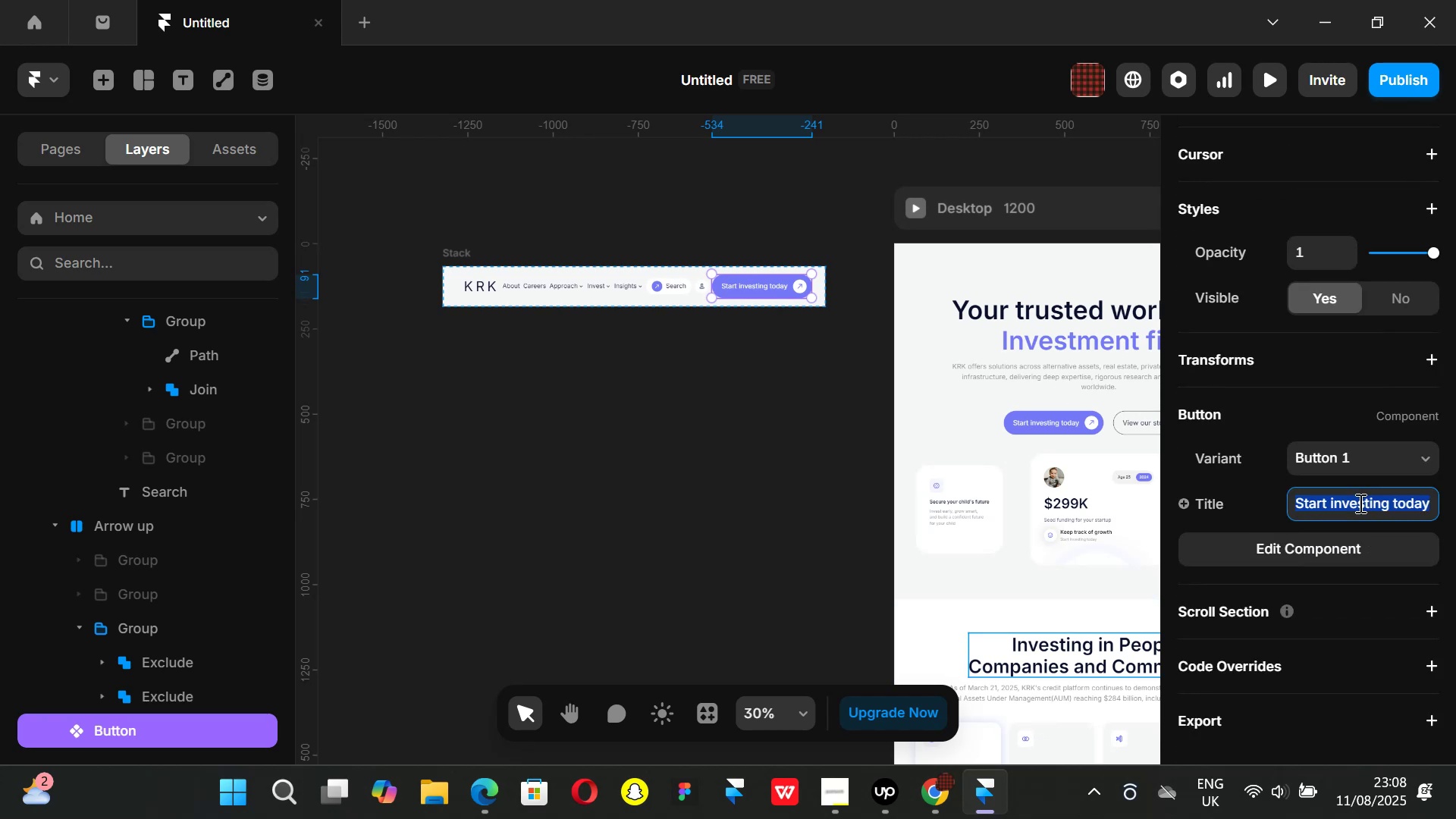 
key(Backspace)
type(Contact us)
 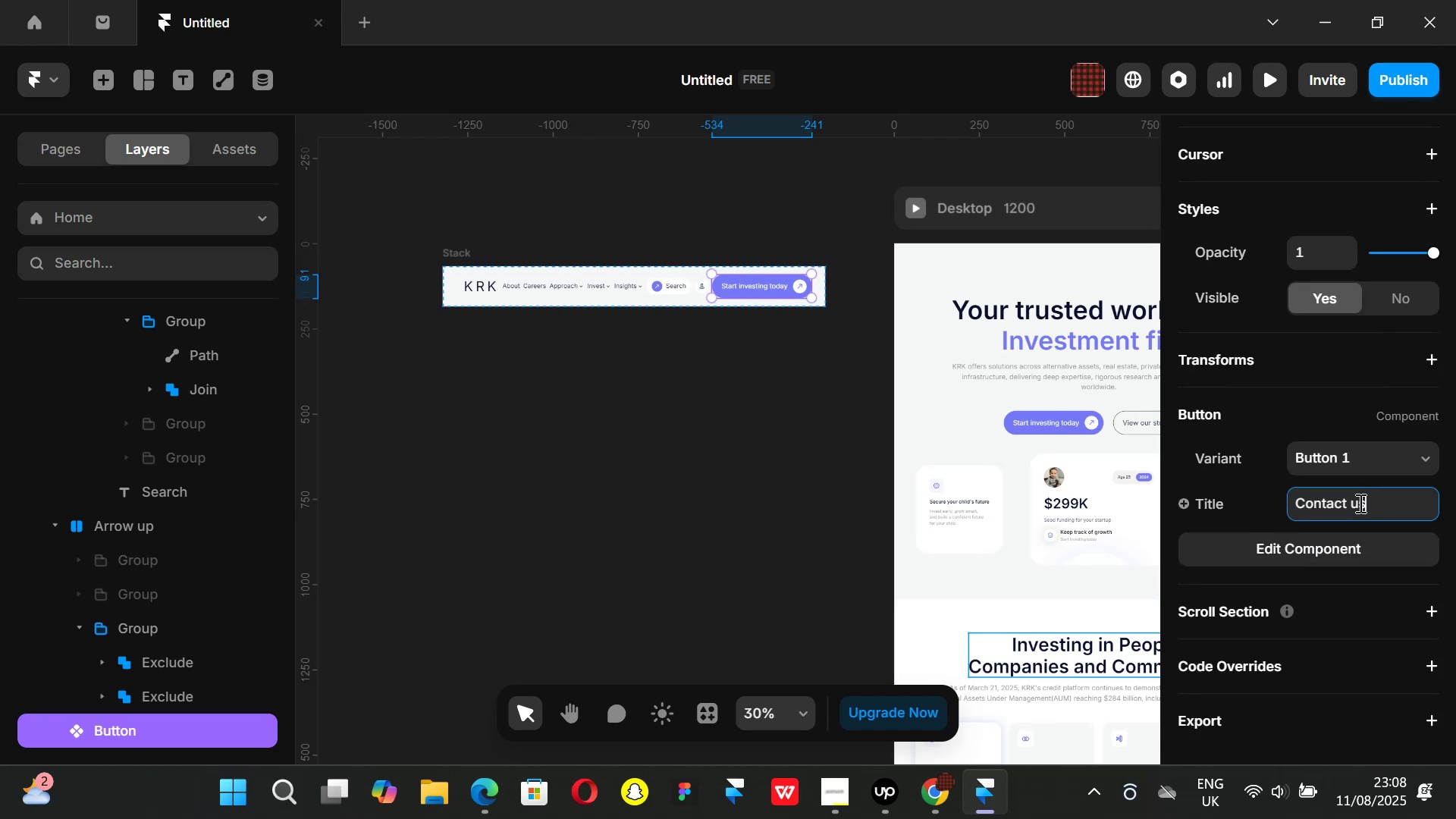 
key(Enter)
 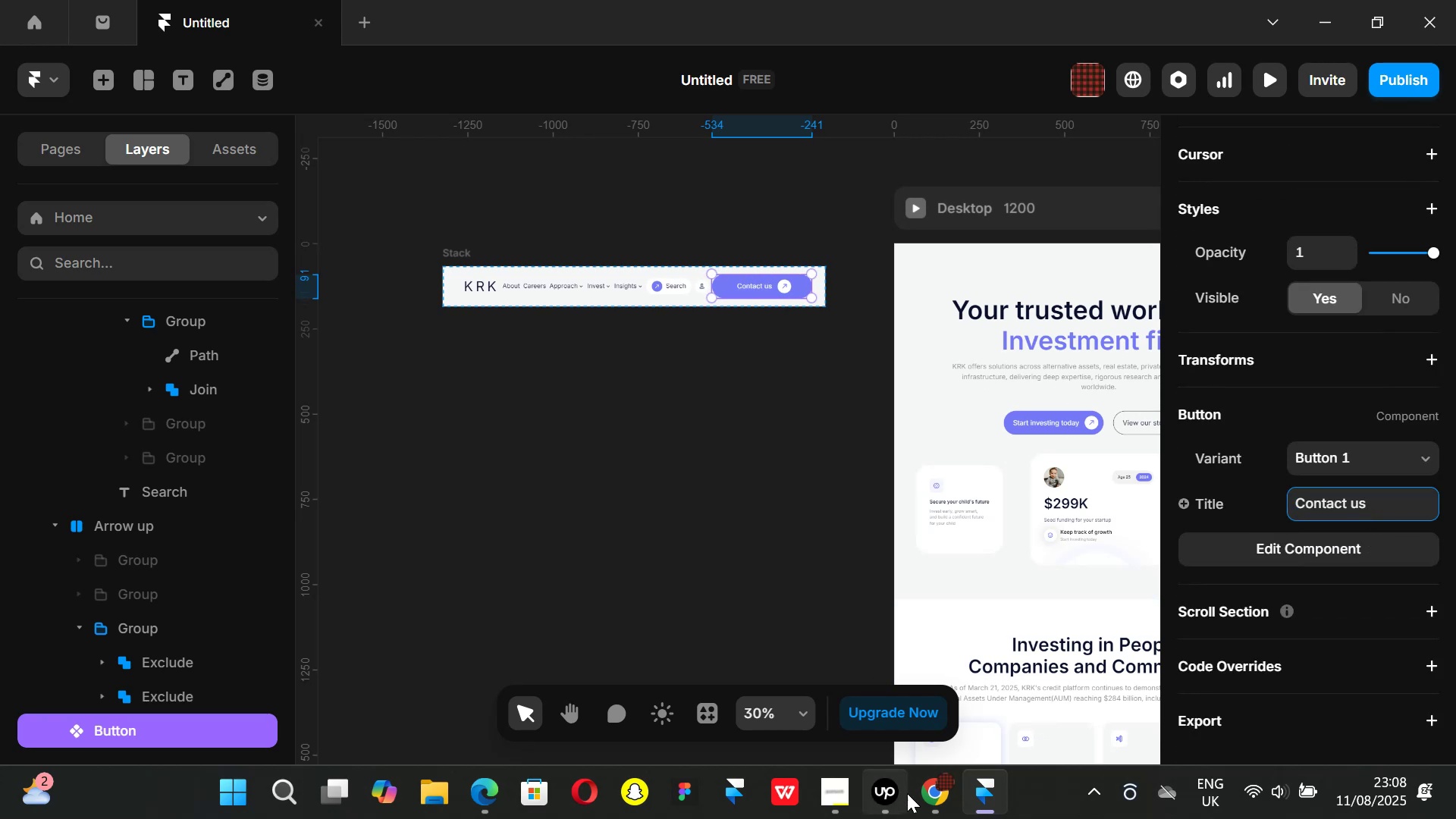 
left_click([943, 801])
 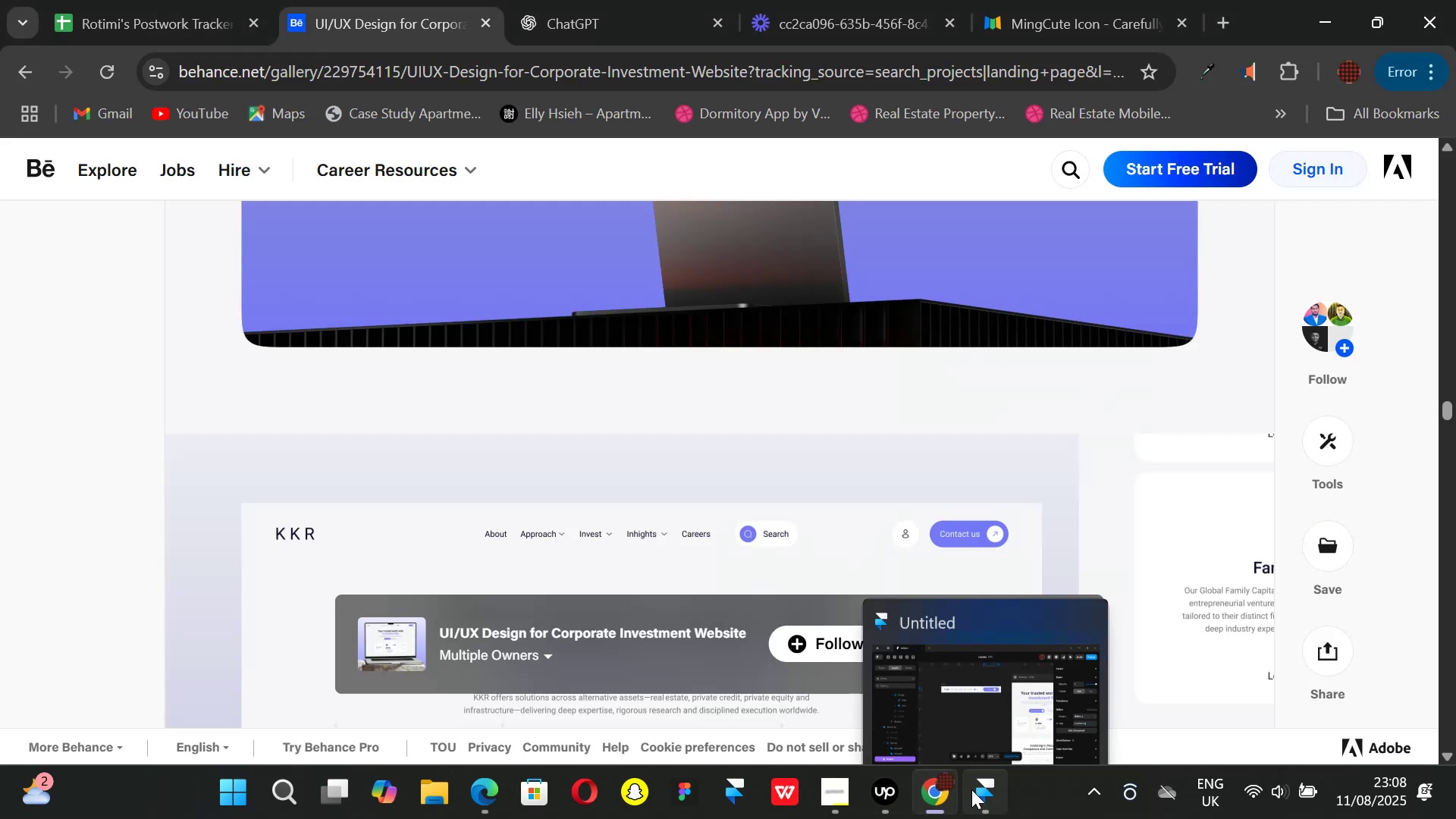 
left_click([971, 789])
 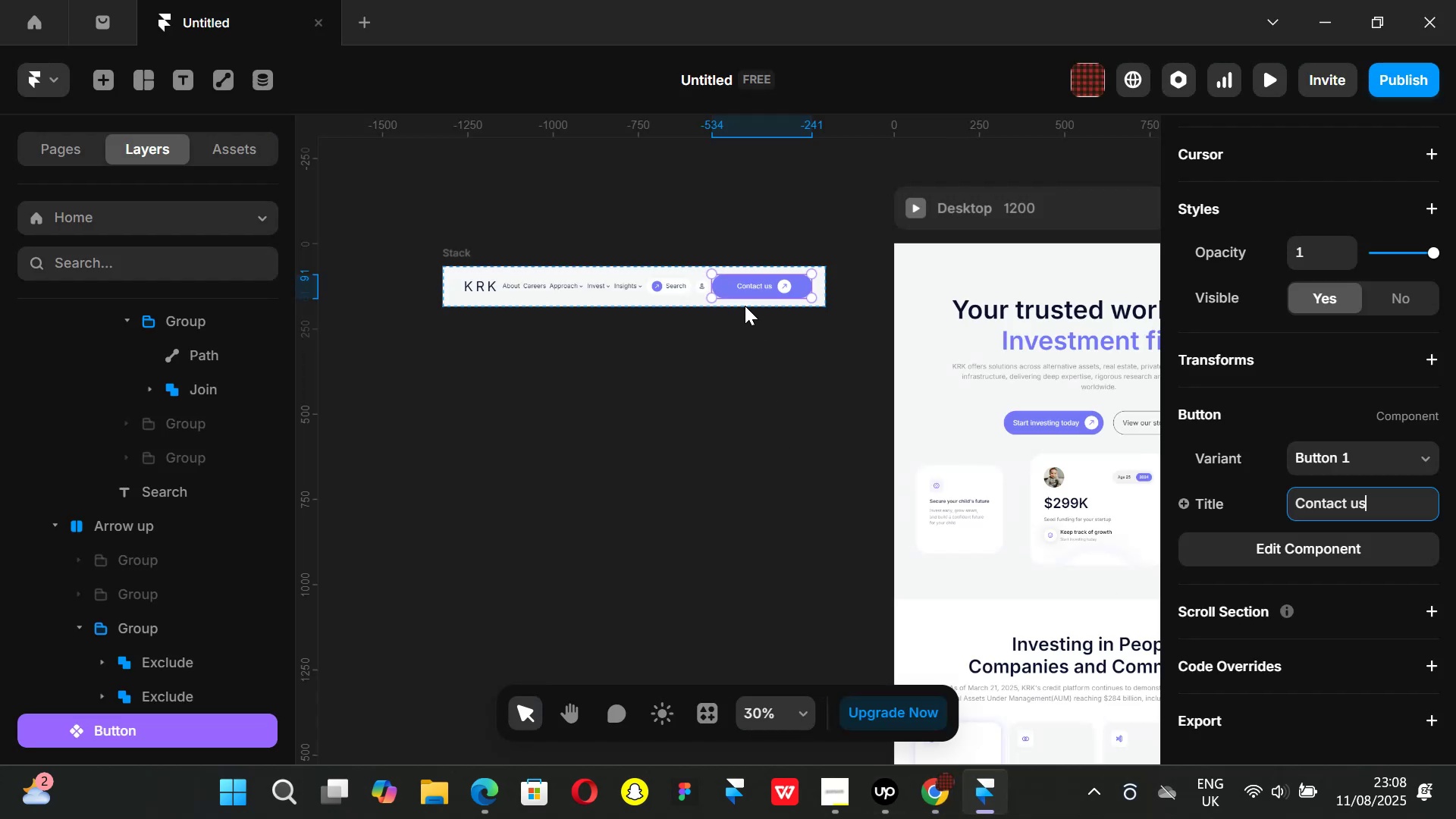 
hold_key(key=ControlLeft, duration=0.69)
scroll: coordinate [730, 288], scroll_direction: up, amount: 1.0
 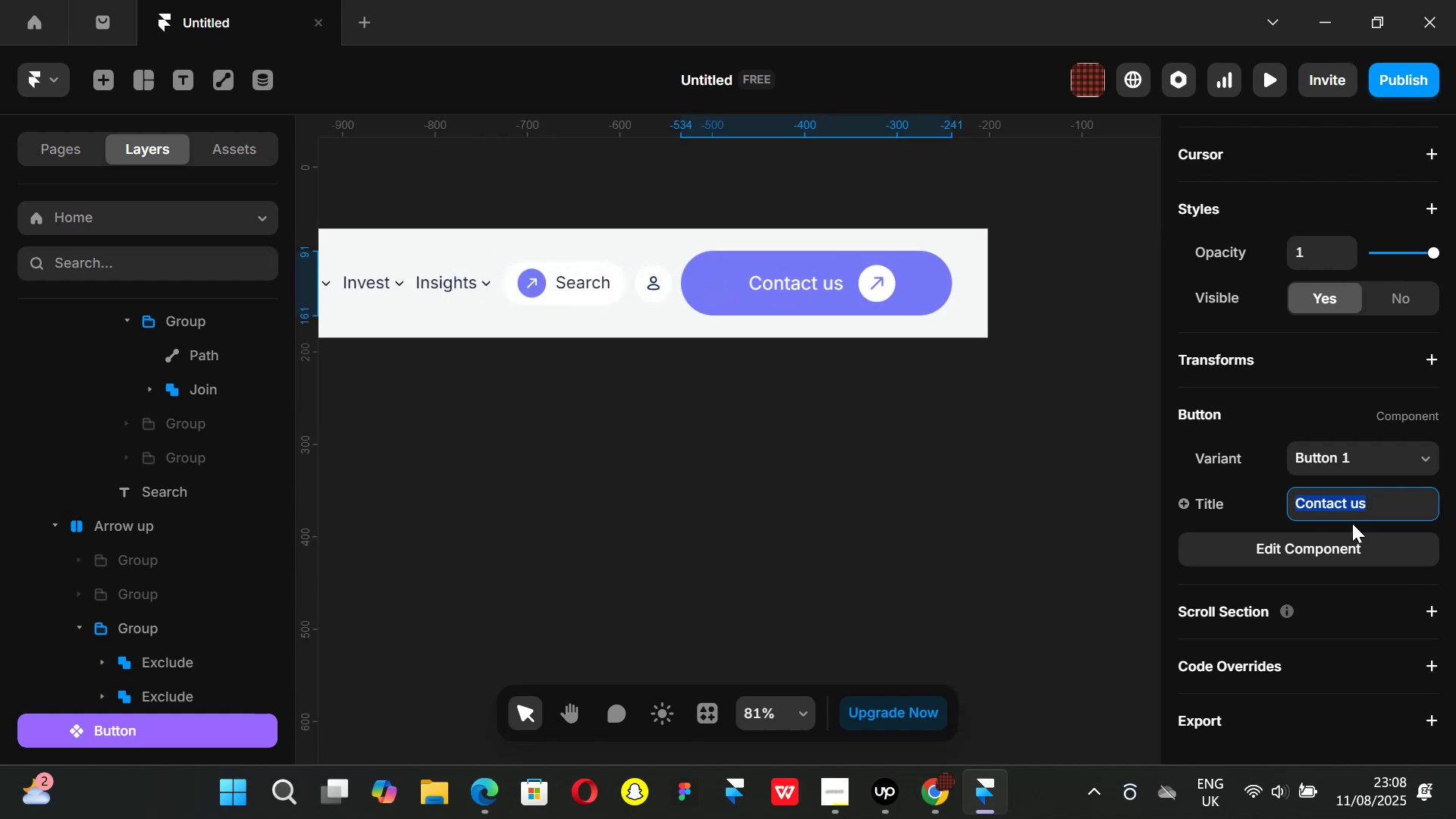 
left_click([1423, 460])
 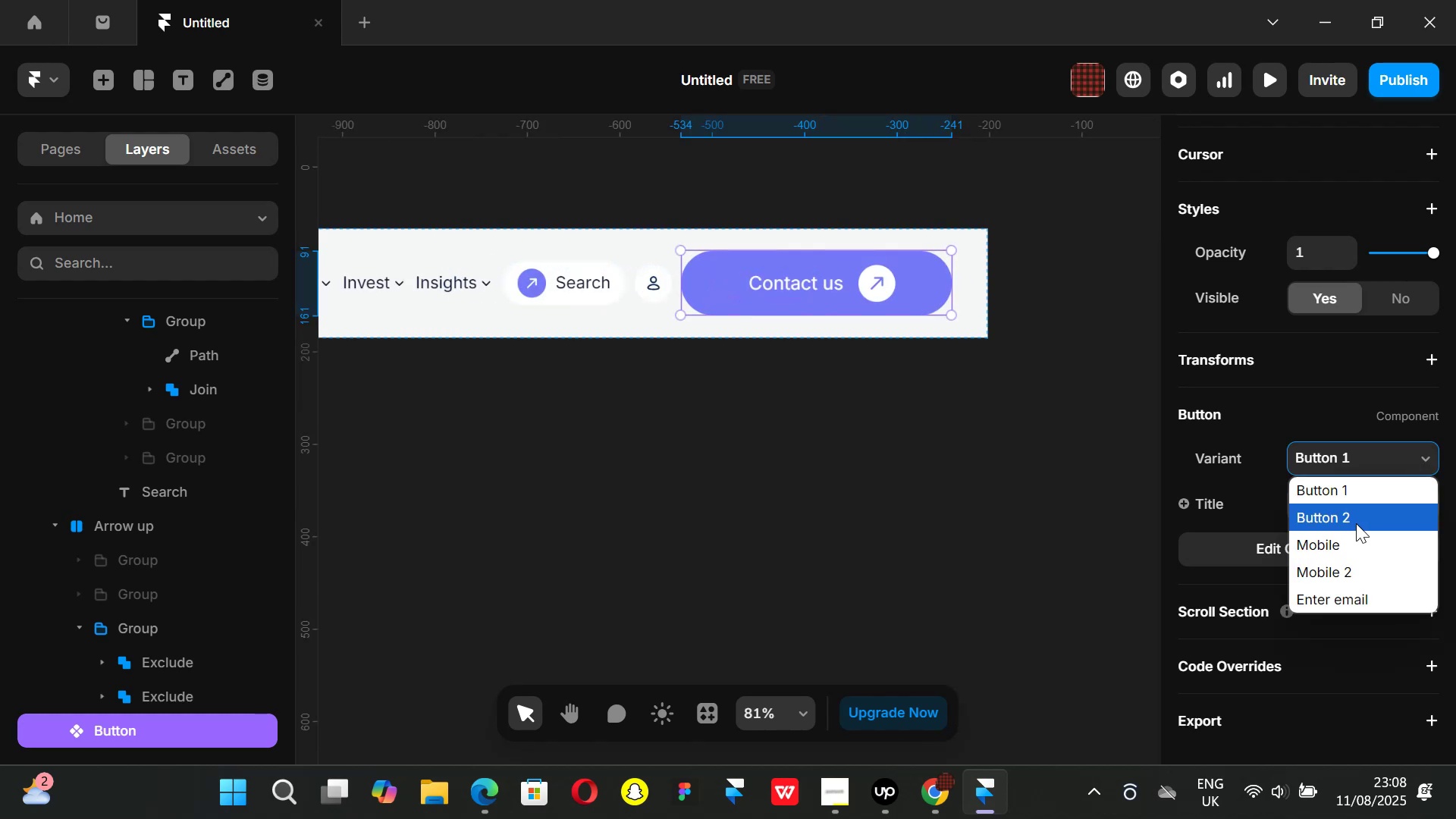 
left_click([1354, 521])
 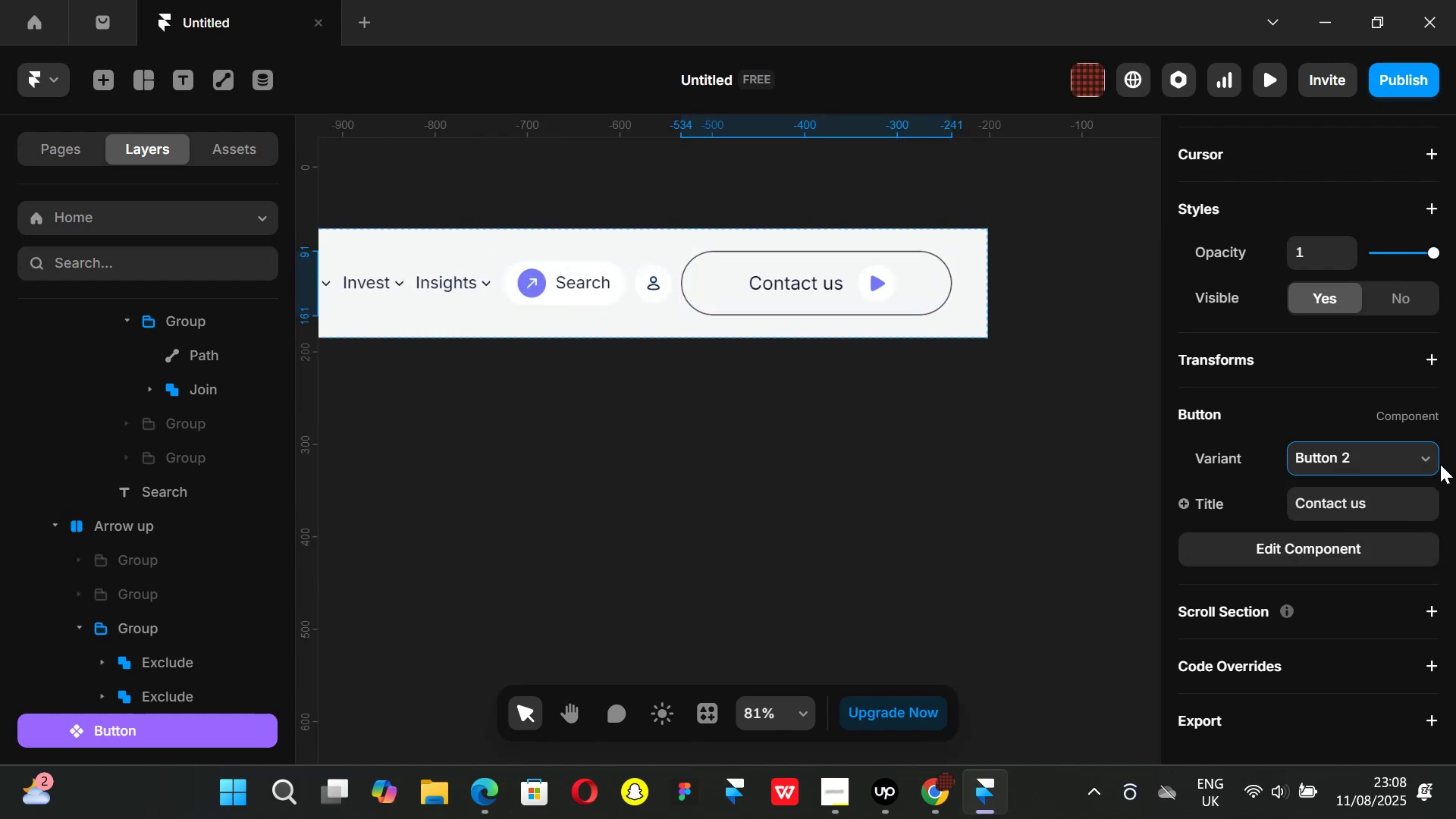 
left_click([1428, 457])
 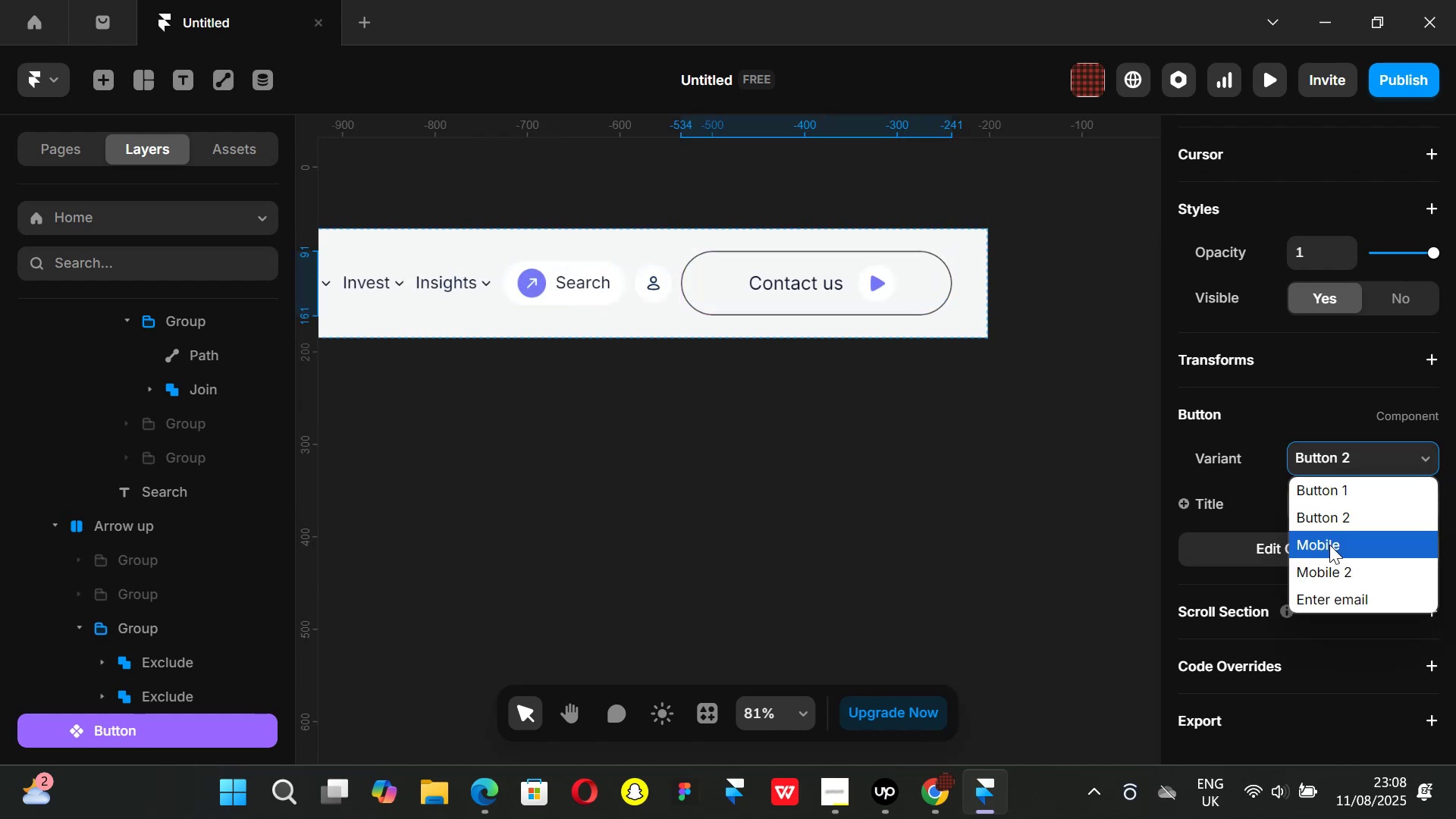 
left_click([1329, 544])
 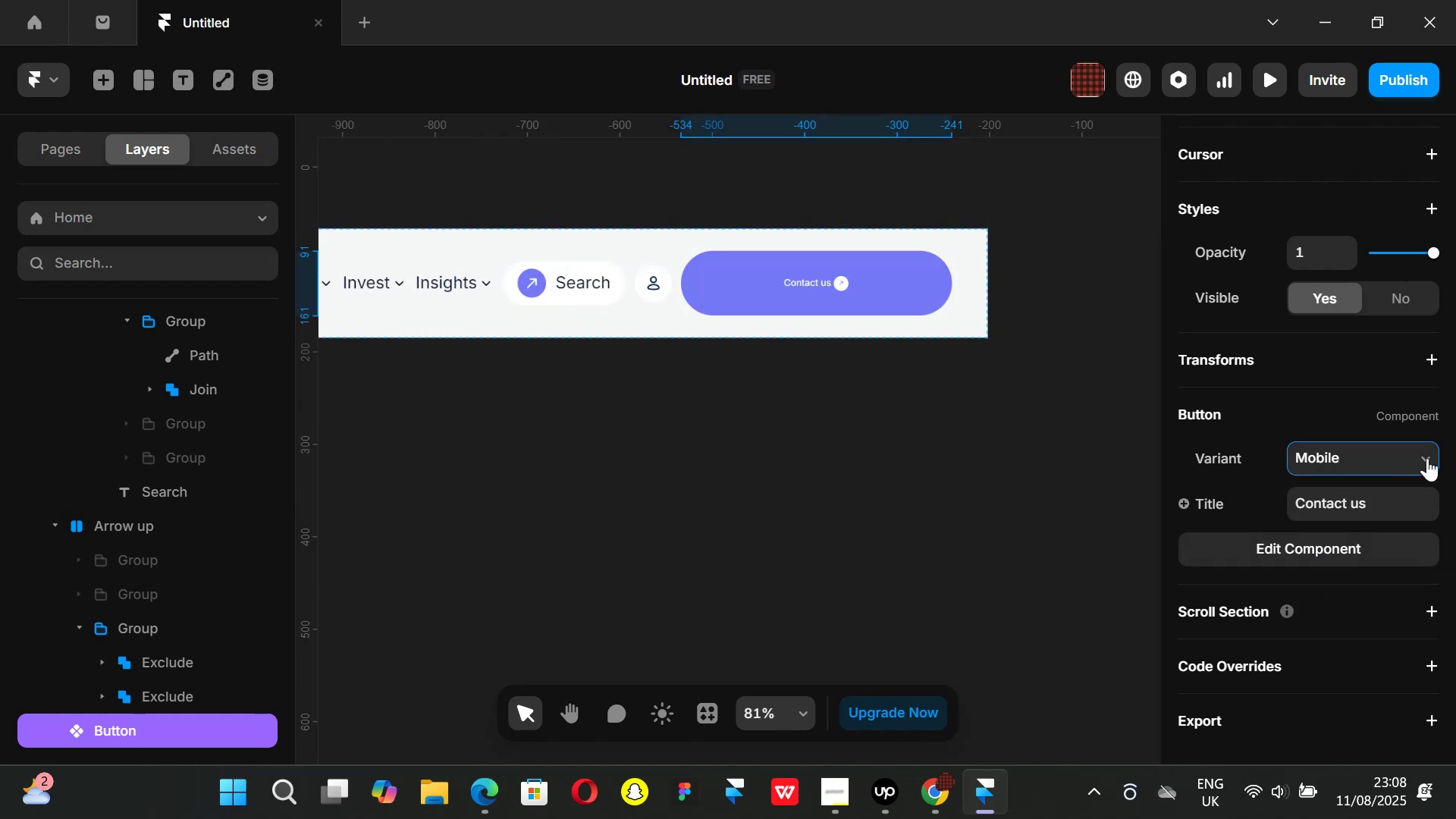 
left_click([1428, 457])
 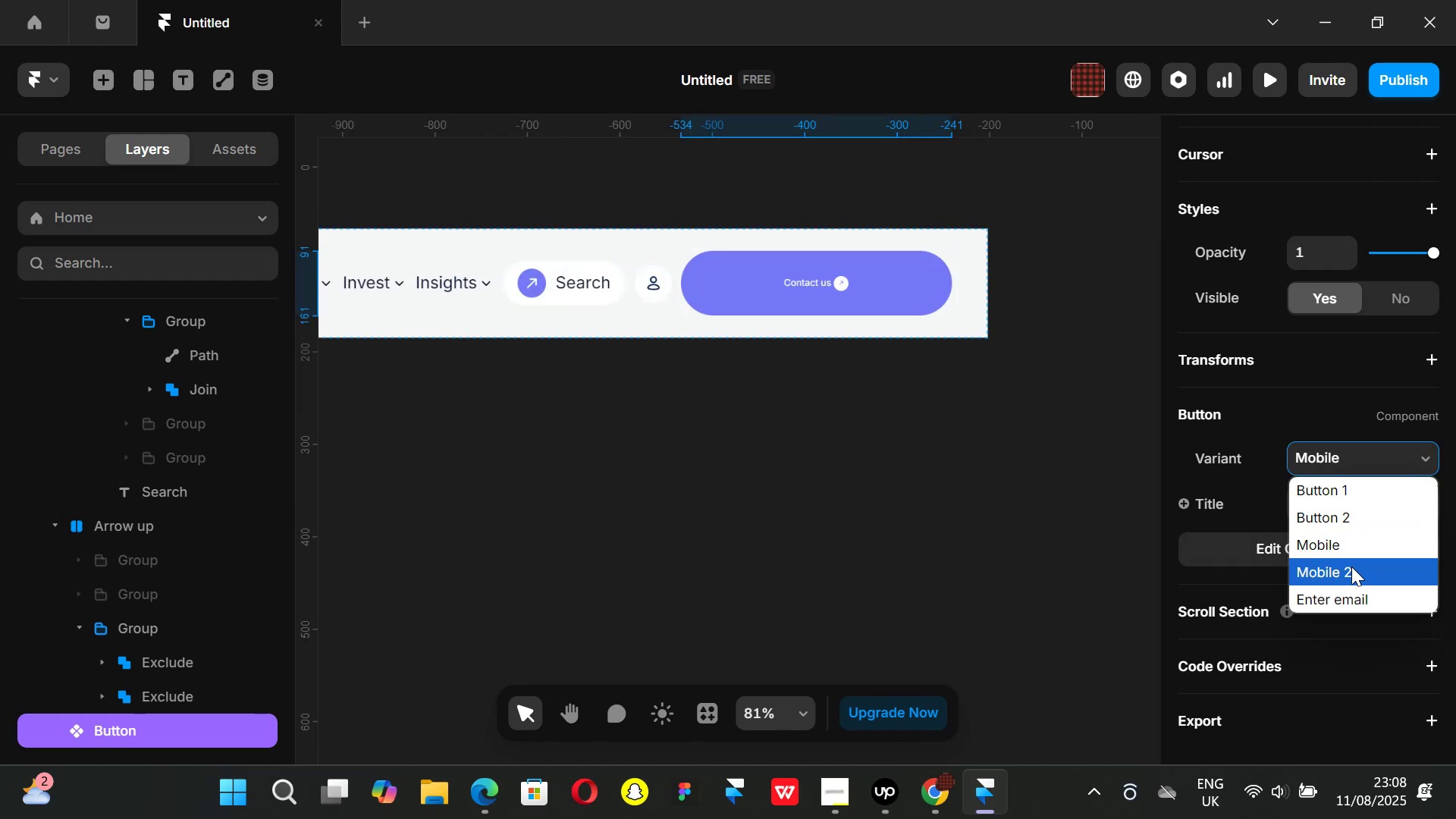 
left_click([1351, 566])
 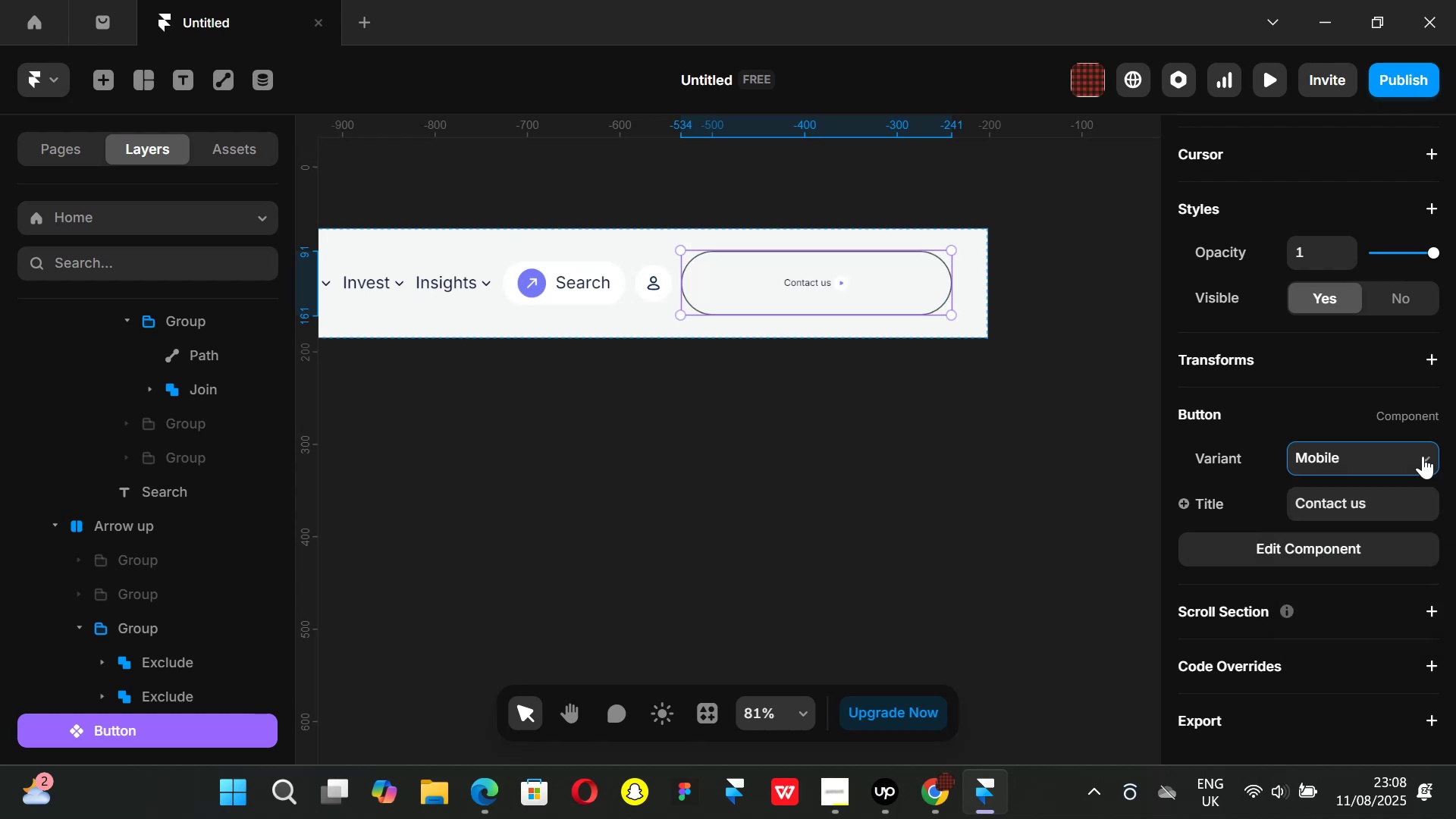 
left_click([1417, 457])
 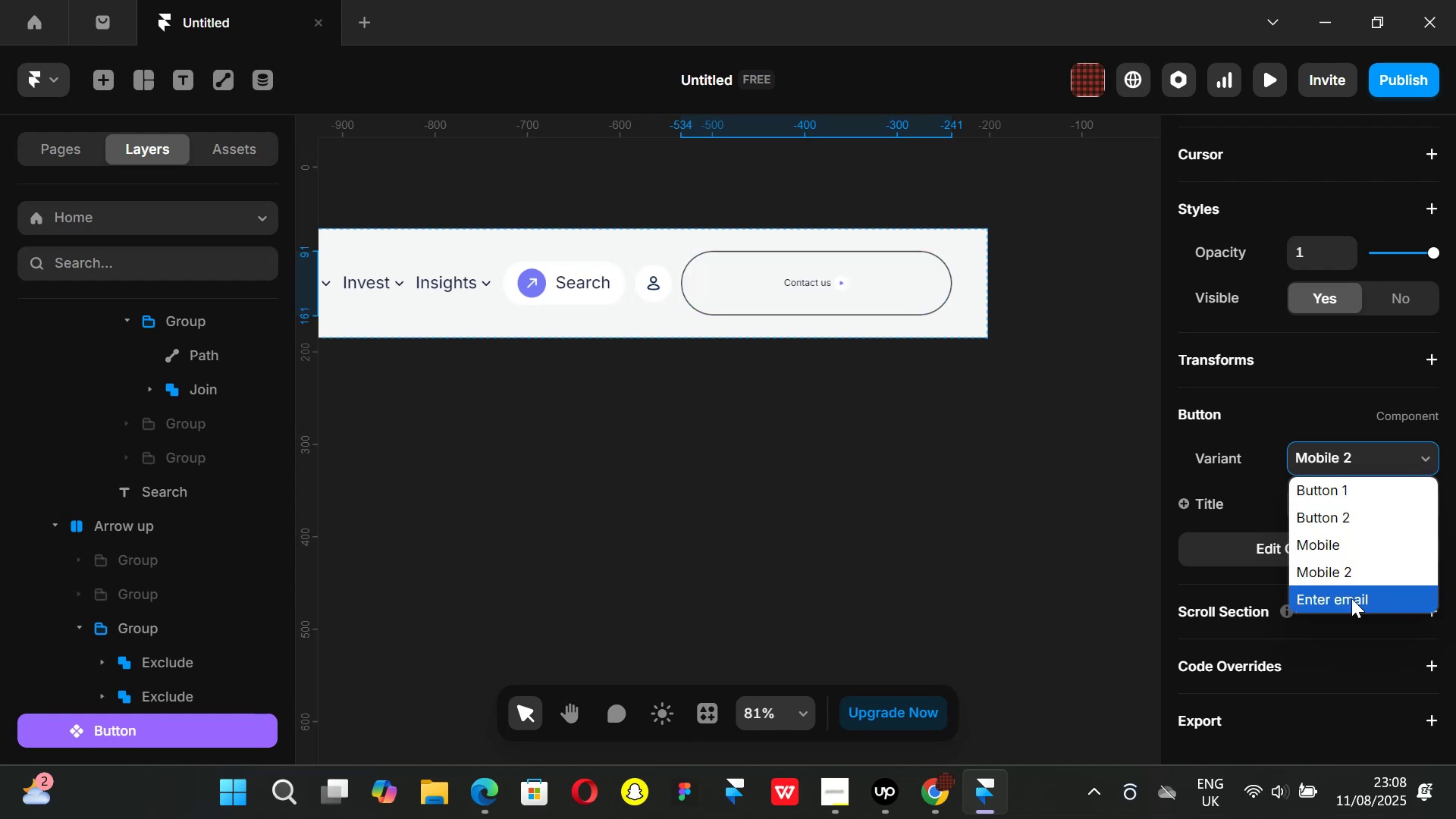 
left_click([1350, 595])
 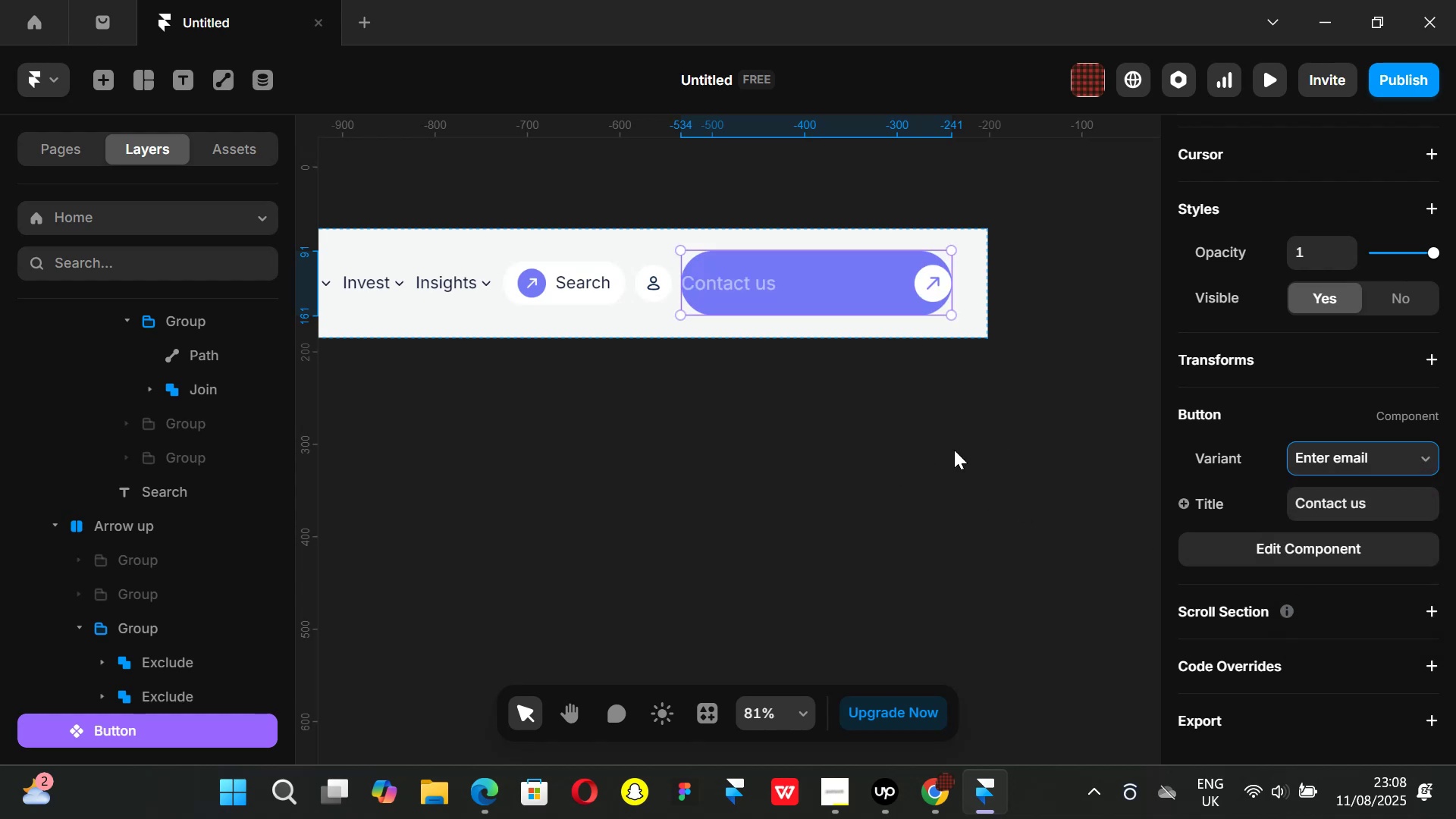 
key(Backspace)
 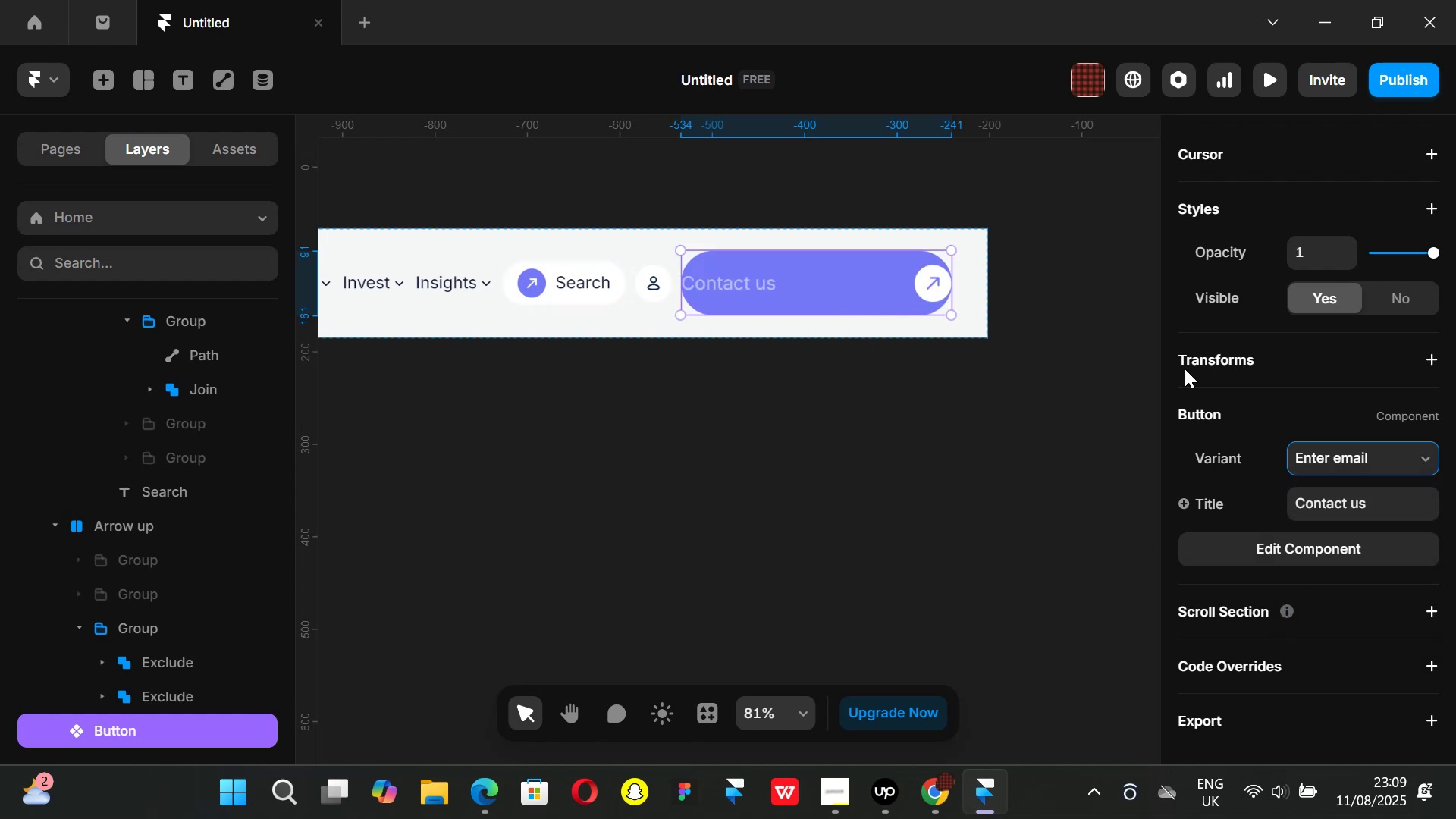 
wait(6.82)
 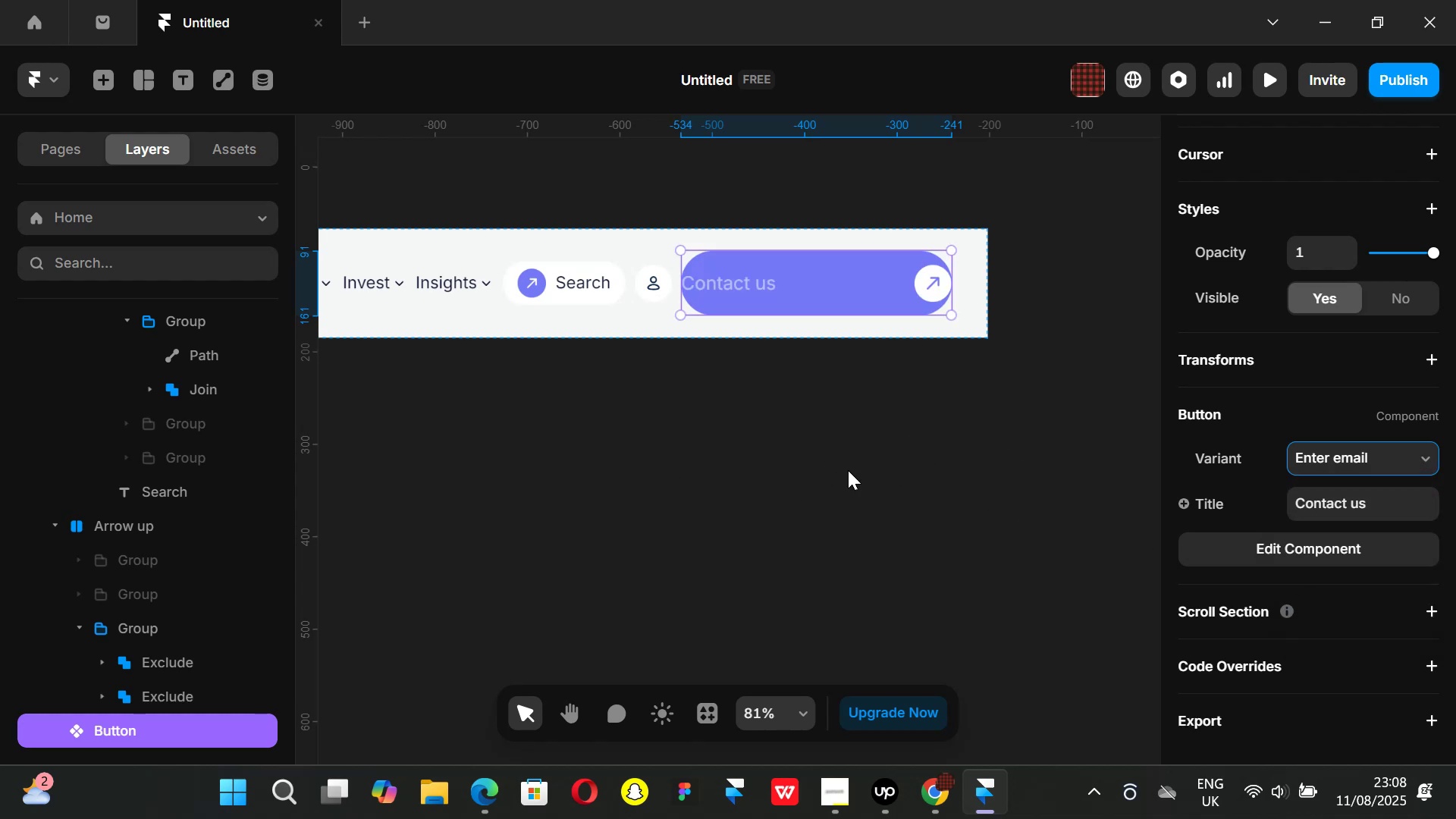 
left_click([831, 469])
 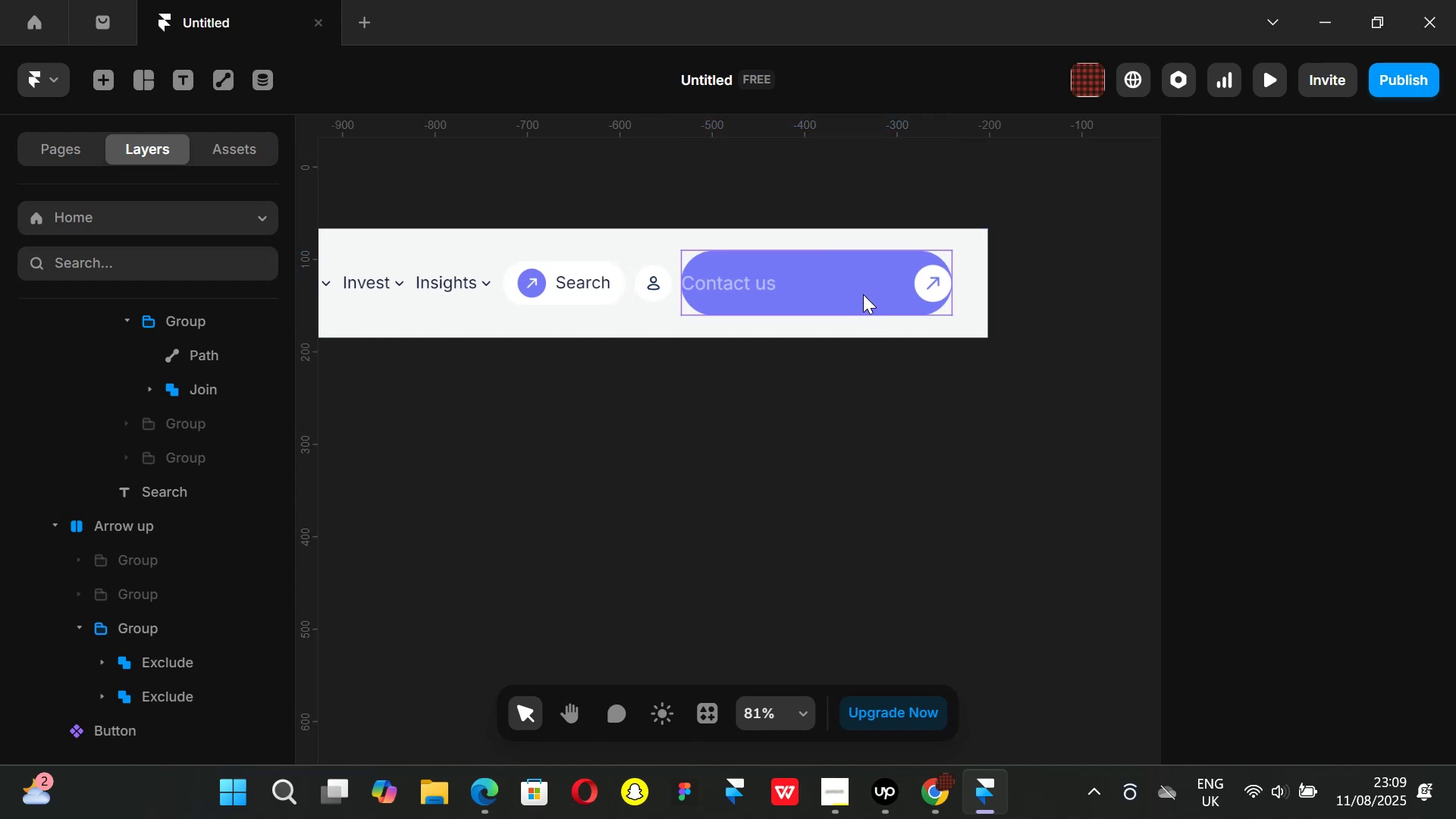 
left_click([863, 294])
 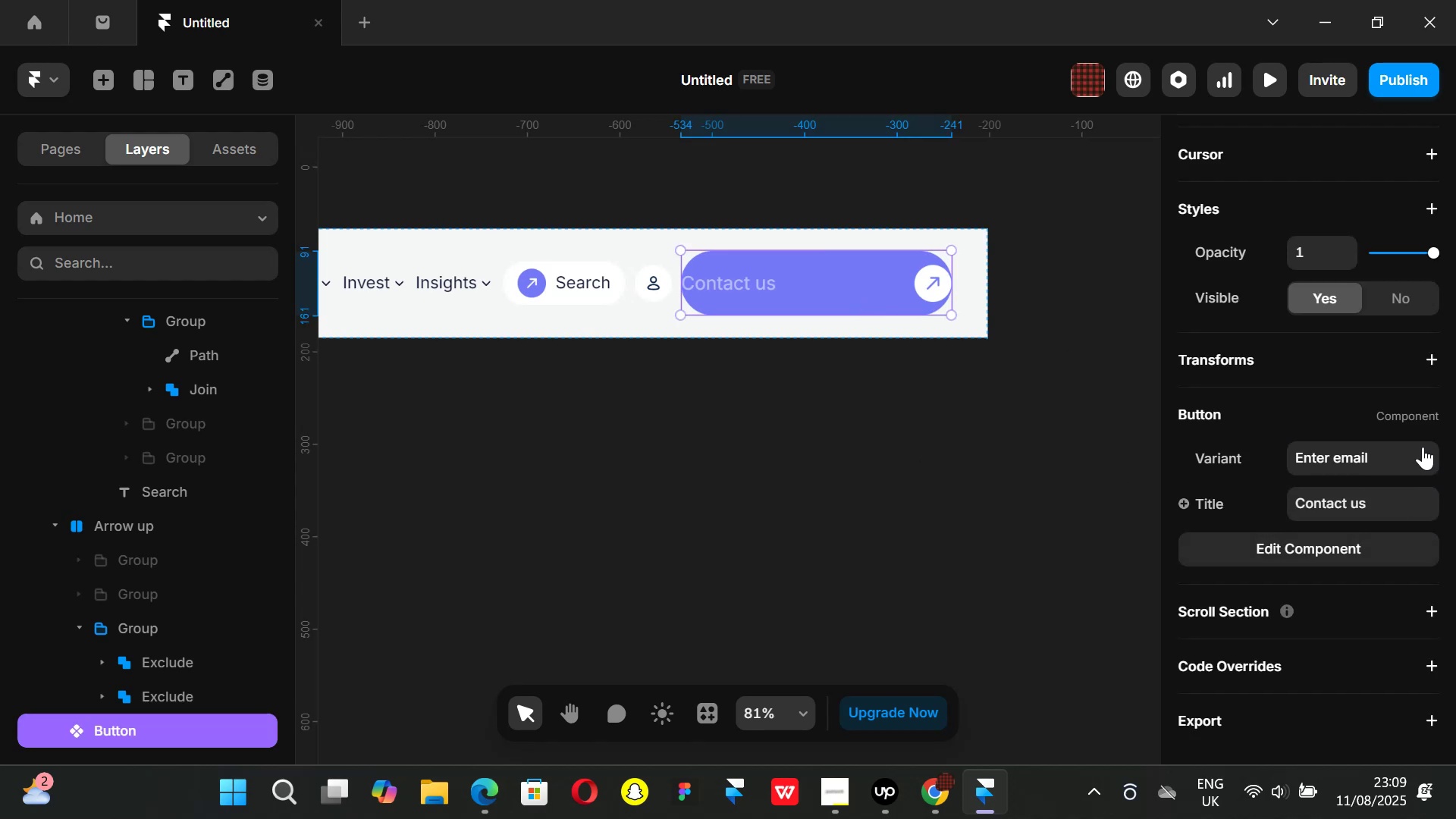 
left_click([1423, 447])
 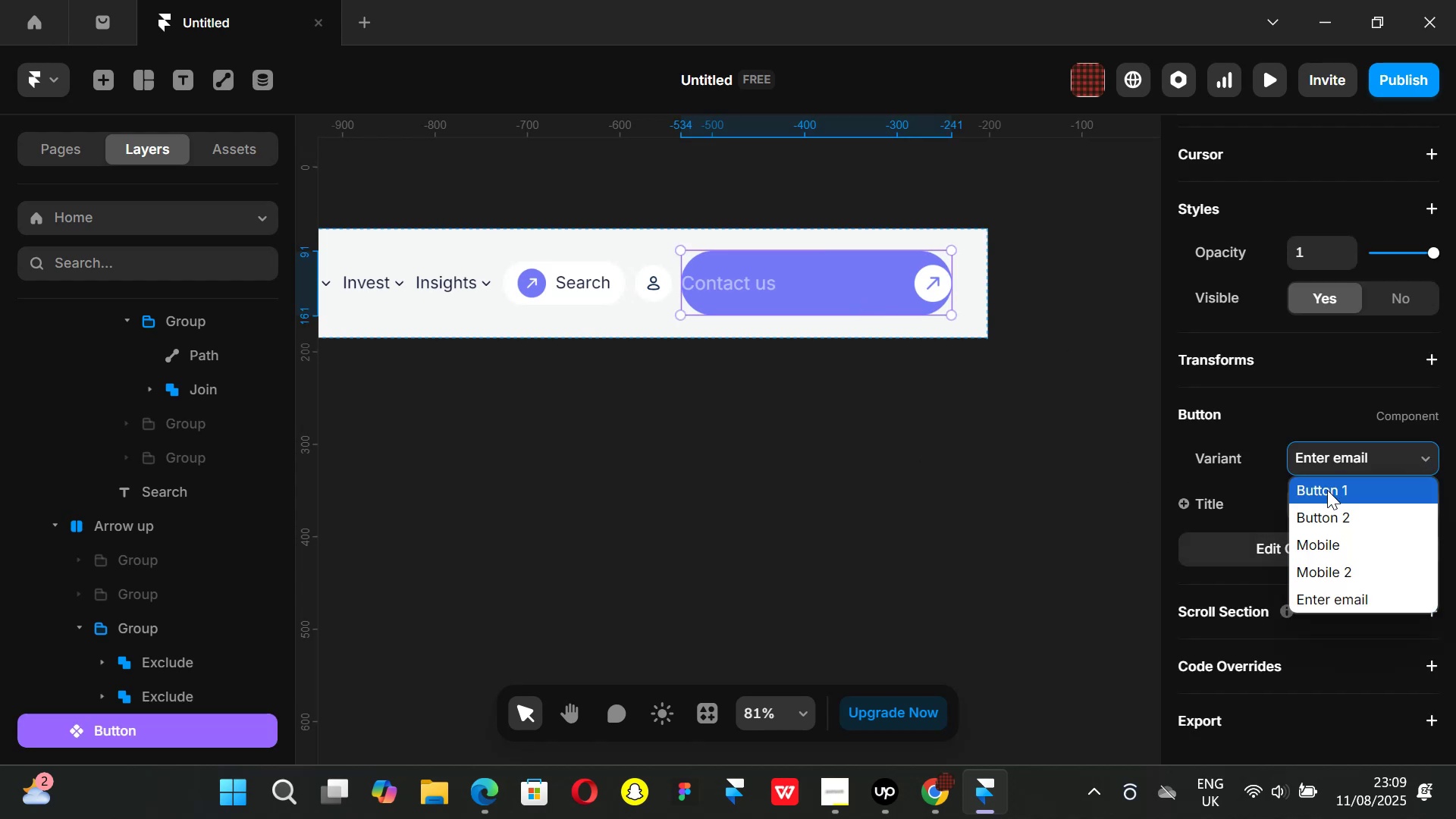 
left_click([1326, 491])
 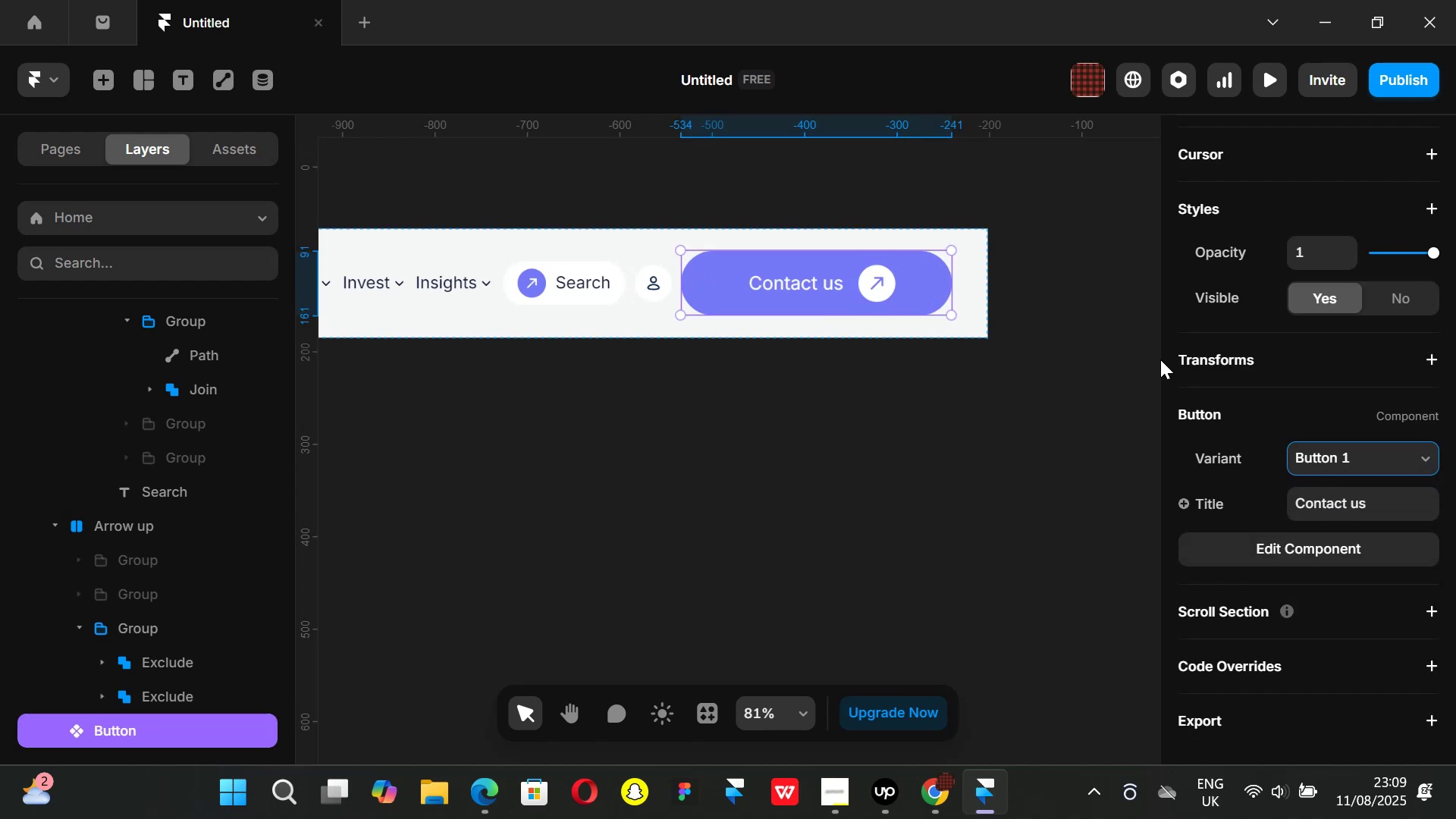 
scroll: coordinate [1376, 429], scroll_direction: up, amount: 2.0
 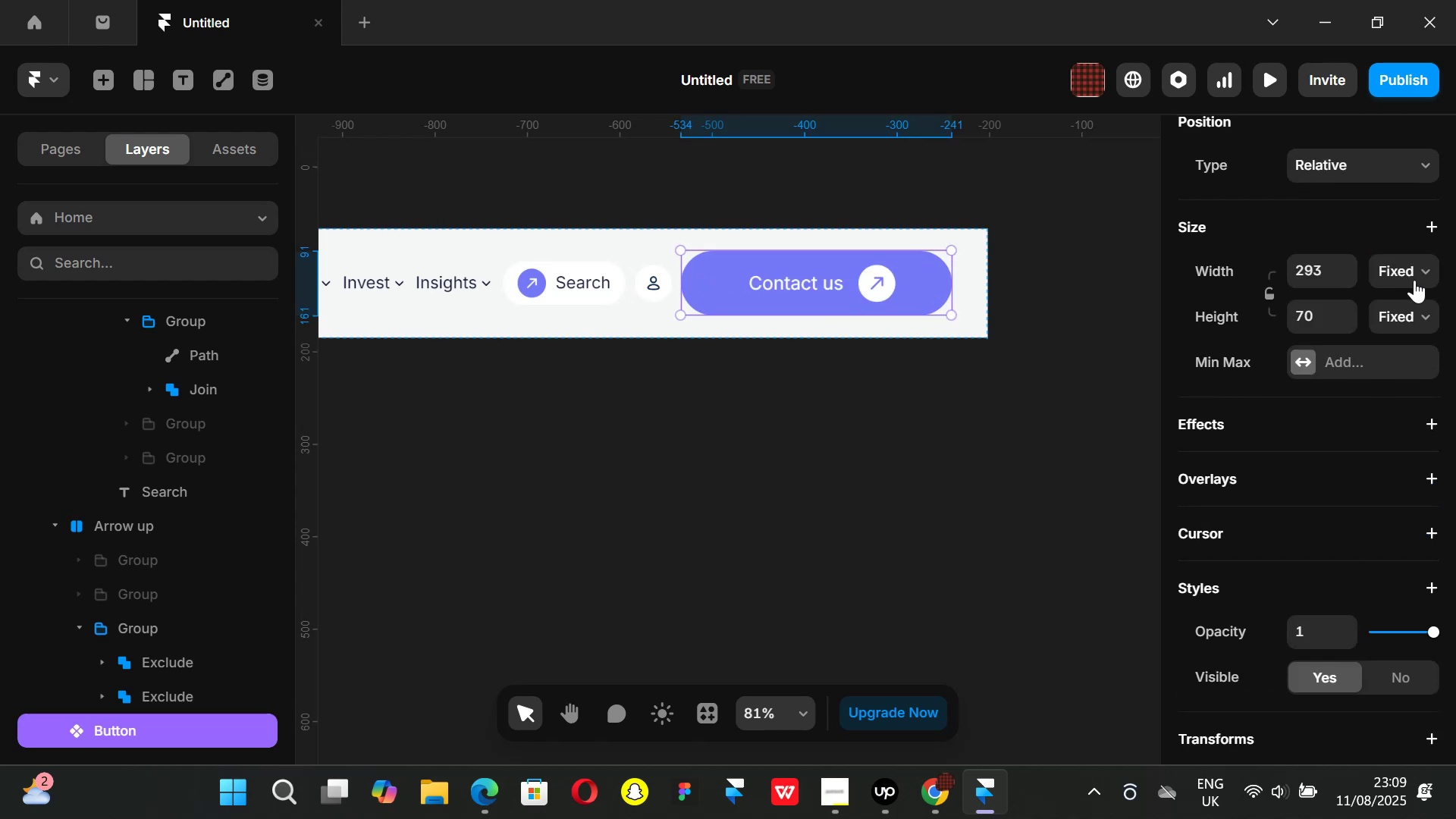 
left_click([1425, 275])
 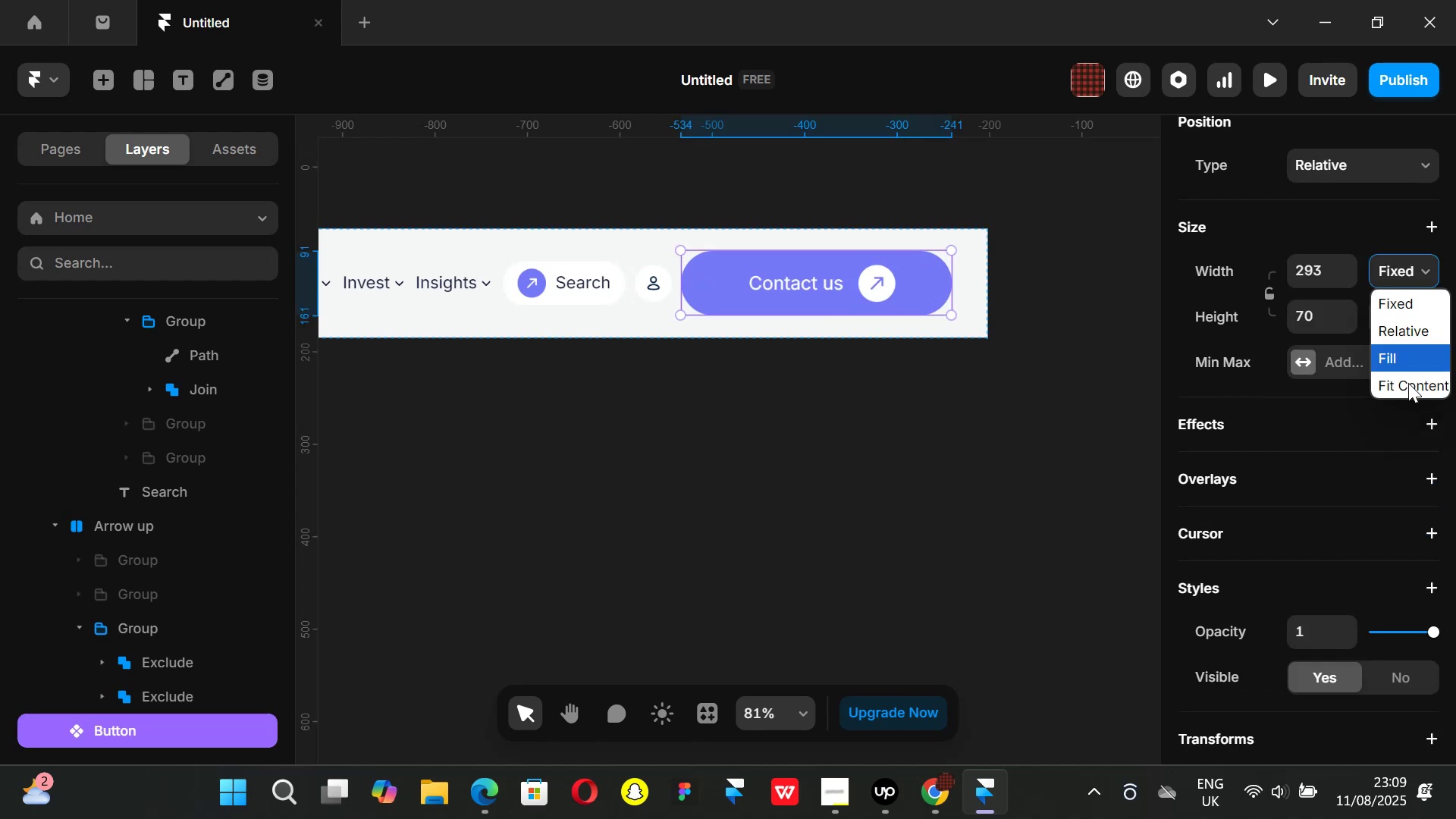 
left_click([1408, 383])
 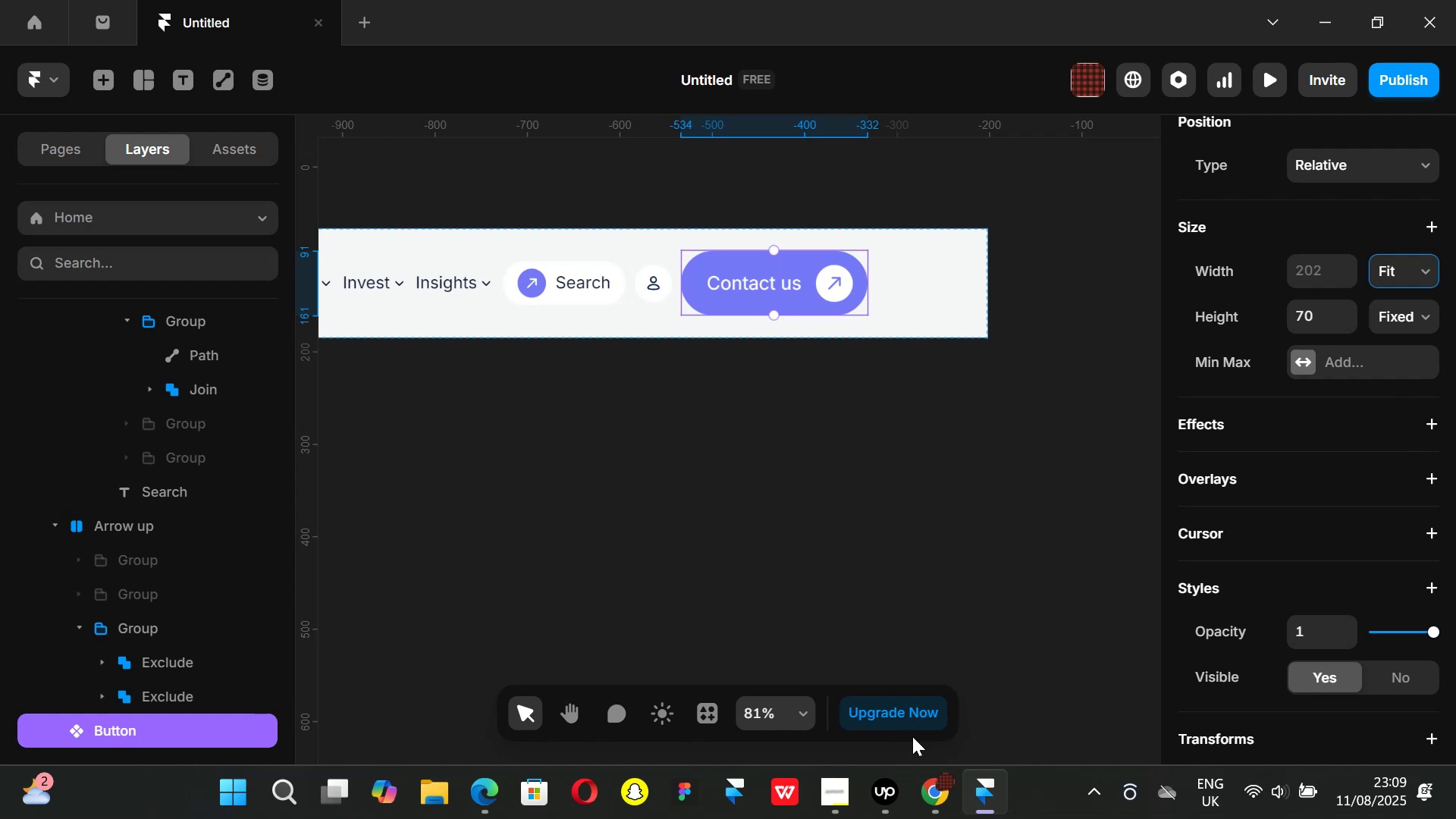 
left_click([940, 786])
 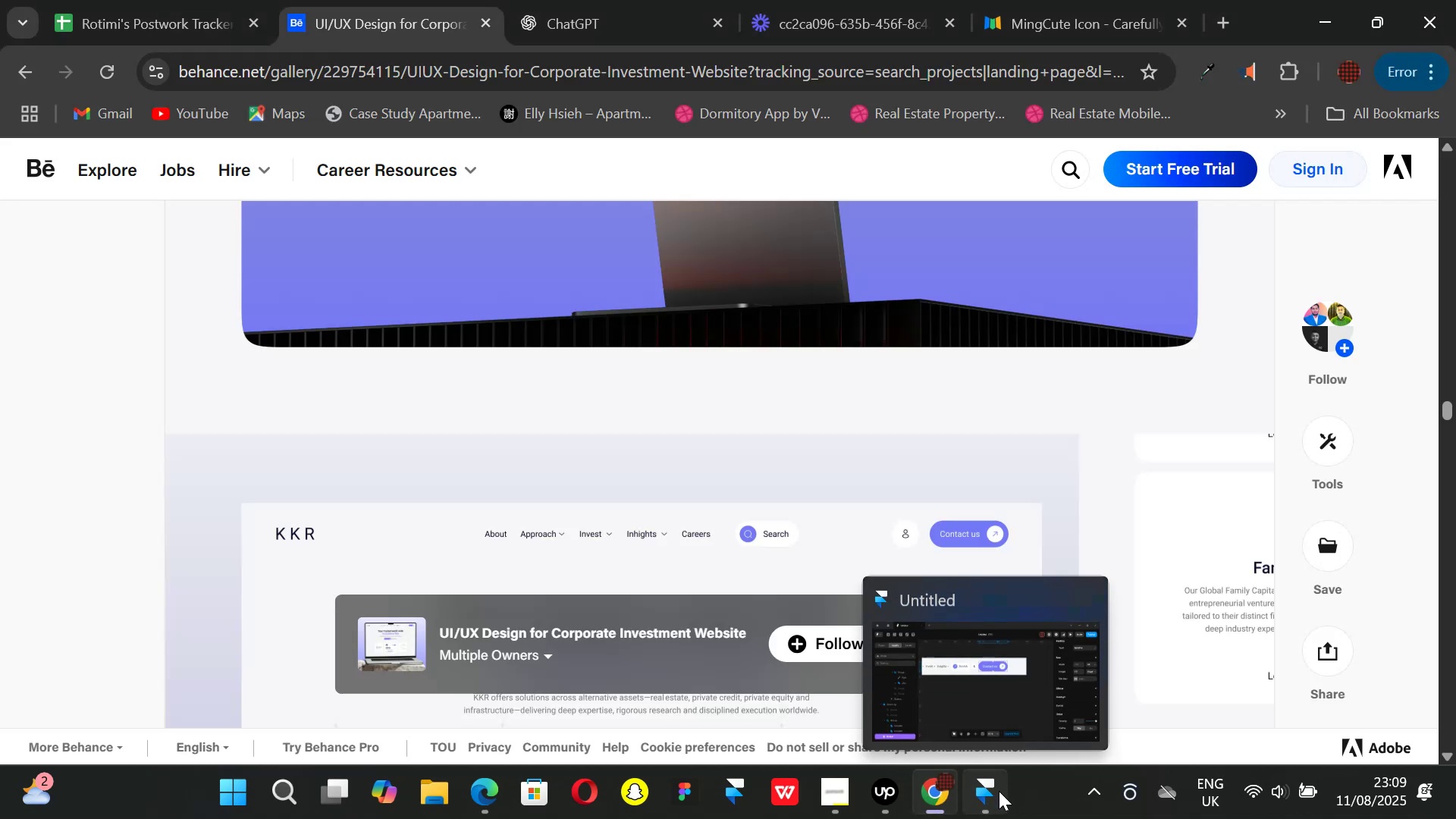 
left_click([994, 792])
 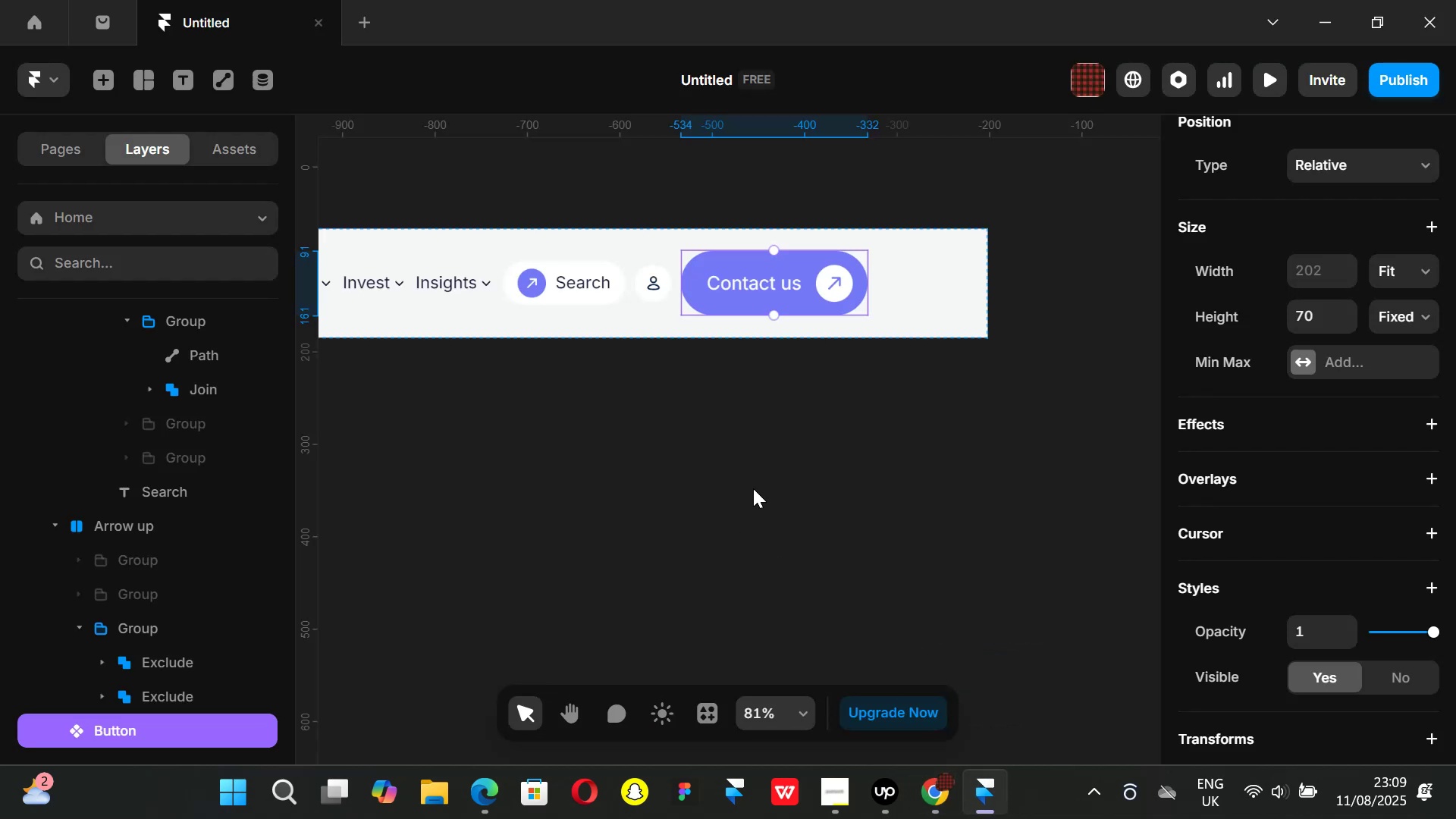 
left_click([756, 488])
 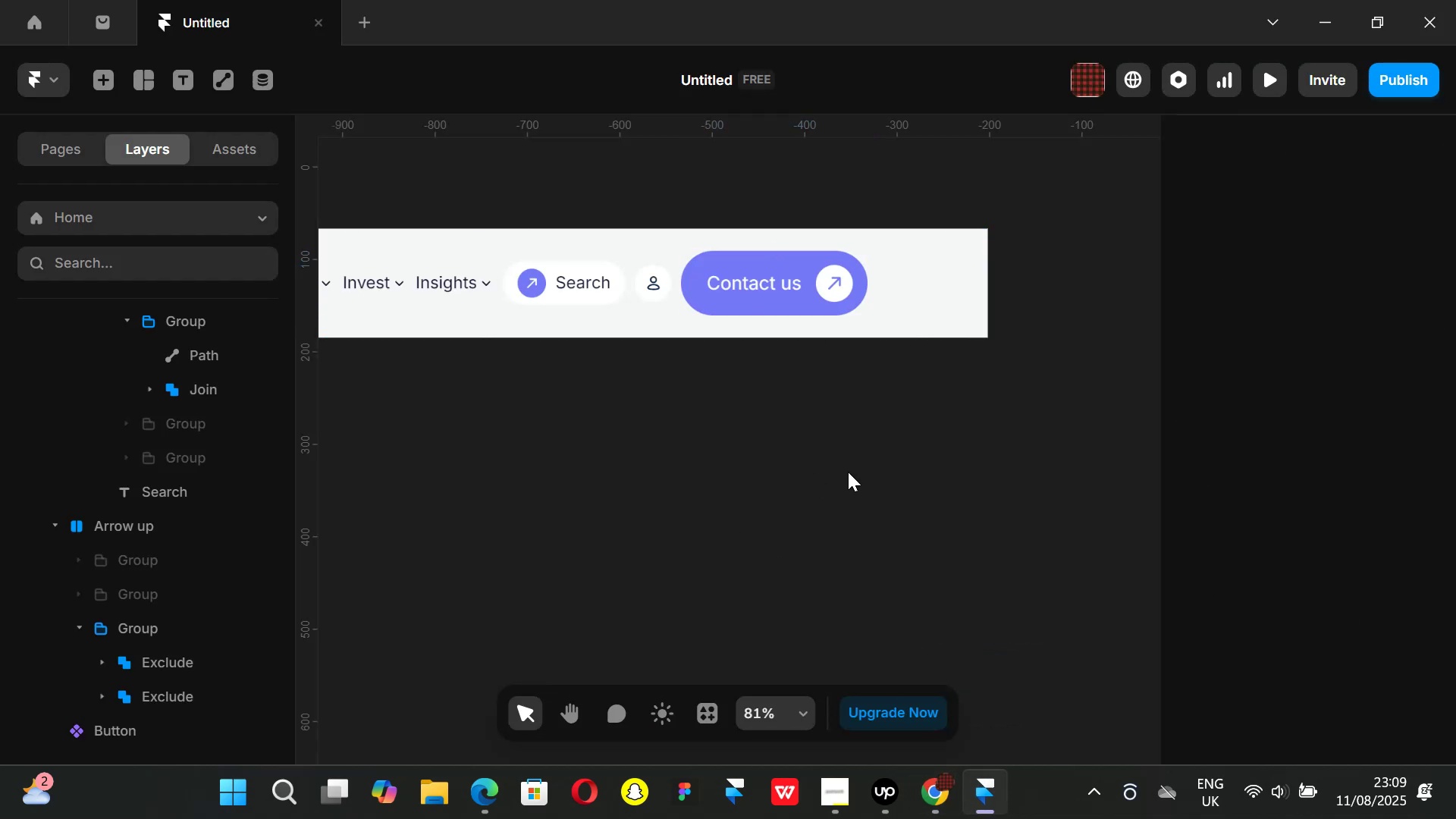 
hold_key(key=ControlLeft, duration=1.34)
scroll: coordinate [893, 473], scroll_direction: down, amount: 5.0
 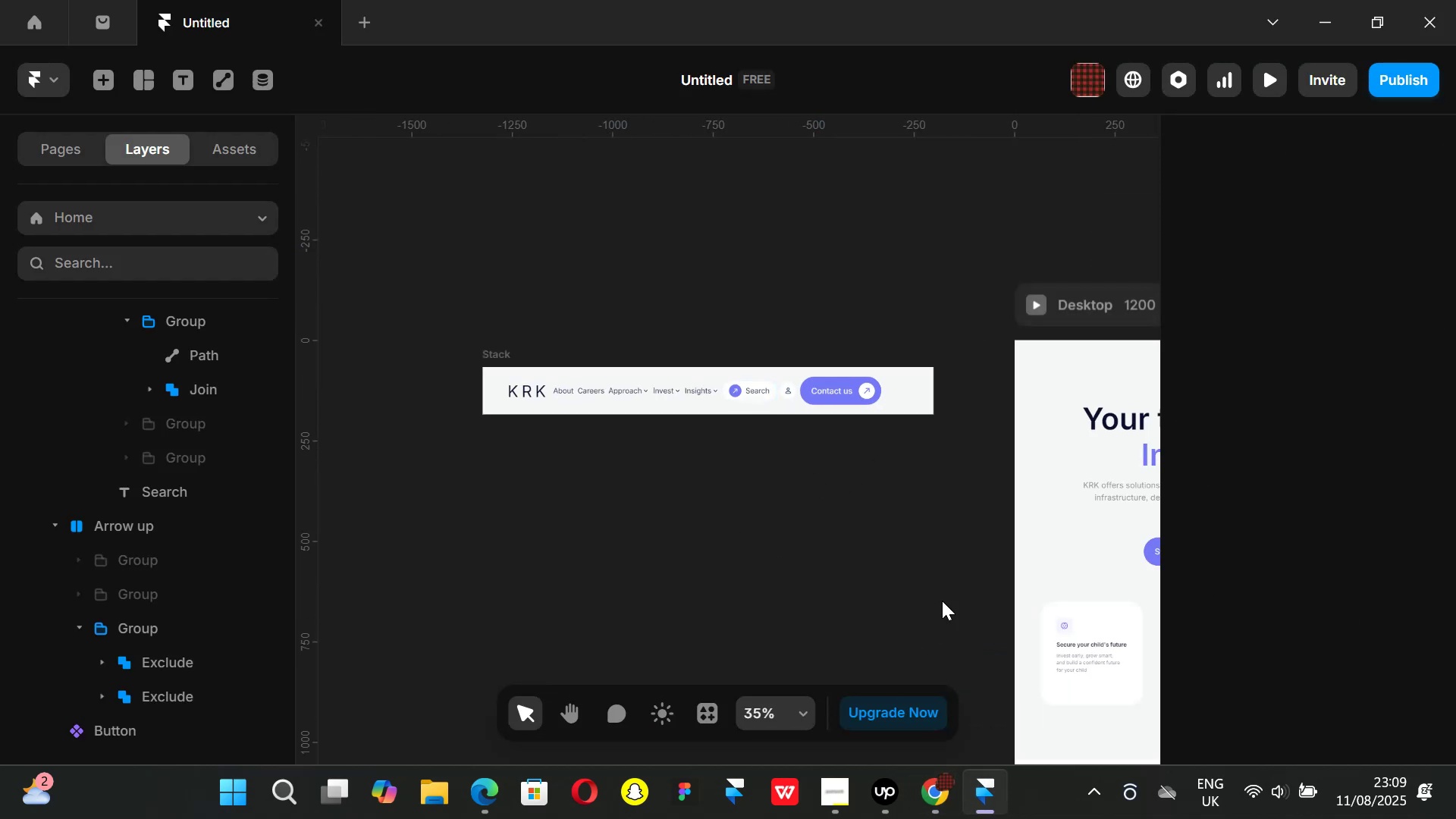 
left_click([939, 786])
 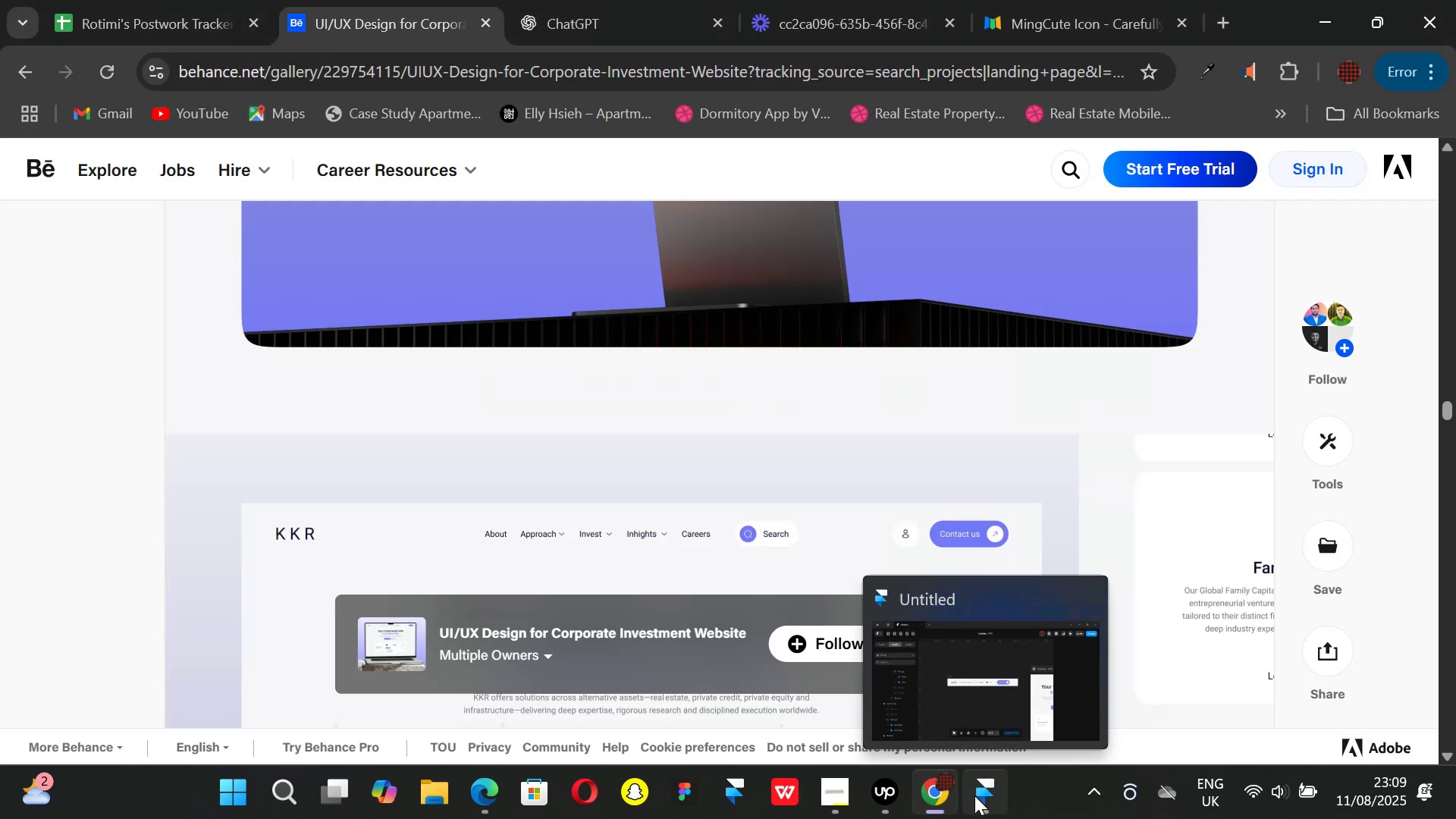 
left_click([974, 795])
 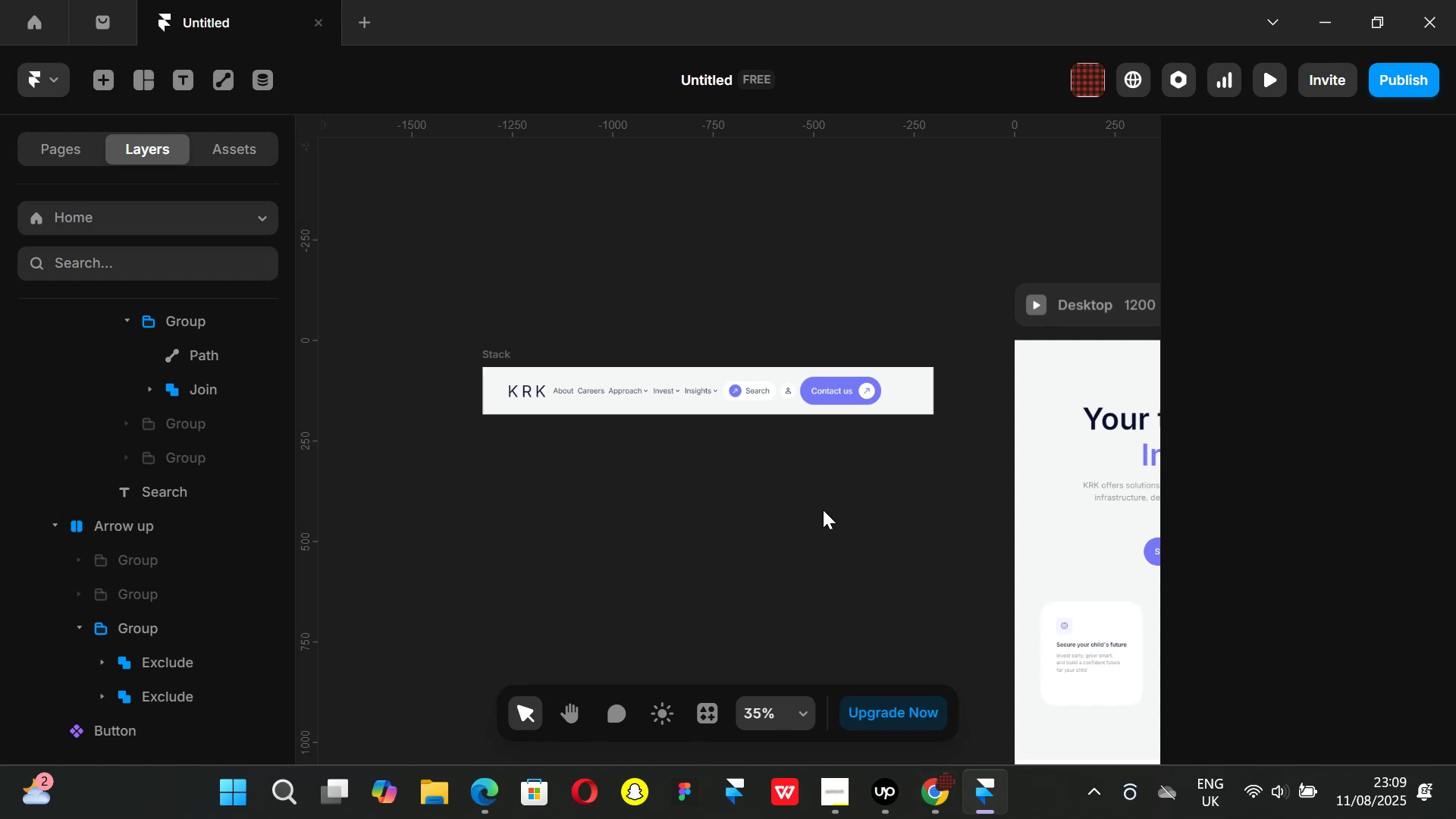 
hold_key(key=ControlLeft, duration=0.46)
scroll: coordinate [787, 440], scroll_direction: up, amount: 1.0
 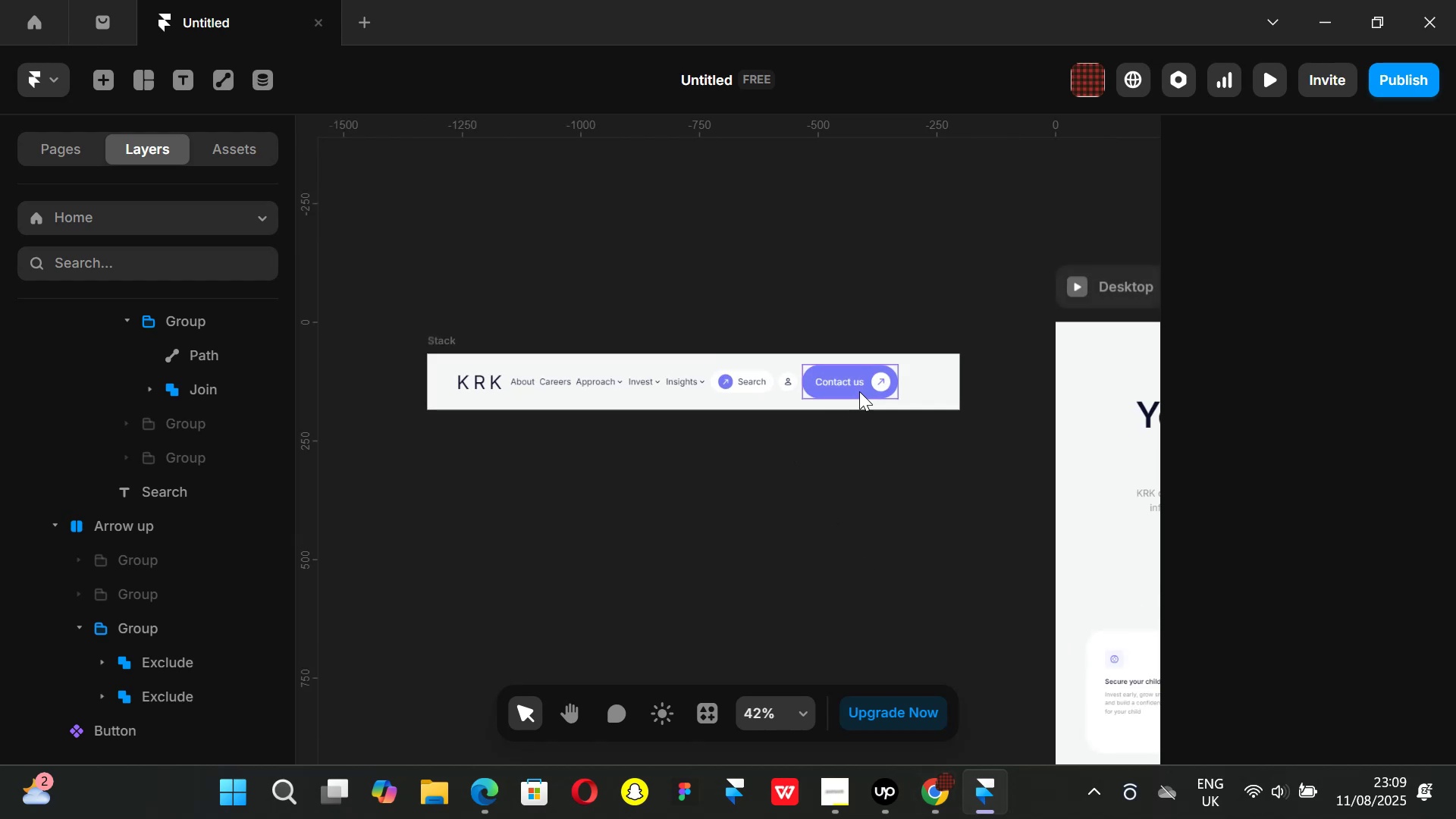 
wait(6.58)
 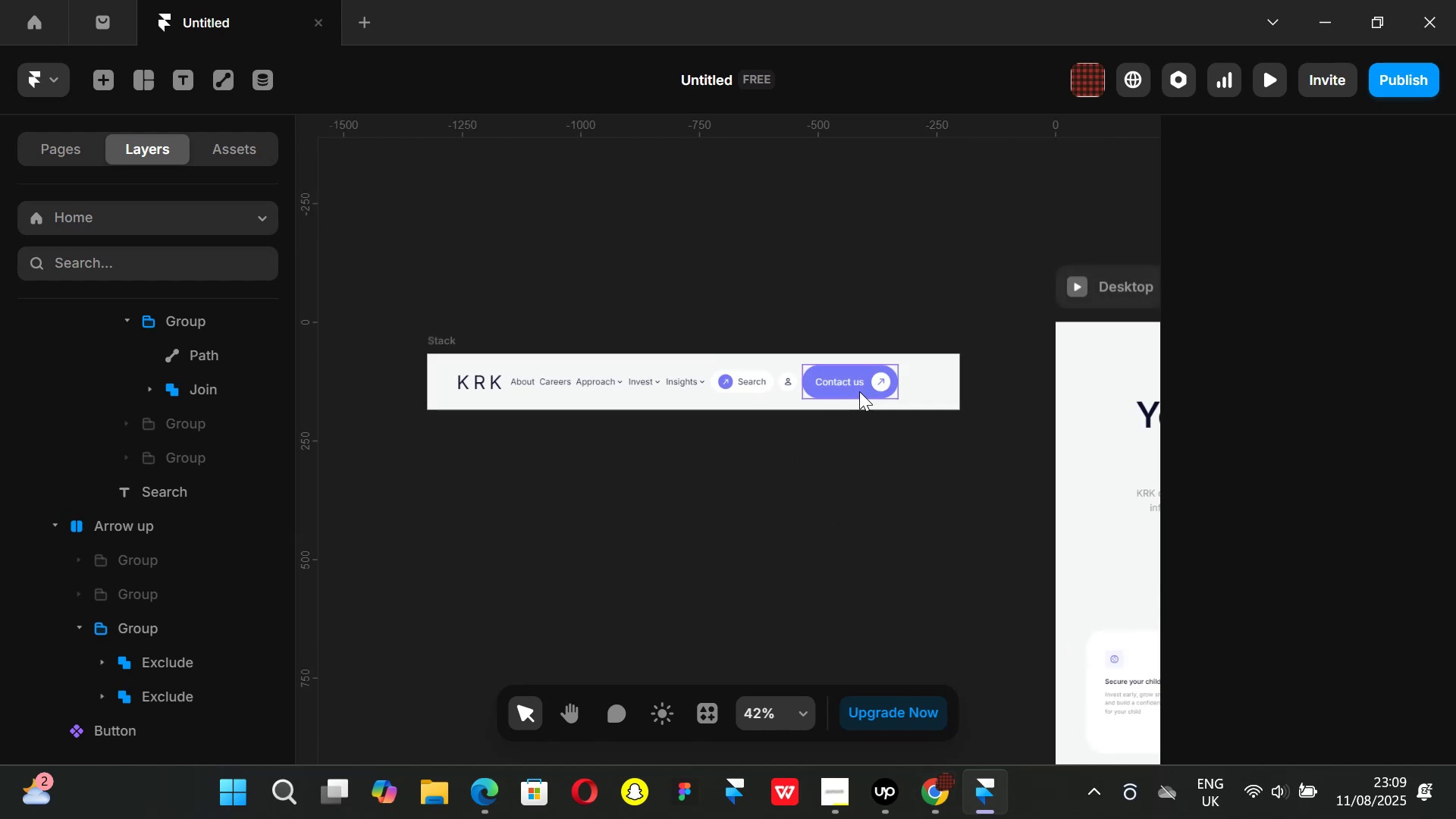 
double_click([859, 391])
 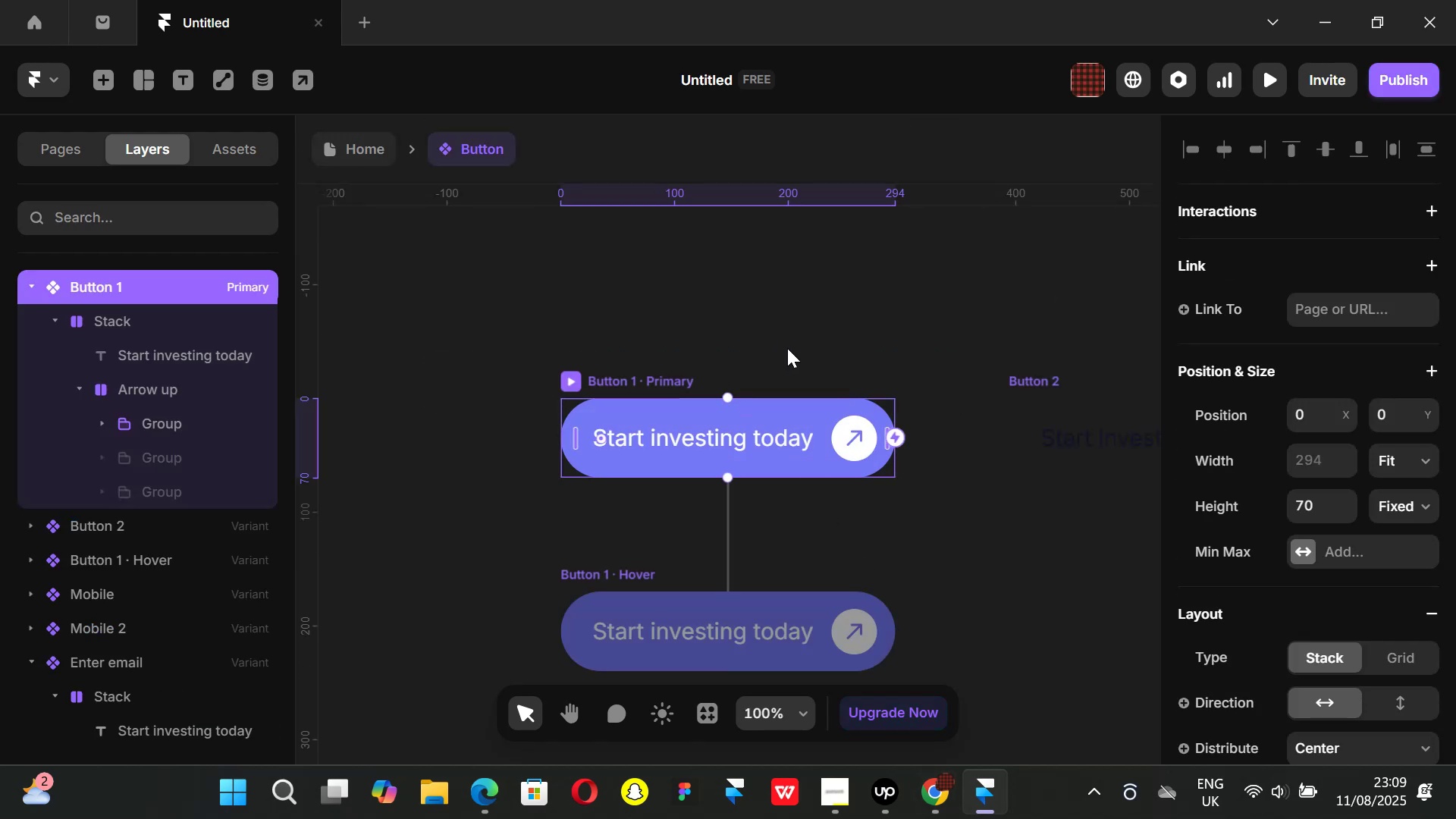 
key(Control+ControlLeft)
 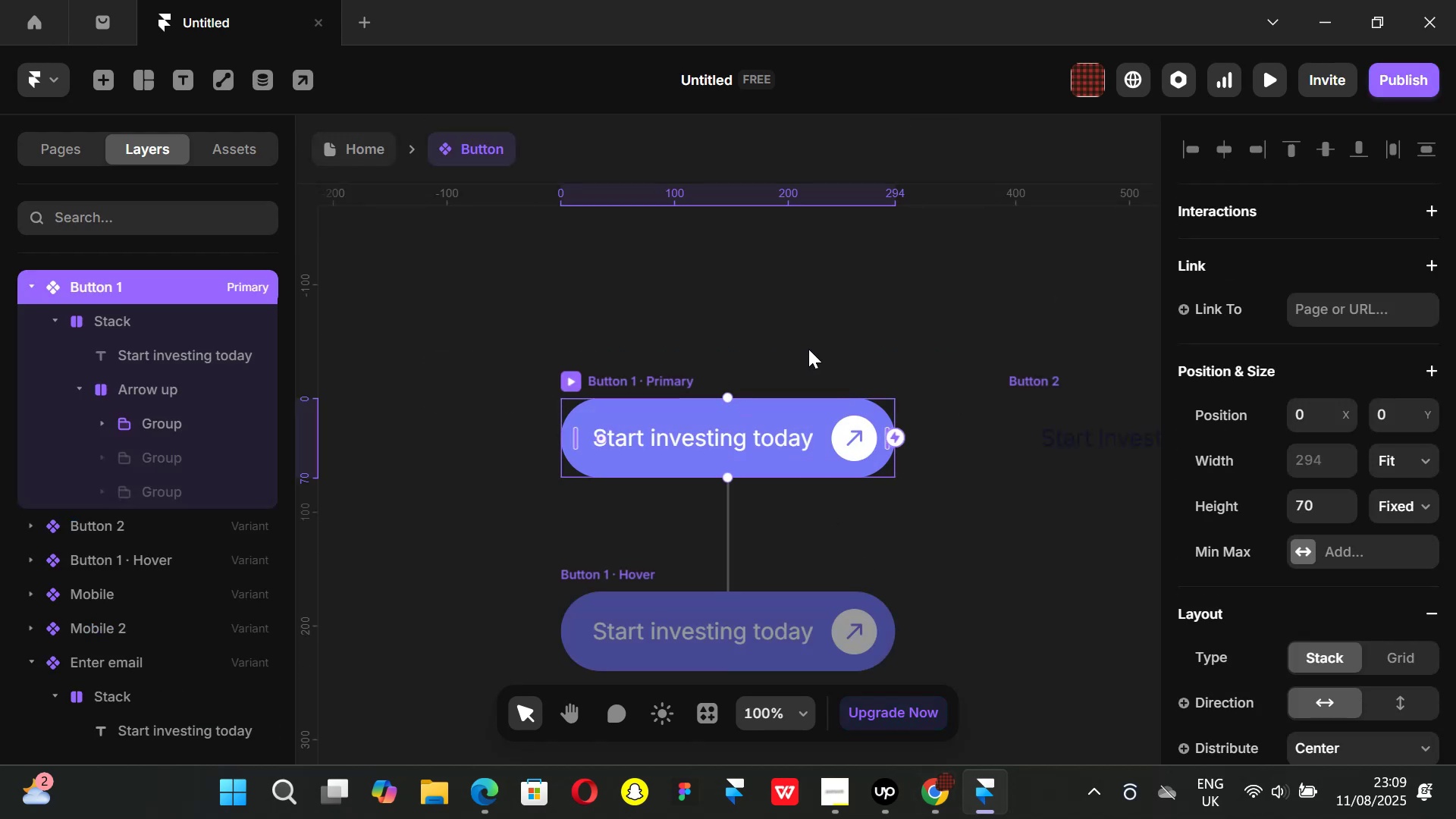 
scroll: coordinate [808, 349], scroll_direction: down, amount: 1.0
 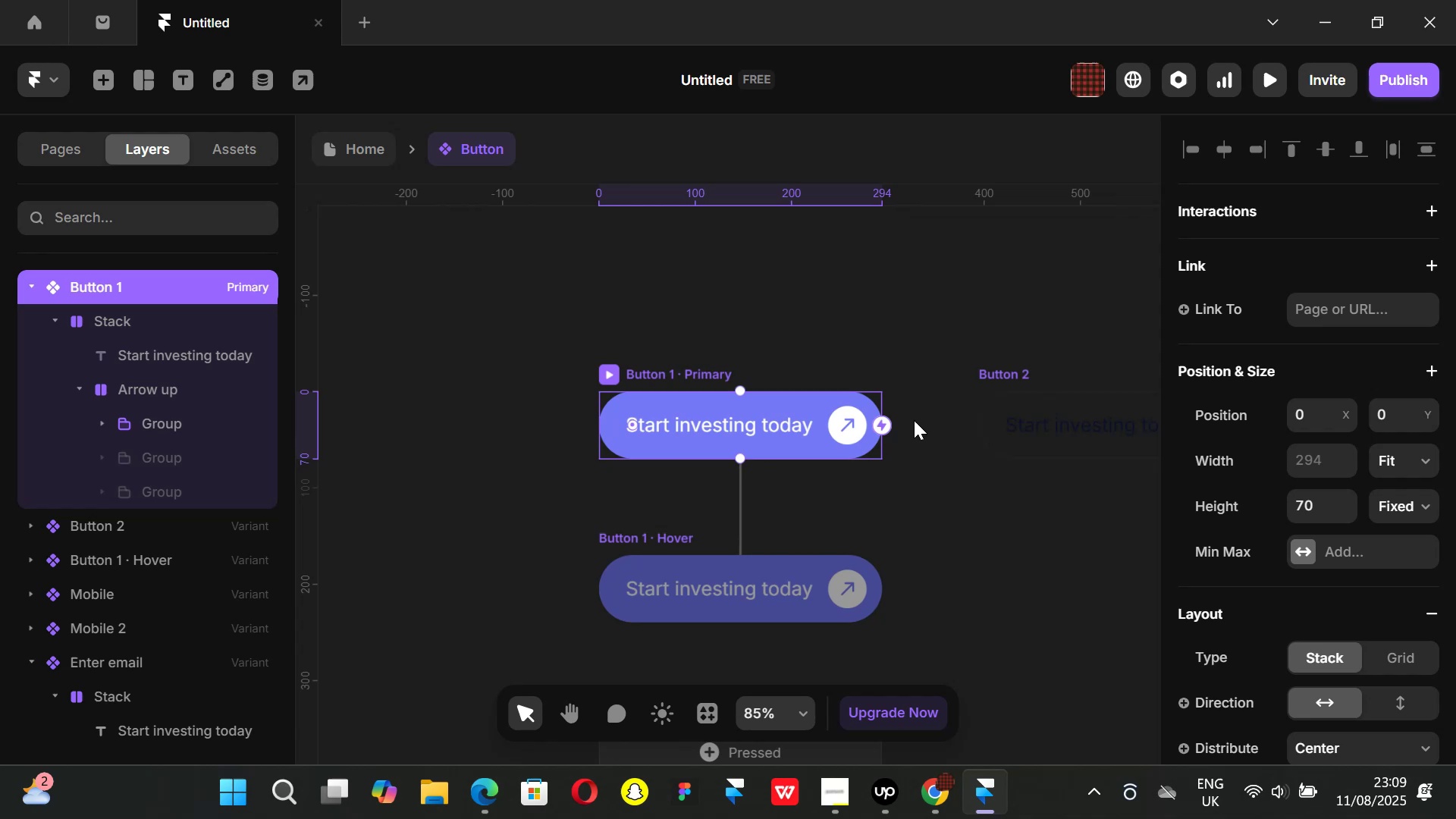 
hold_key(key=ShiftLeft, duration=1.51)
scroll: coordinate [959, 423], scroll_direction: down, amount: 1.0
 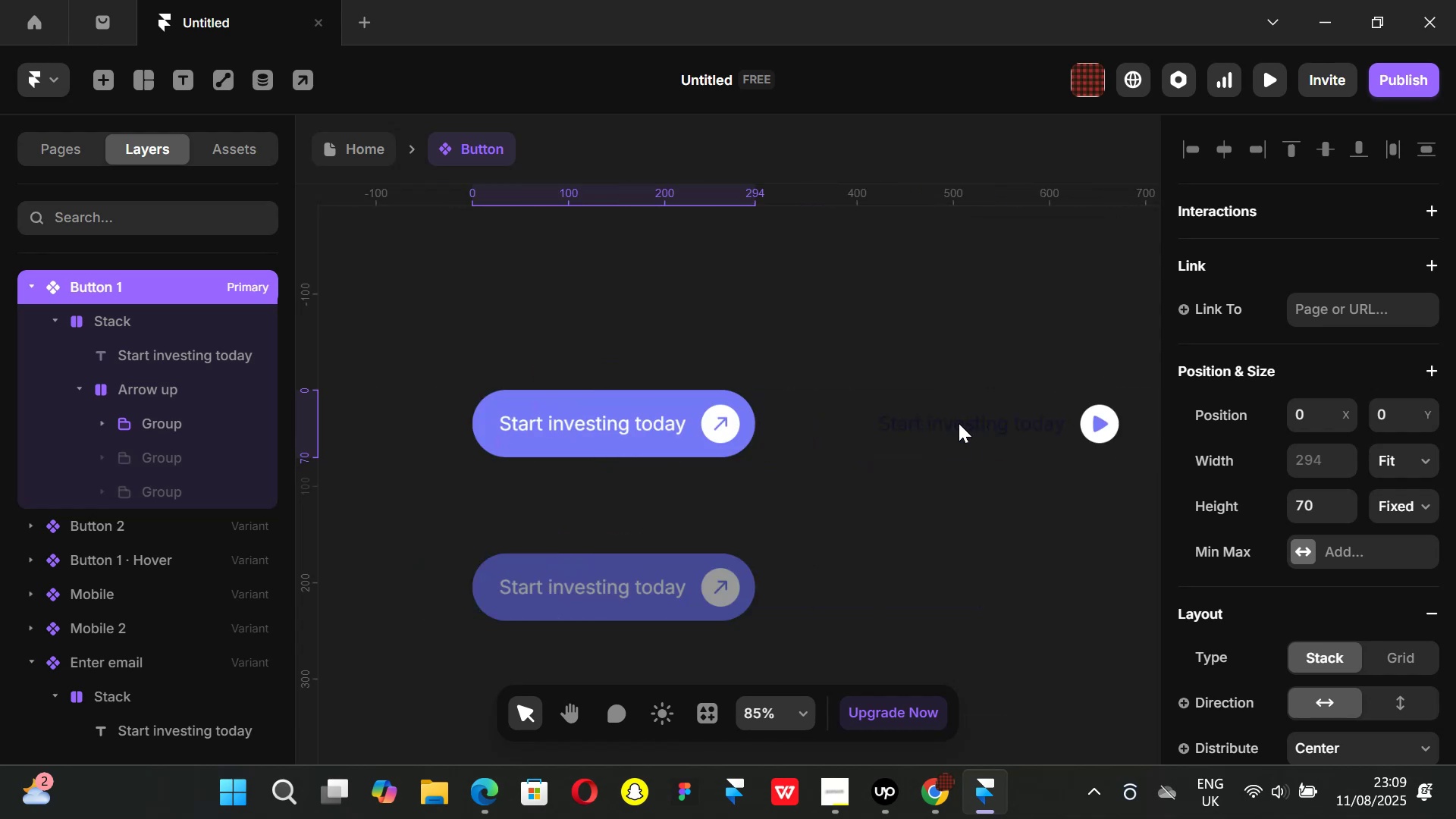 
key(Shift+ShiftLeft)
 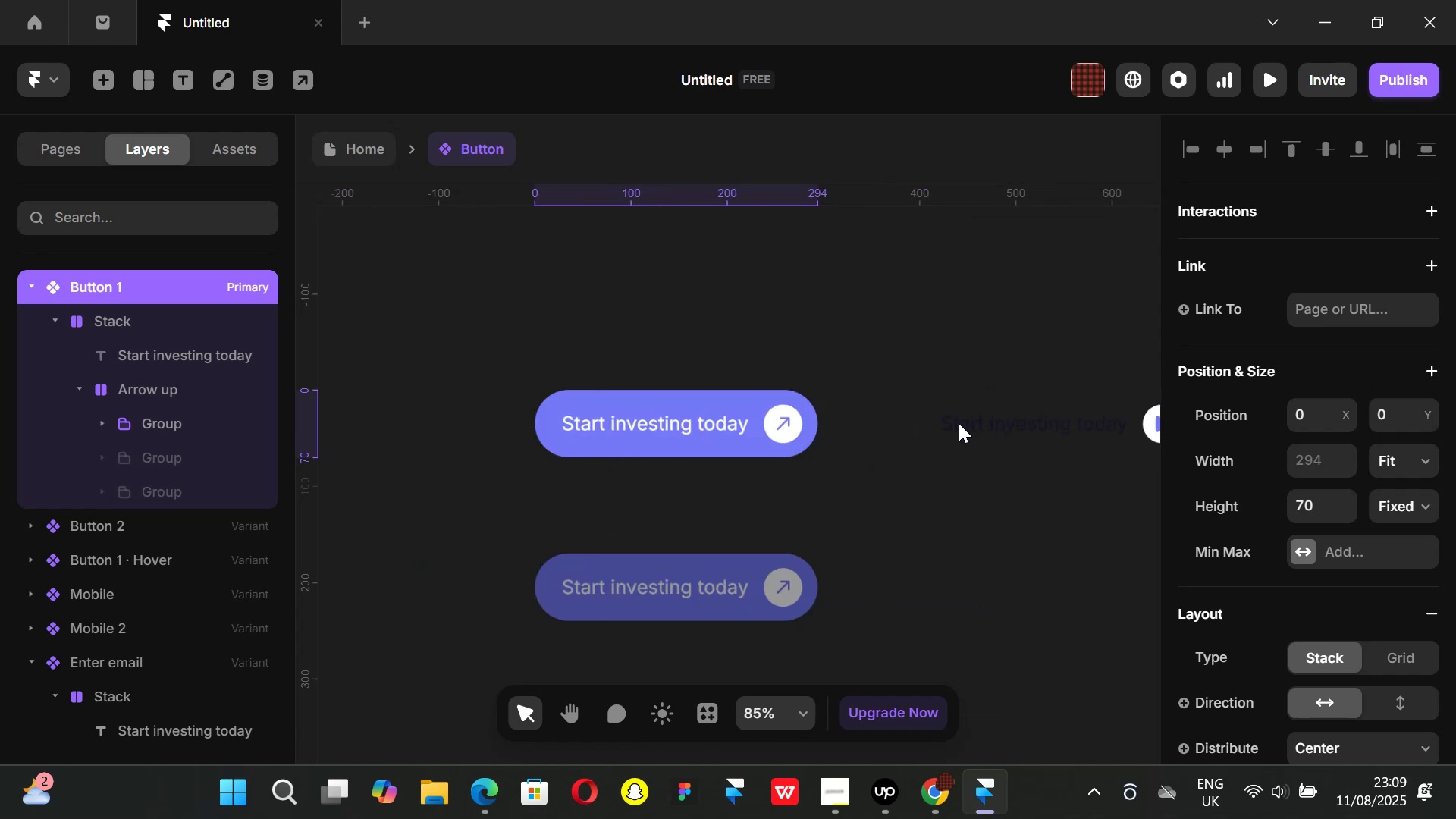 
key(Shift+ShiftLeft)
 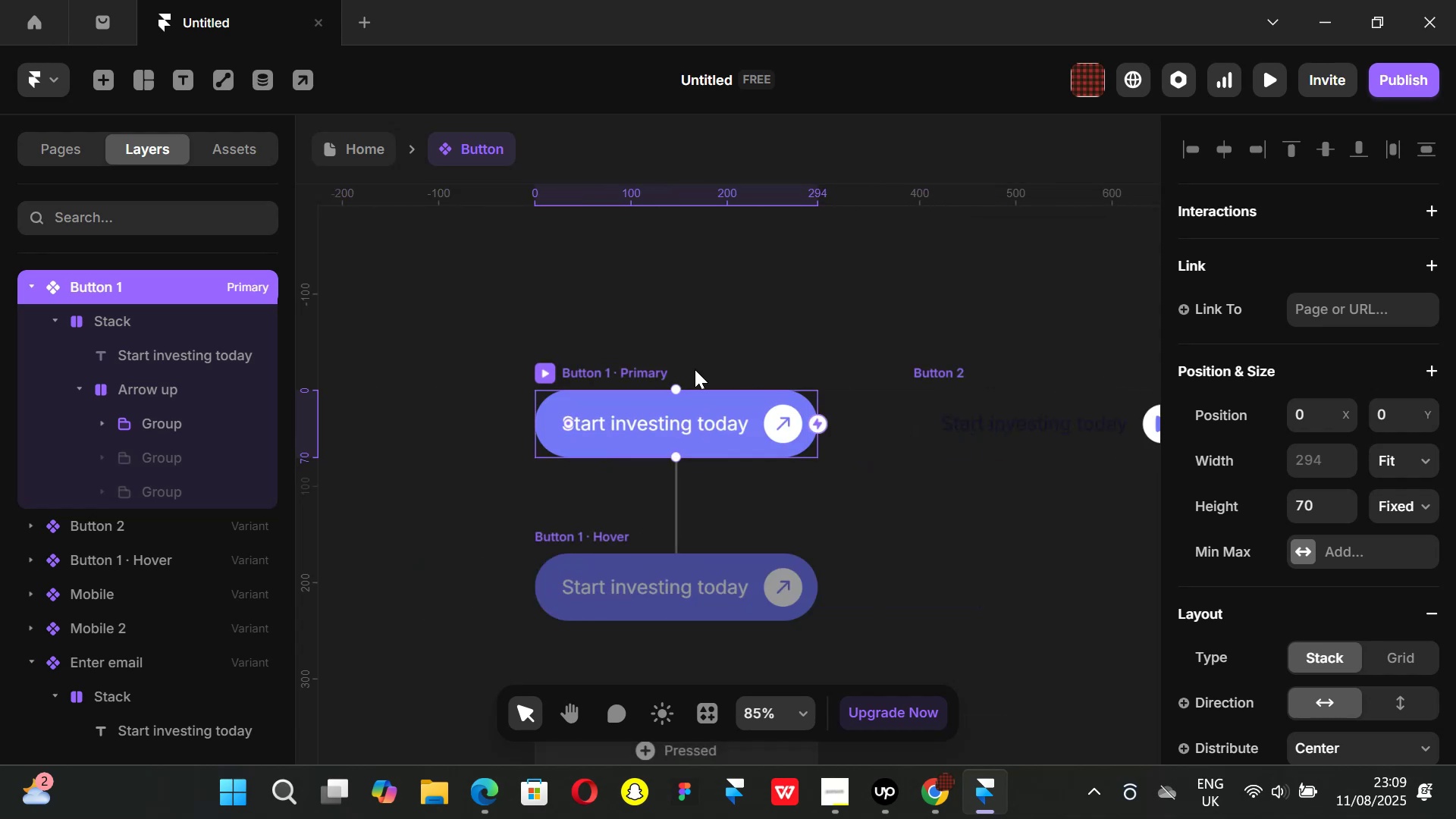 
scroll: coordinate [927, 387], scroll_direction: down, amount: 15.0
 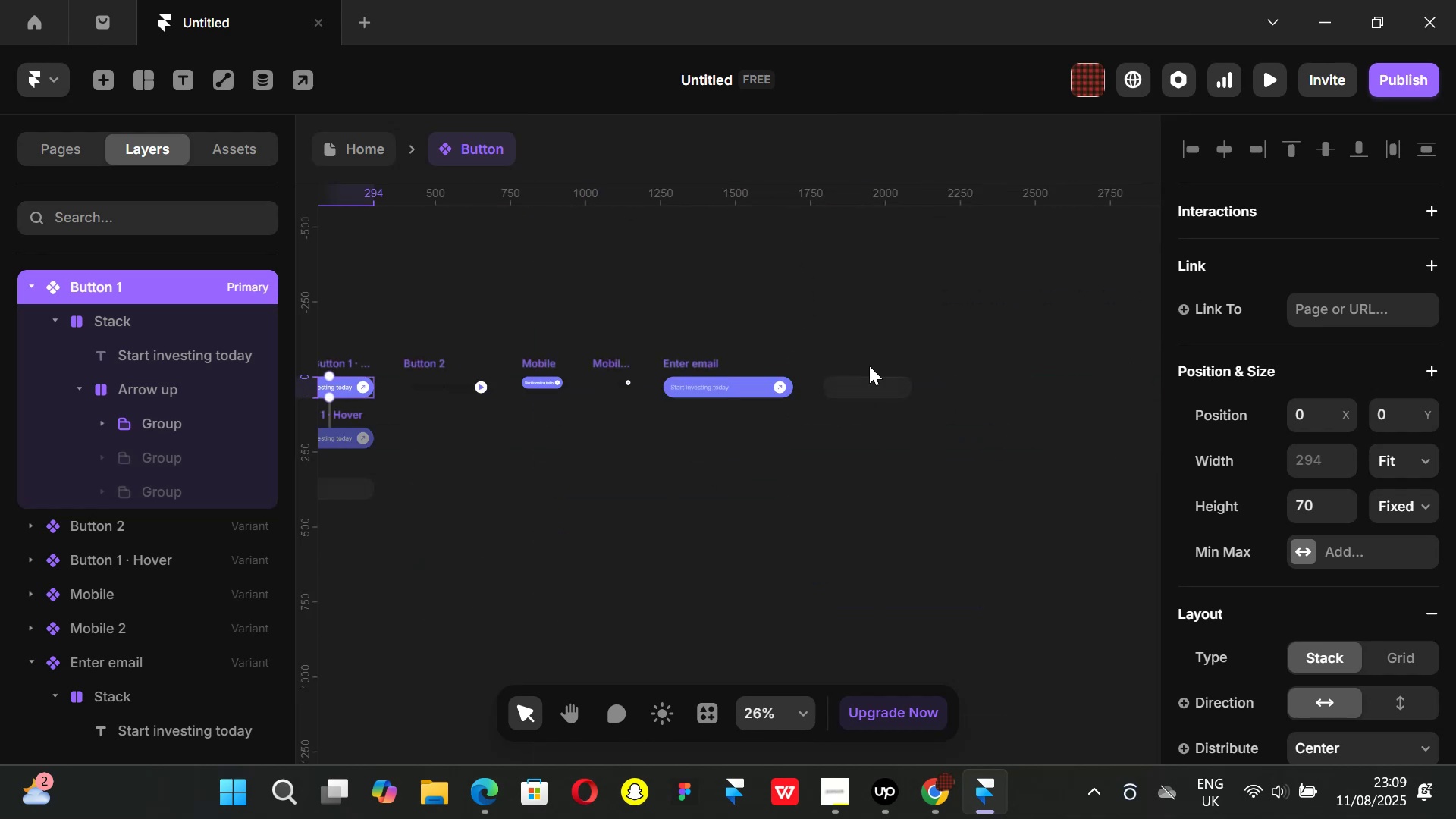 
hold_key(key=ControlLeft, duration=0.74)
 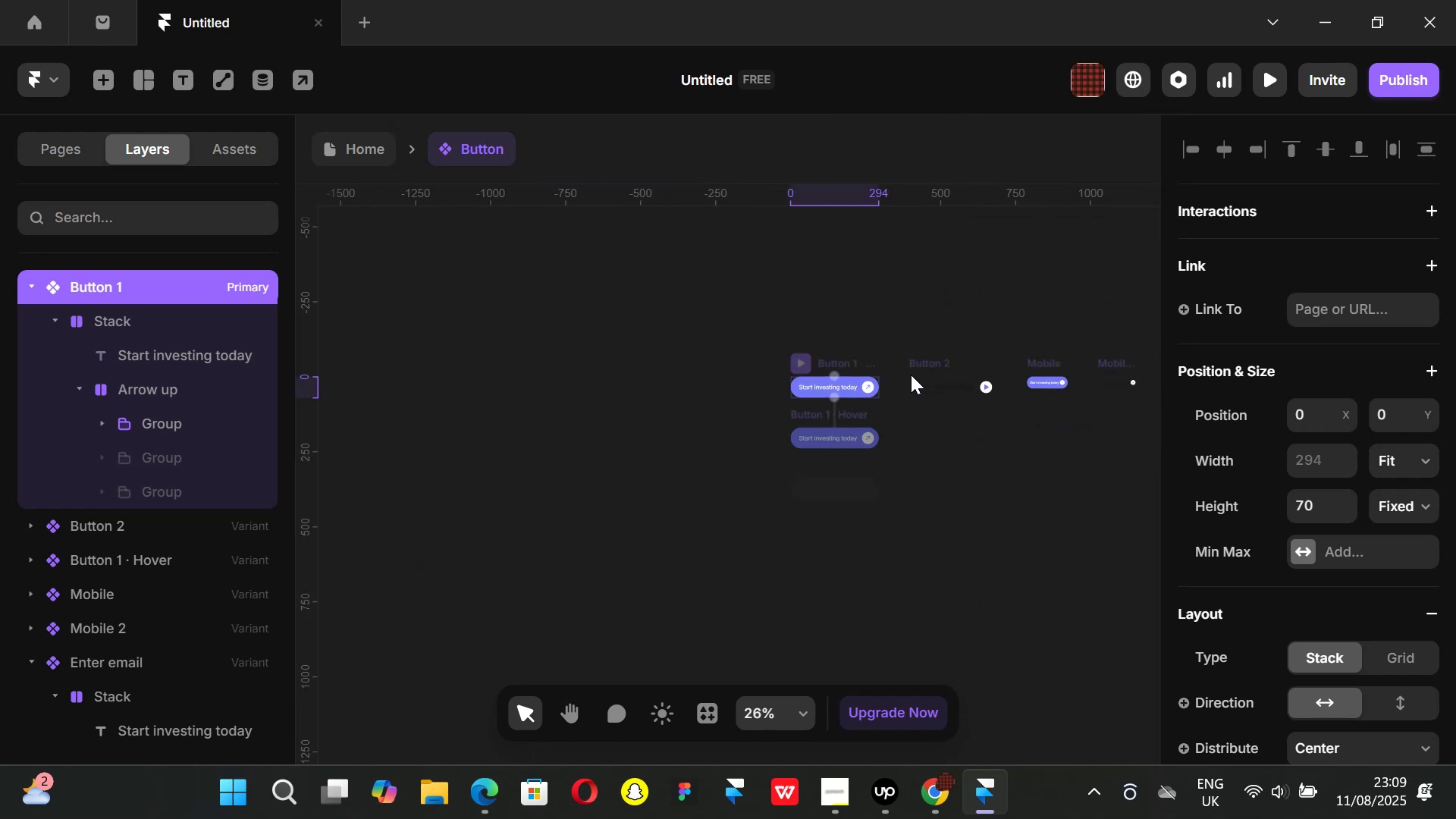 
hold_key(key=ShiftLeft, duration=1.18)
 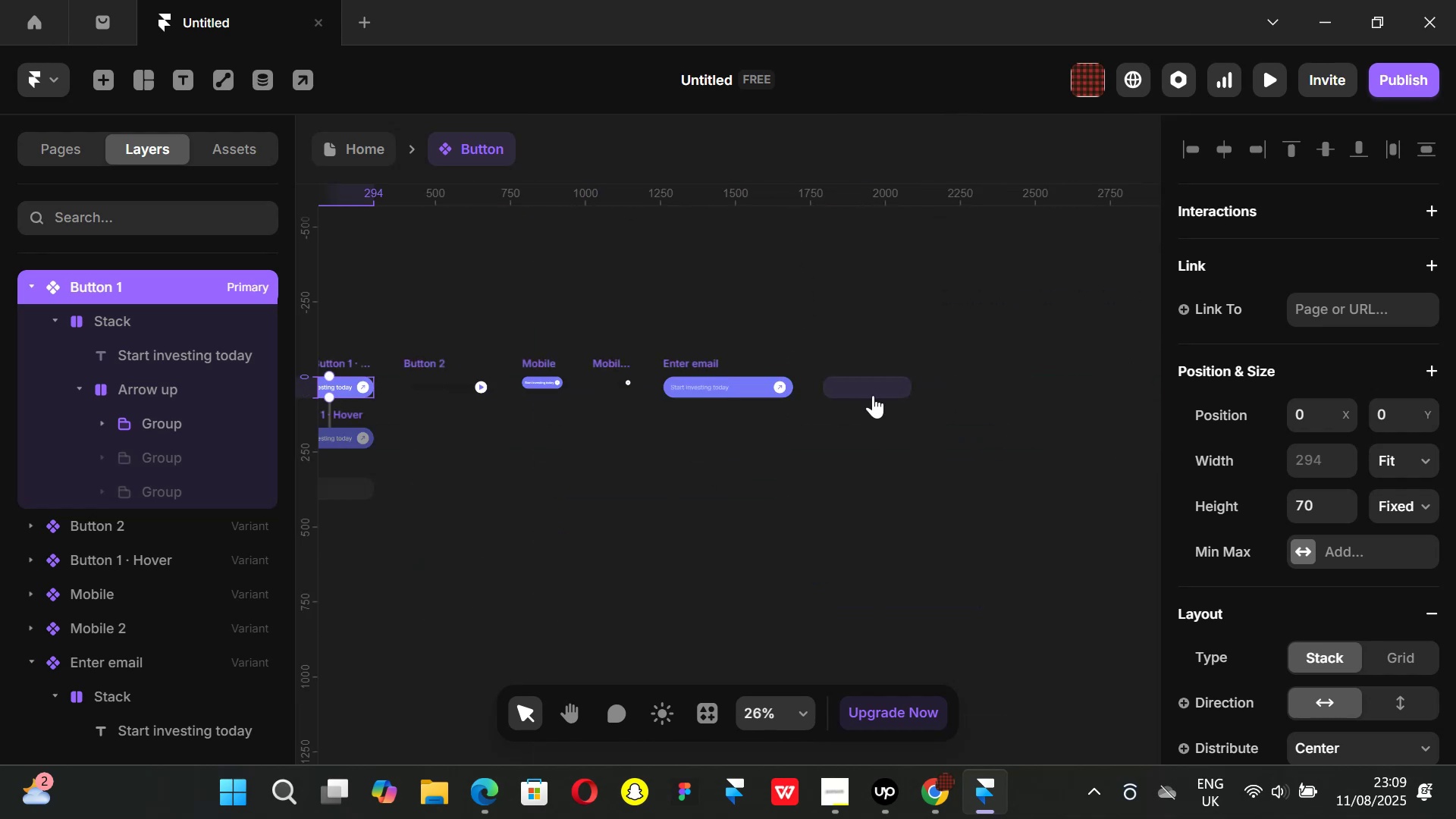 
left_click([873, 395])
 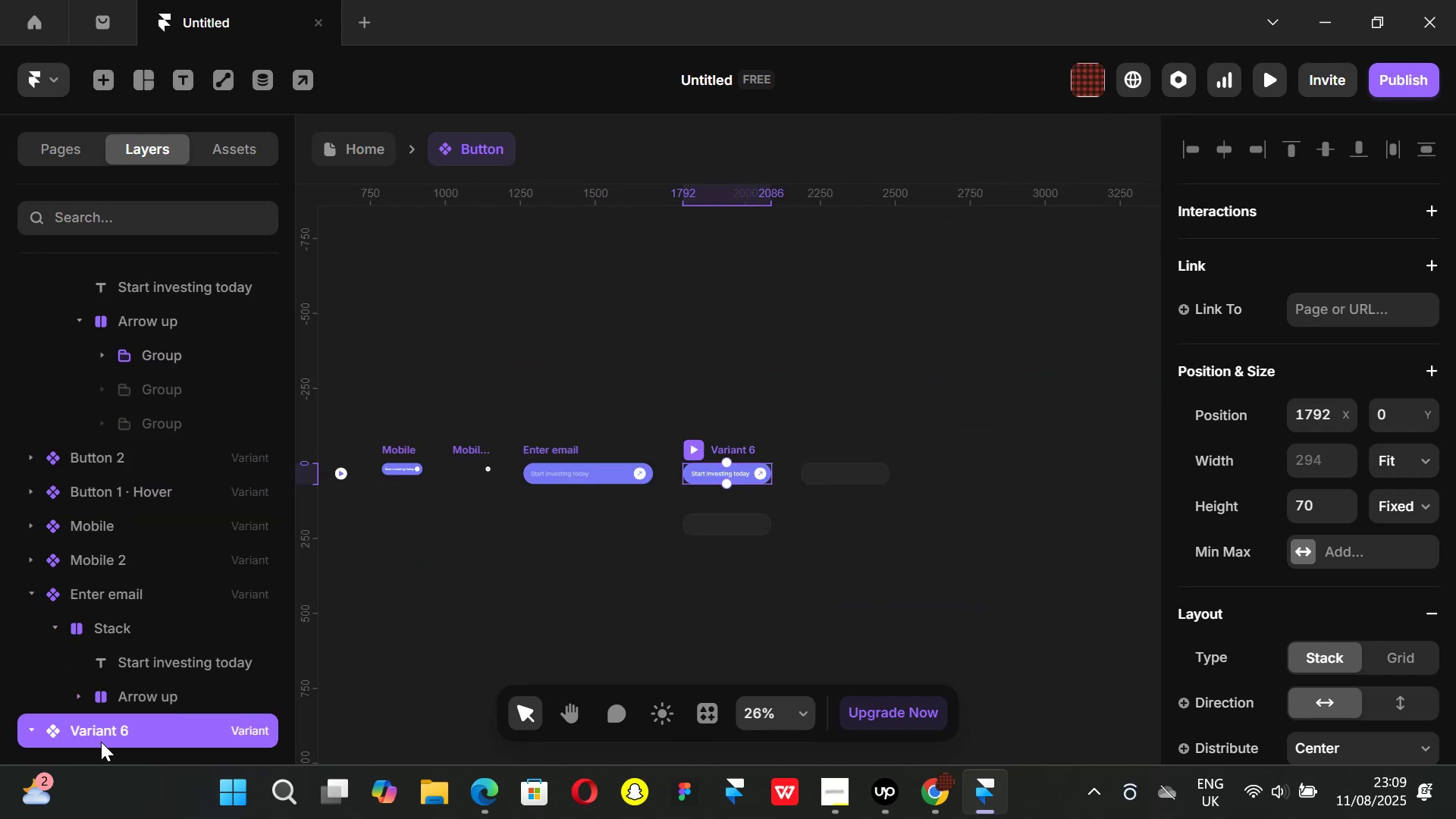 
double_click([94, 733])
 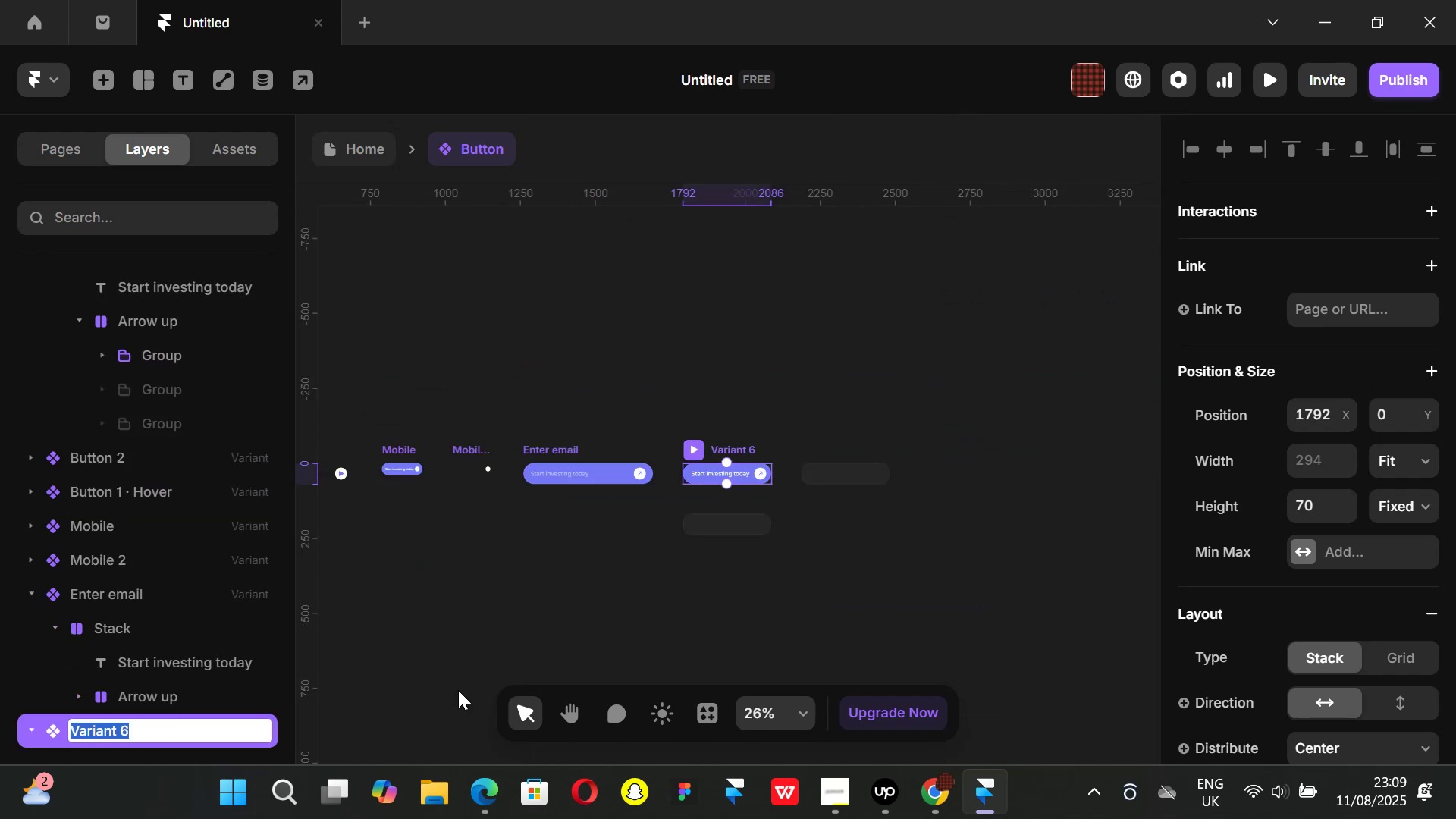 
key(Backspace)
type(Last variant)
 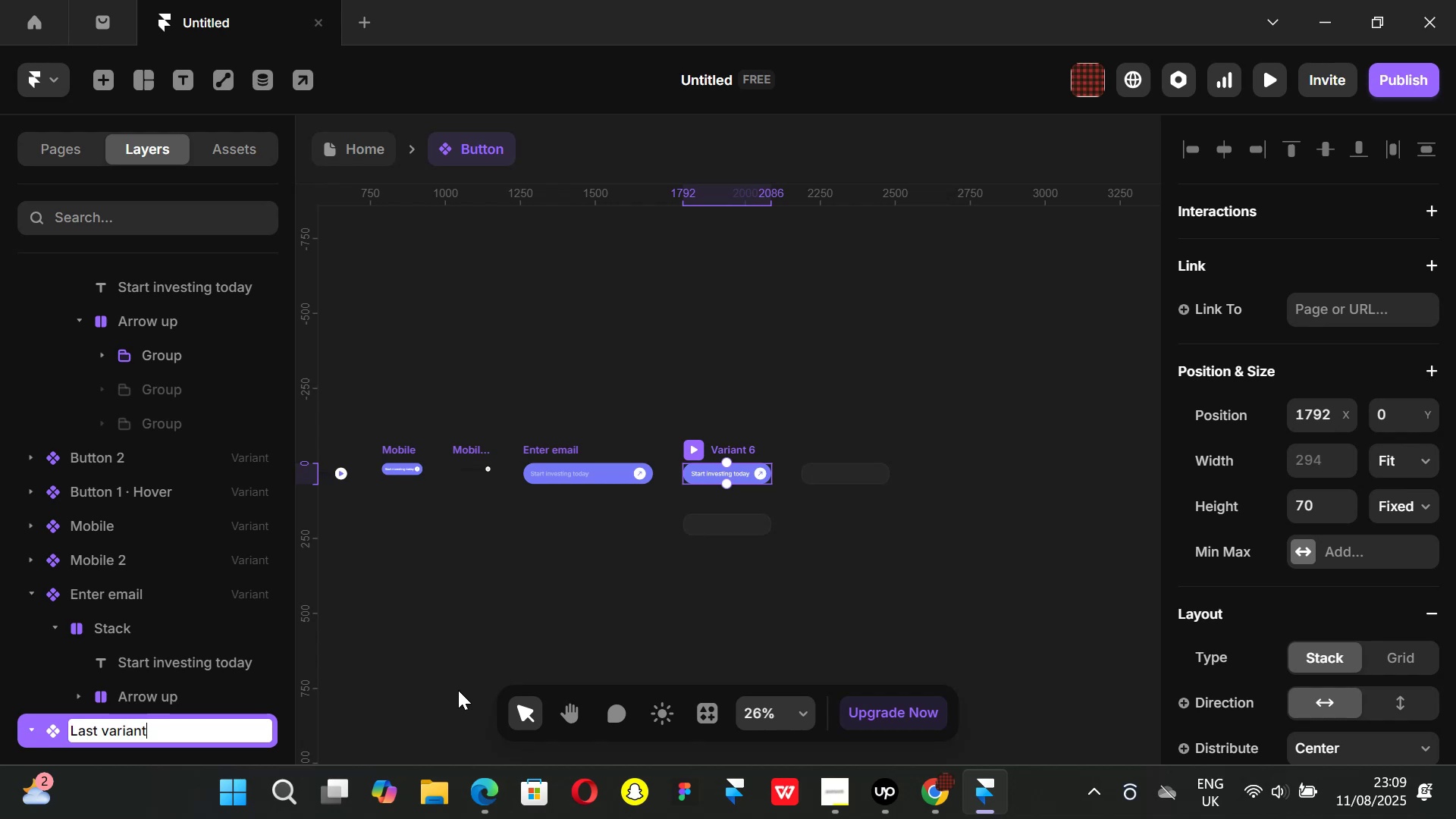 
key(Enter)
 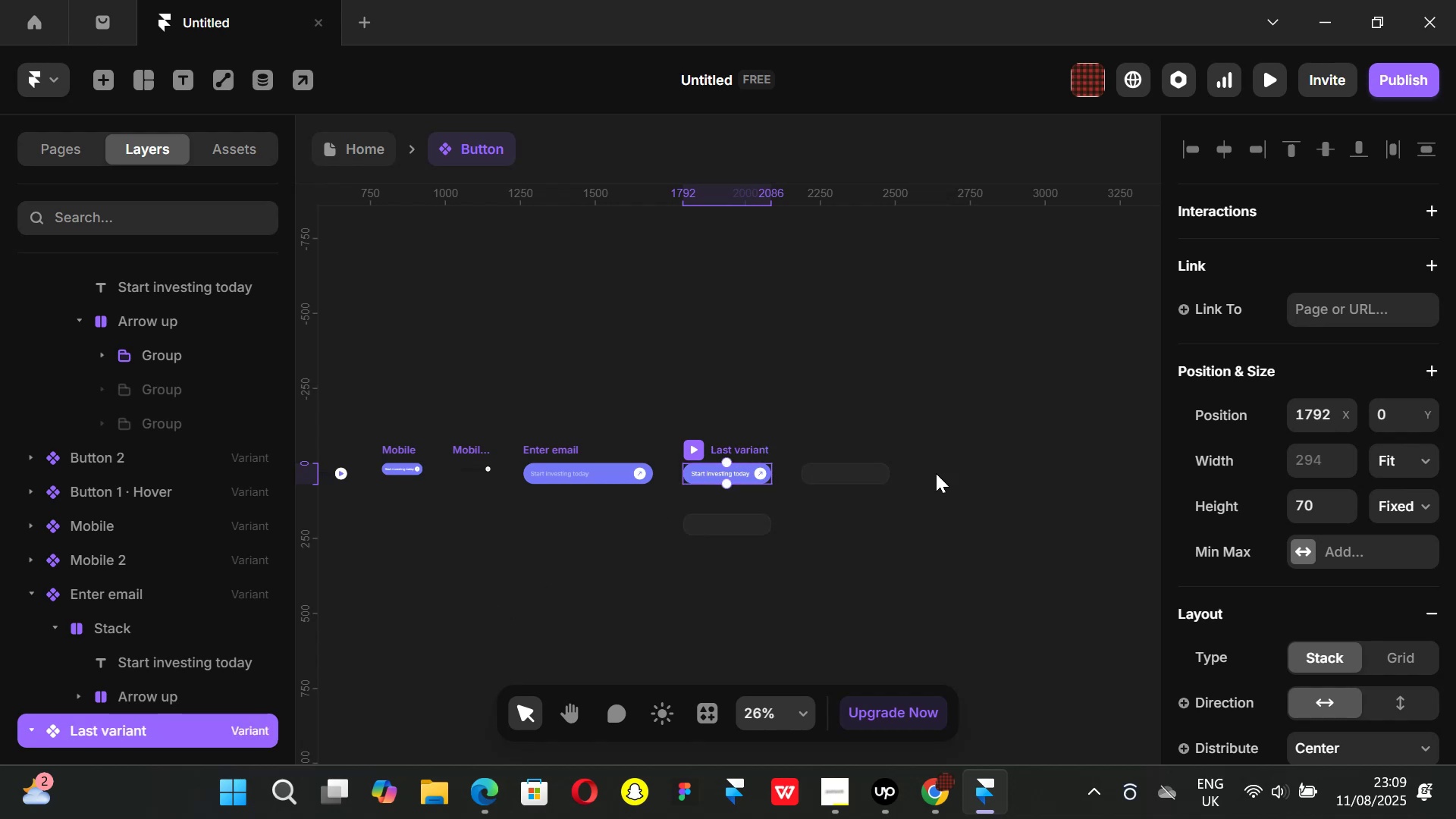 
scroll: coordinate [1322, 583], scroll_direction: down, amount: 6.0
 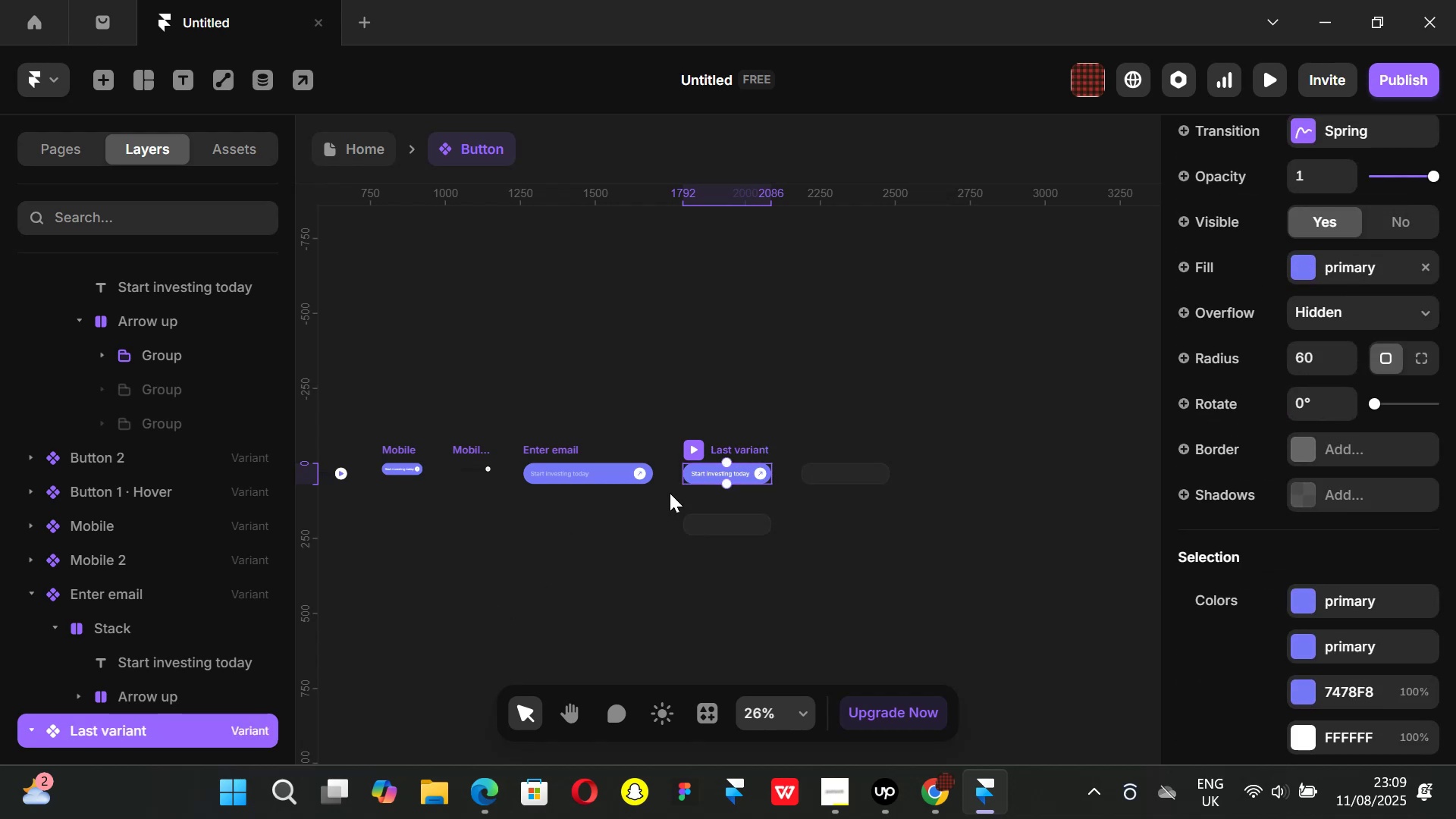 
hold_key(key=ControlLeft, duration=1.49)
 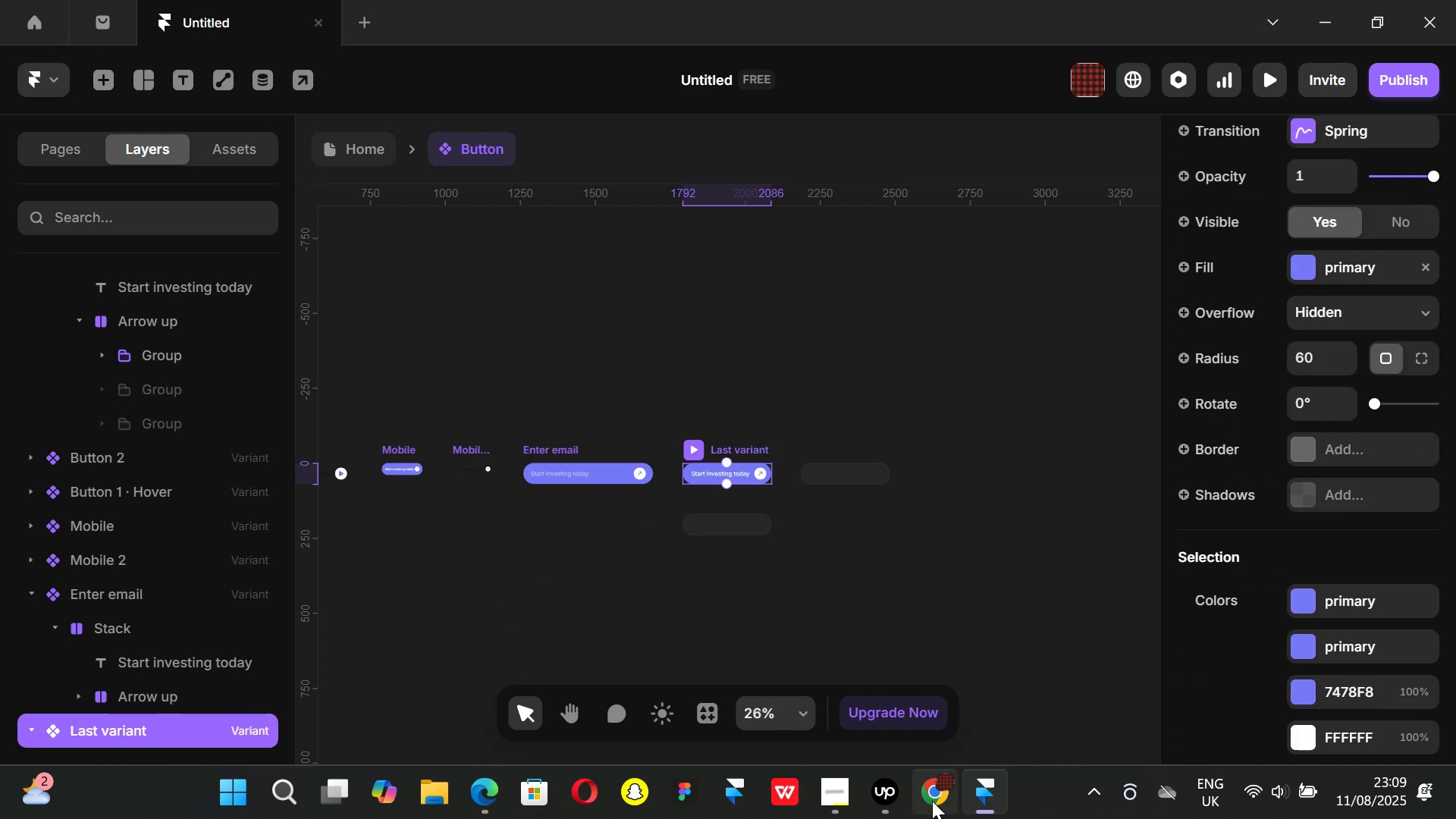 
left_click([932, 801])
 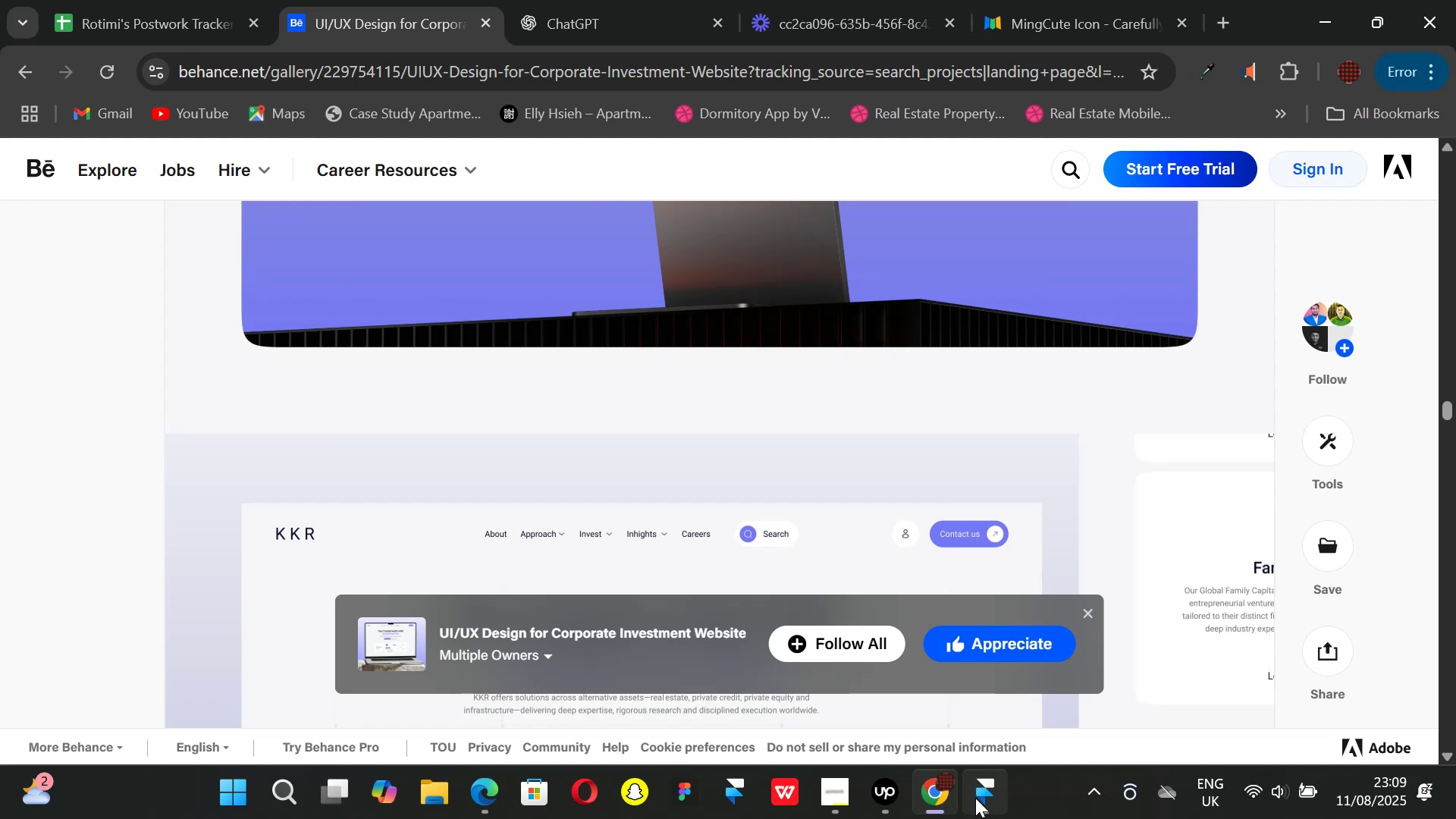 
left_click([975, 798])
 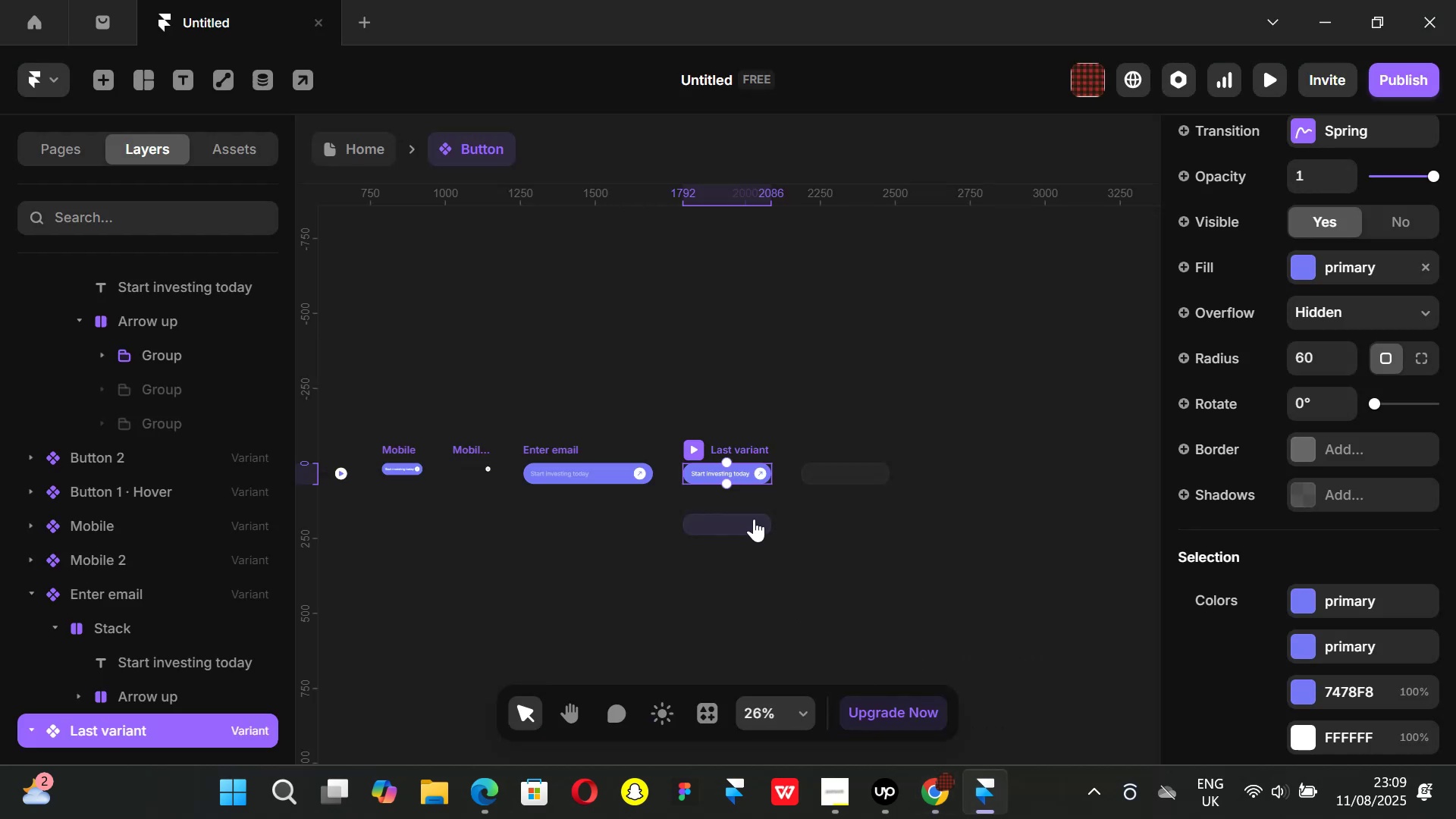 
hold_key(key=ControlLeft, duration=1.14)
scroll: coordinate [1362, 512], scroll_direction: up, amount: 7.0
 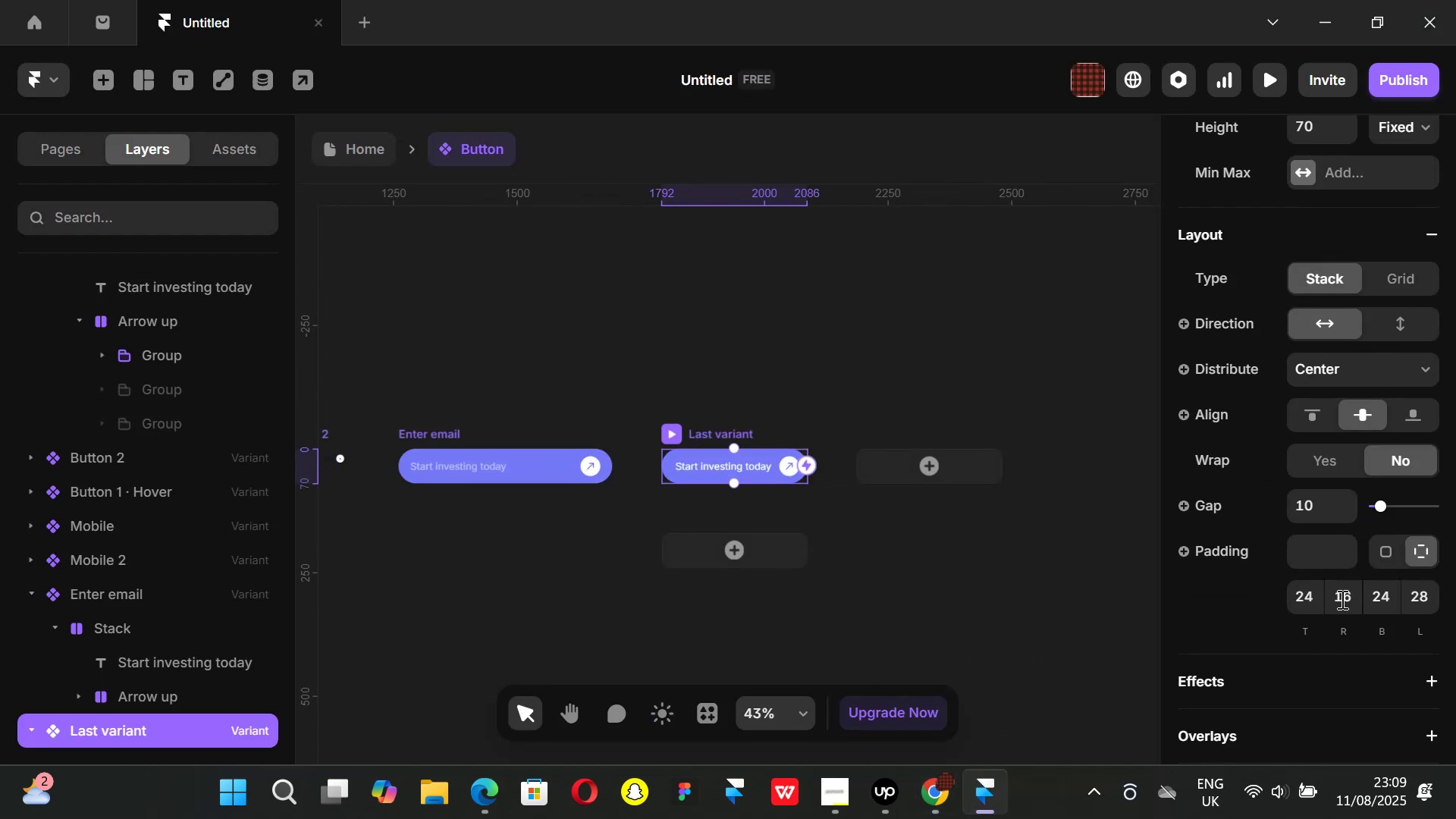 
left_click([1310, 602])
 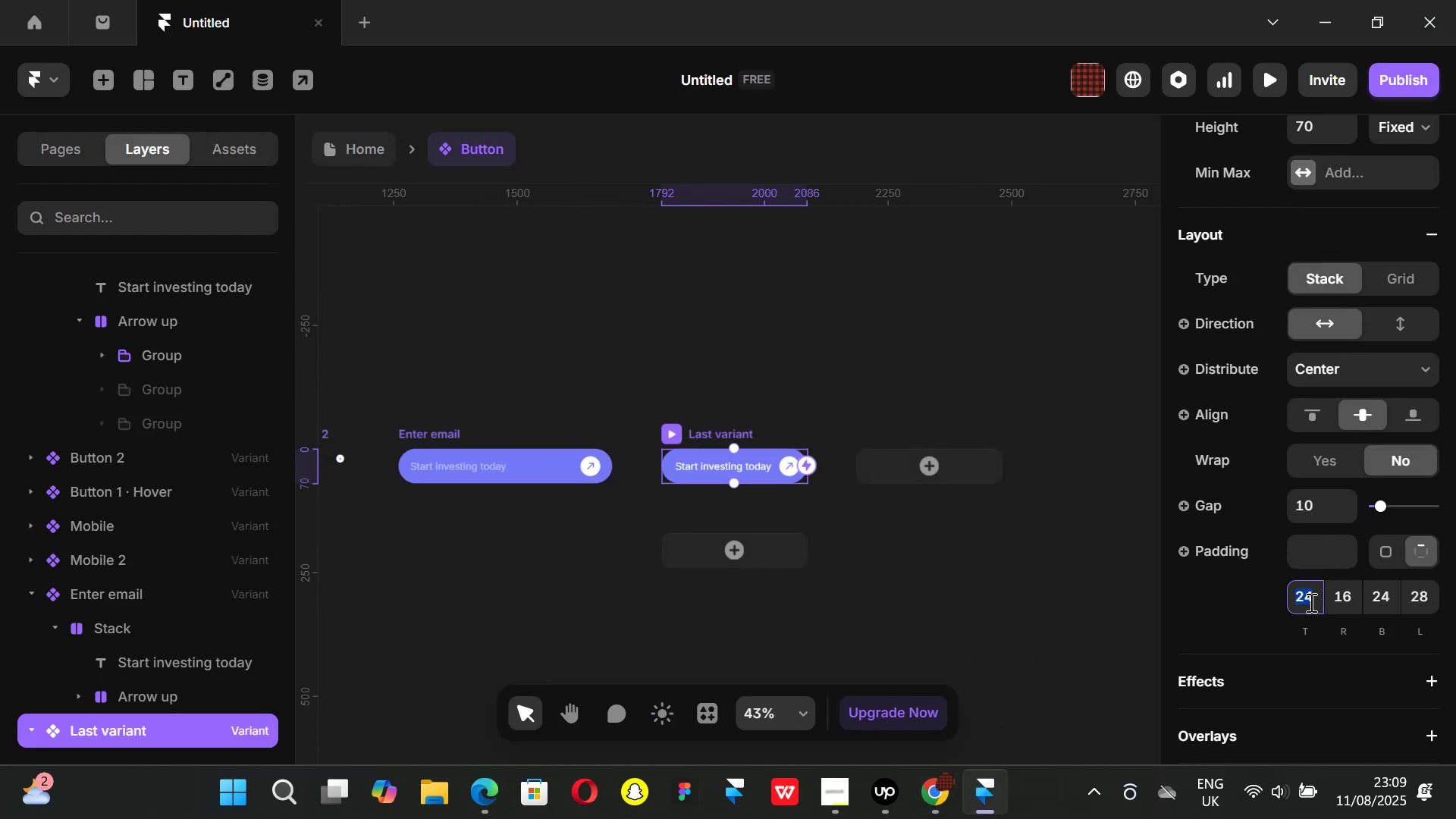 
type(20)
 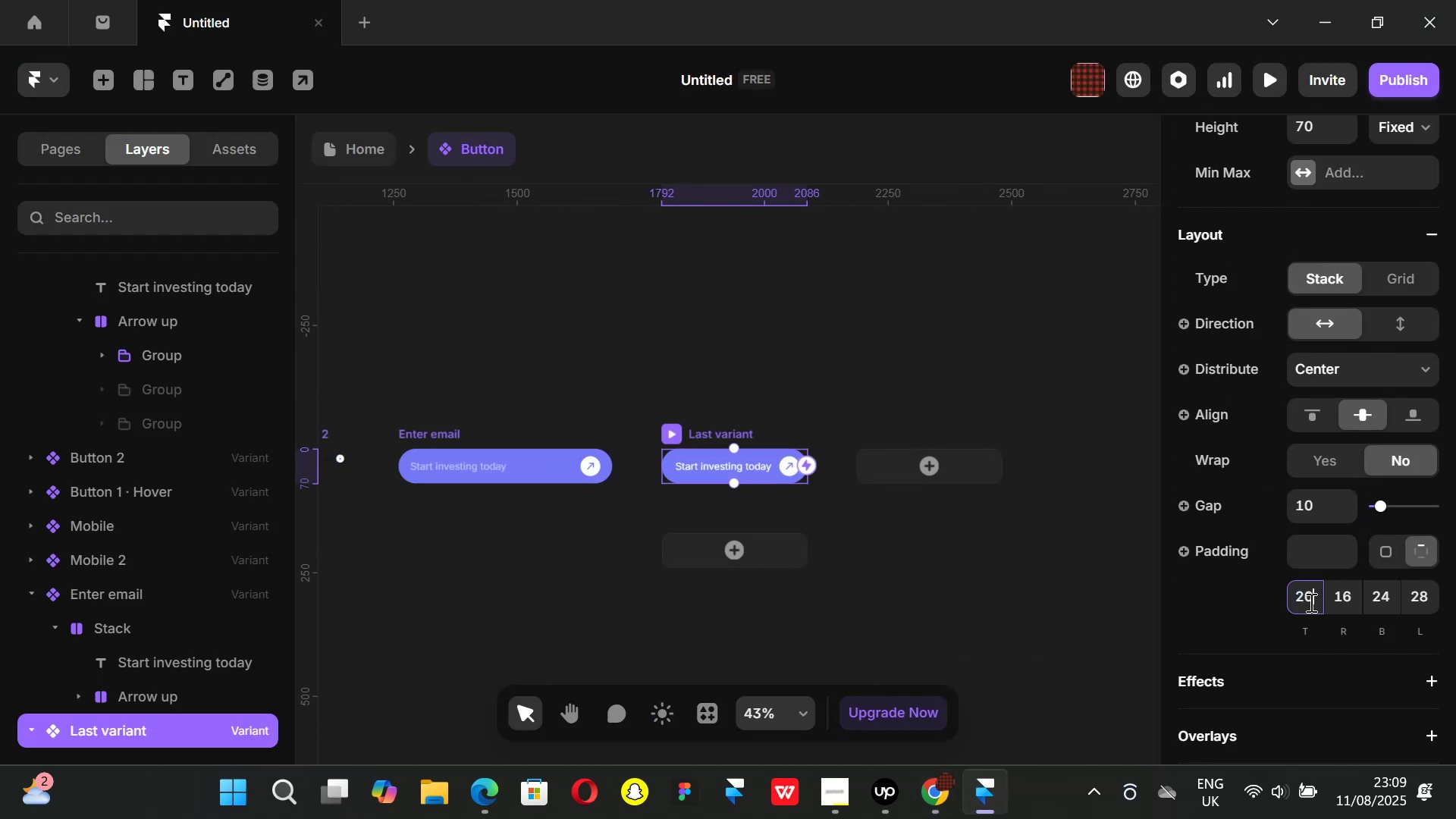 
key(Enter)
 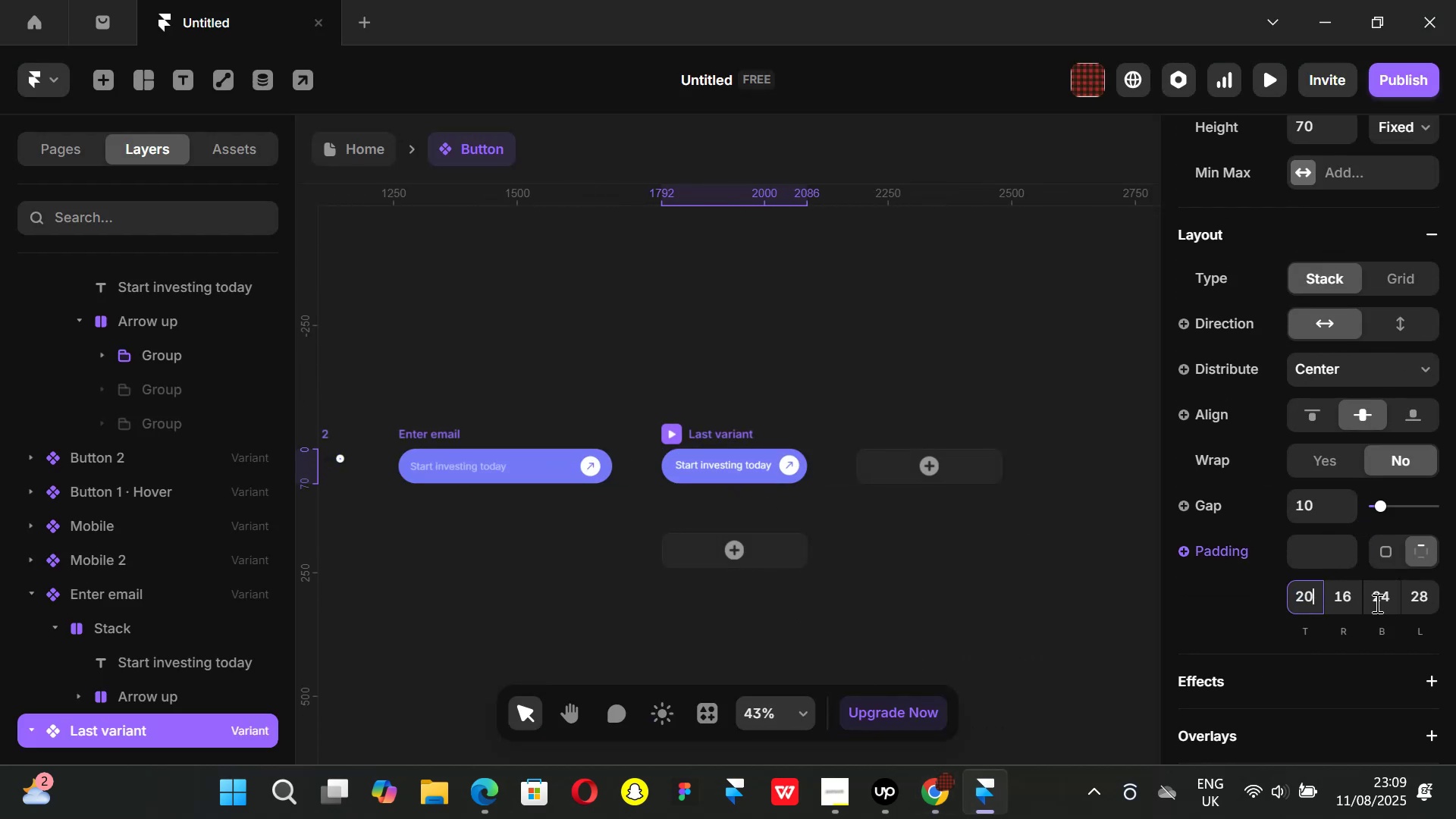 
left_click([1377, 601])
 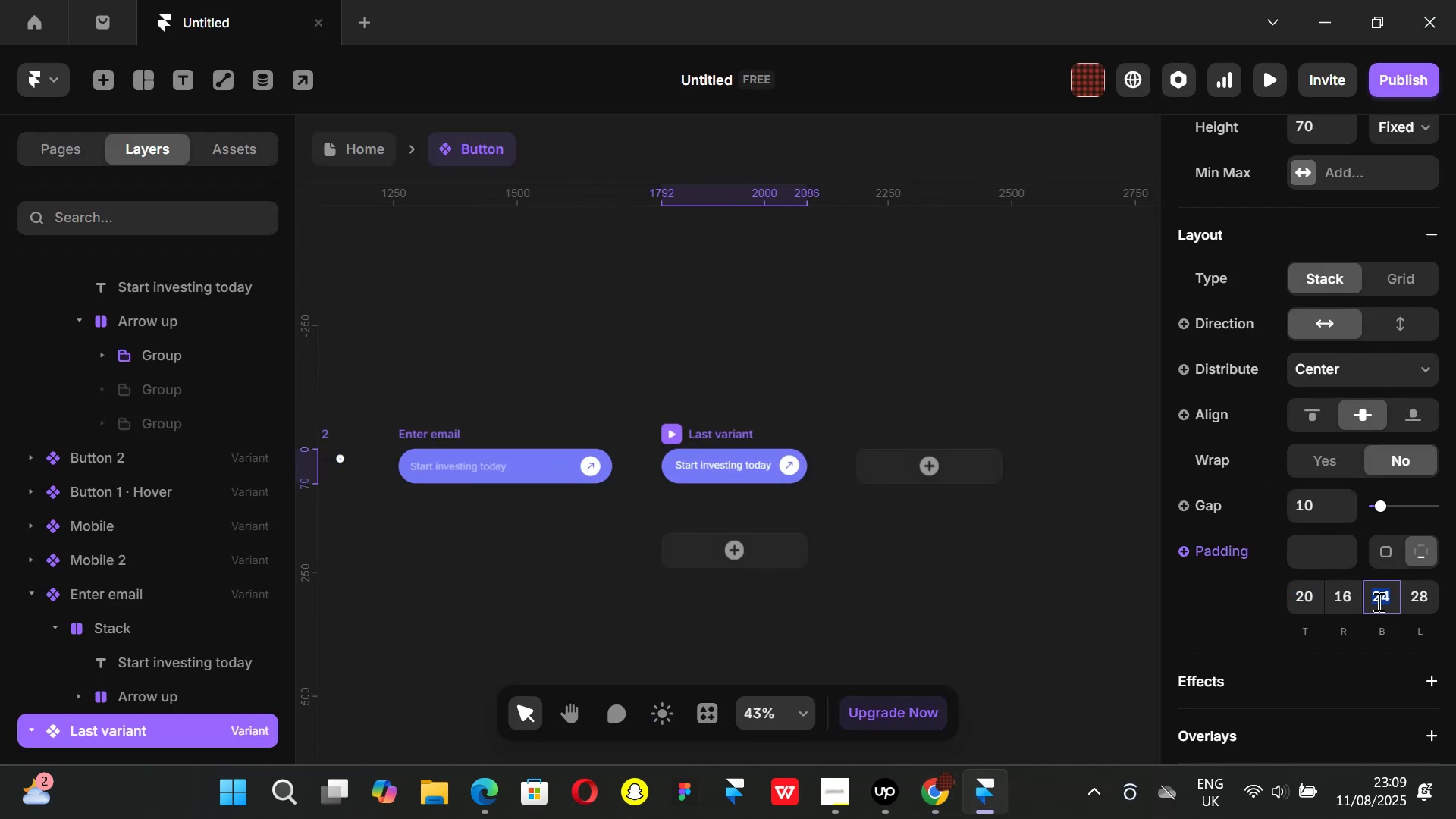 
type(20)
 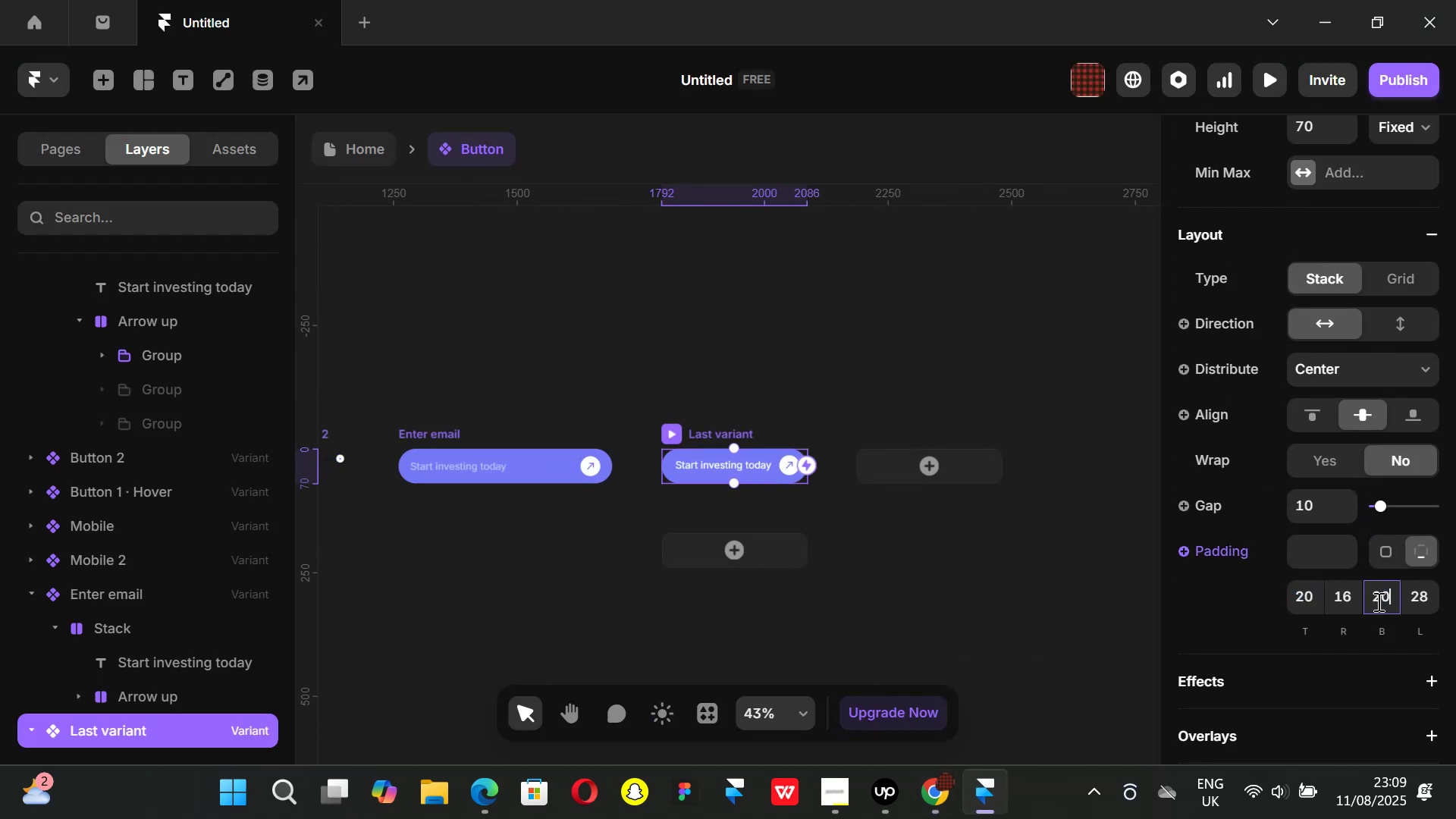 
key(Enter)
 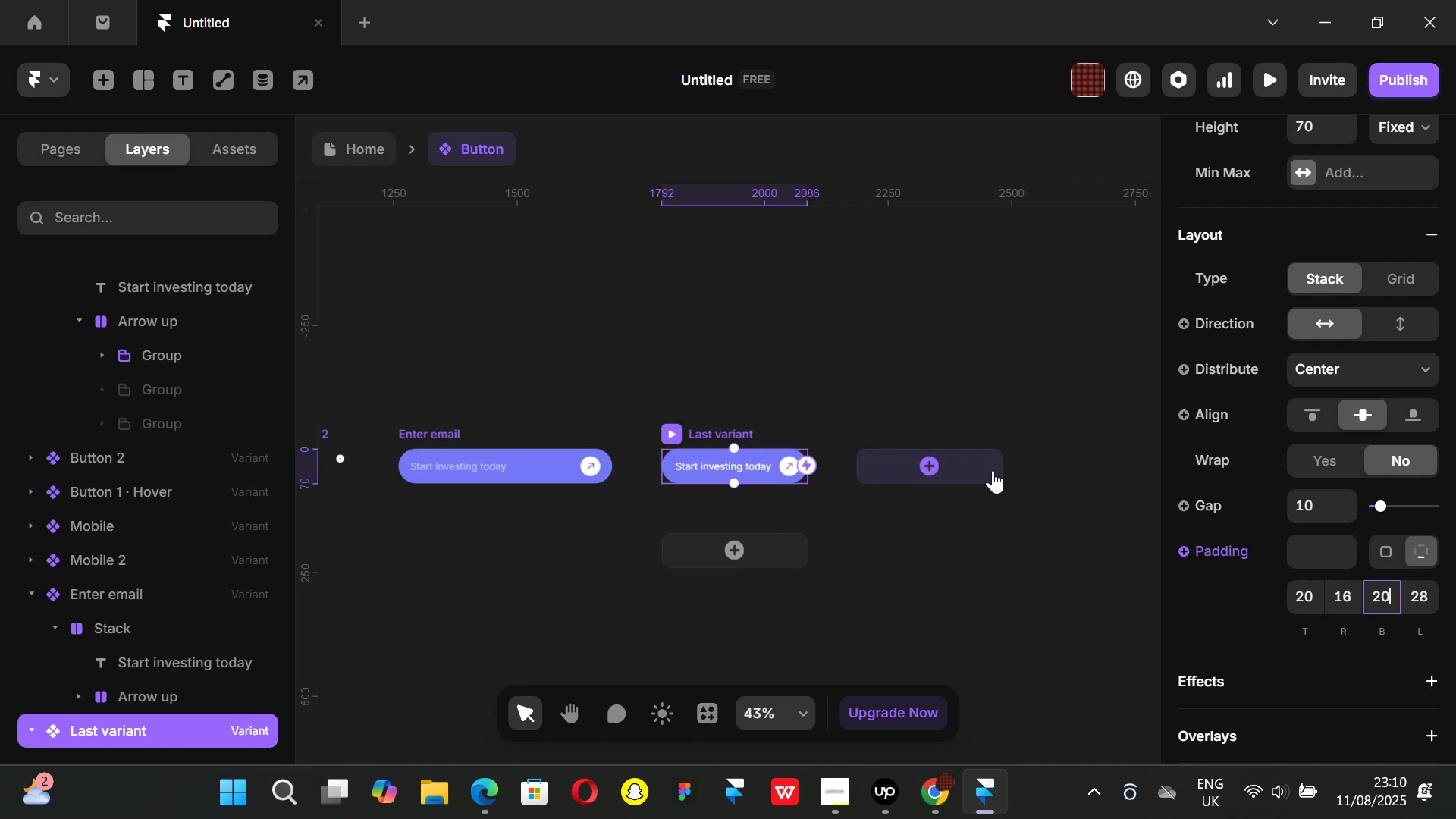 
left_click([823, 336])
 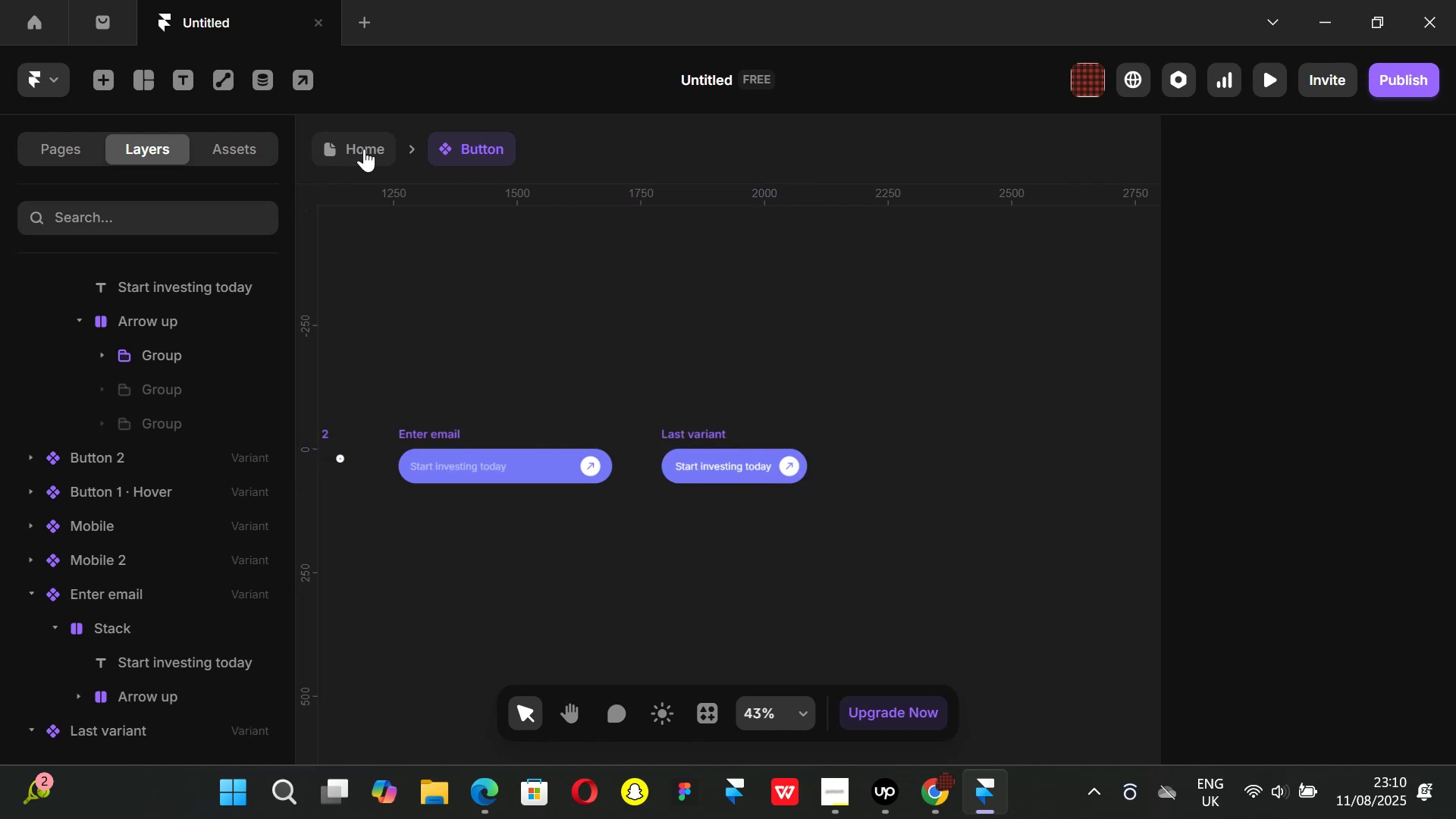 
left_click([364, 149])
 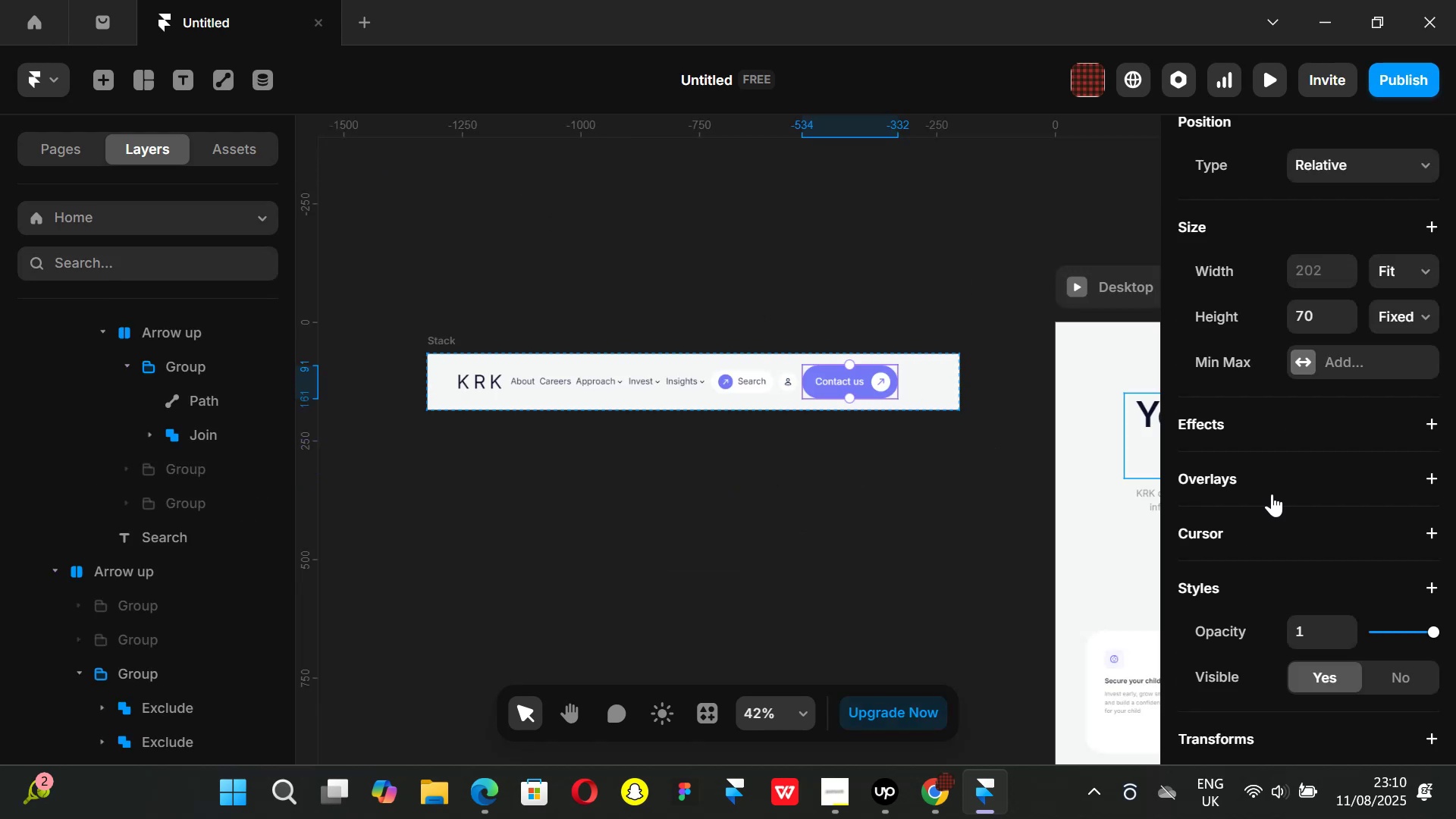 
scroll: coordinate [1417, 444], scroll_direction: down, amount: 3.0
 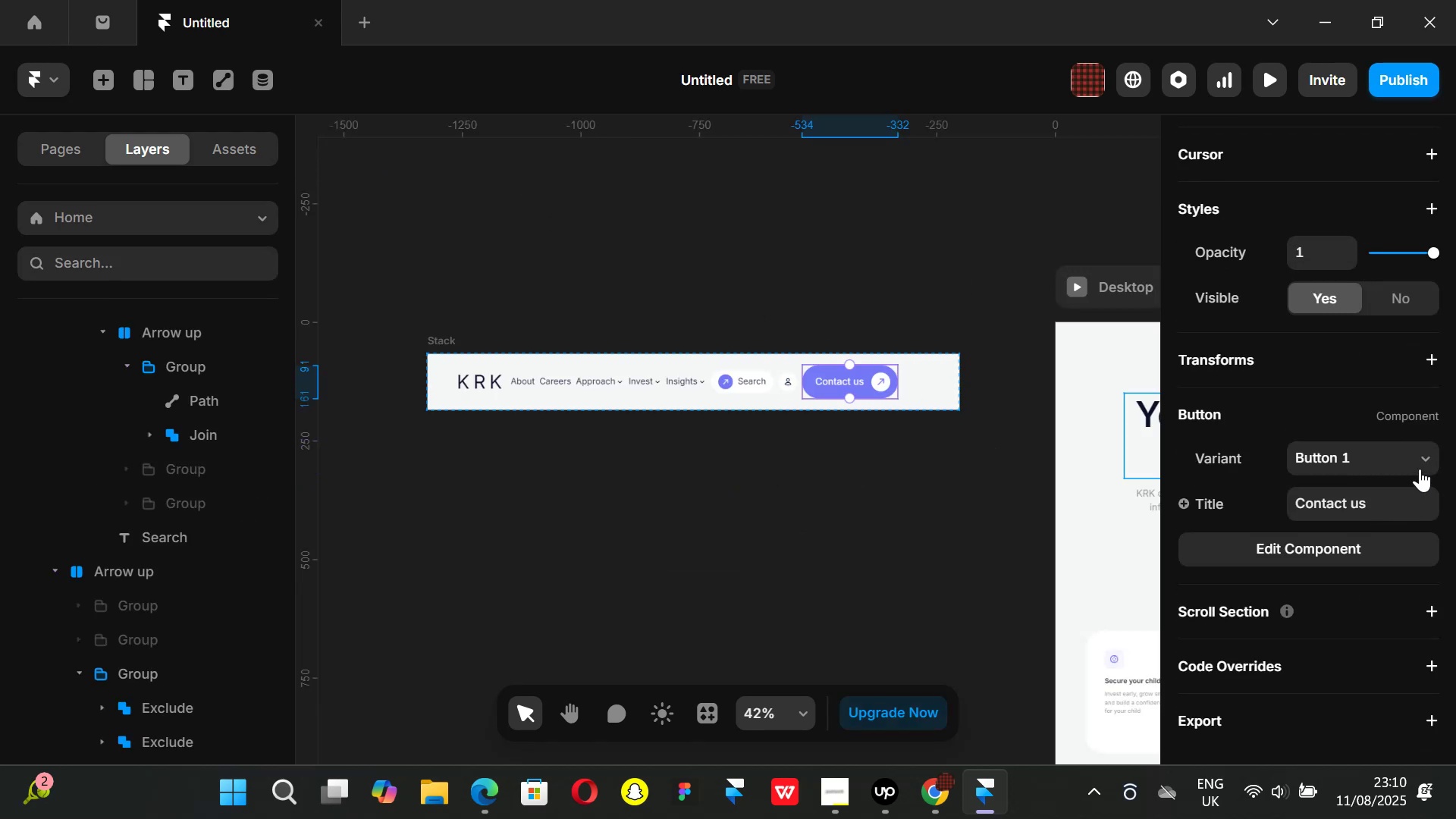 
left_click([1424, 460])
 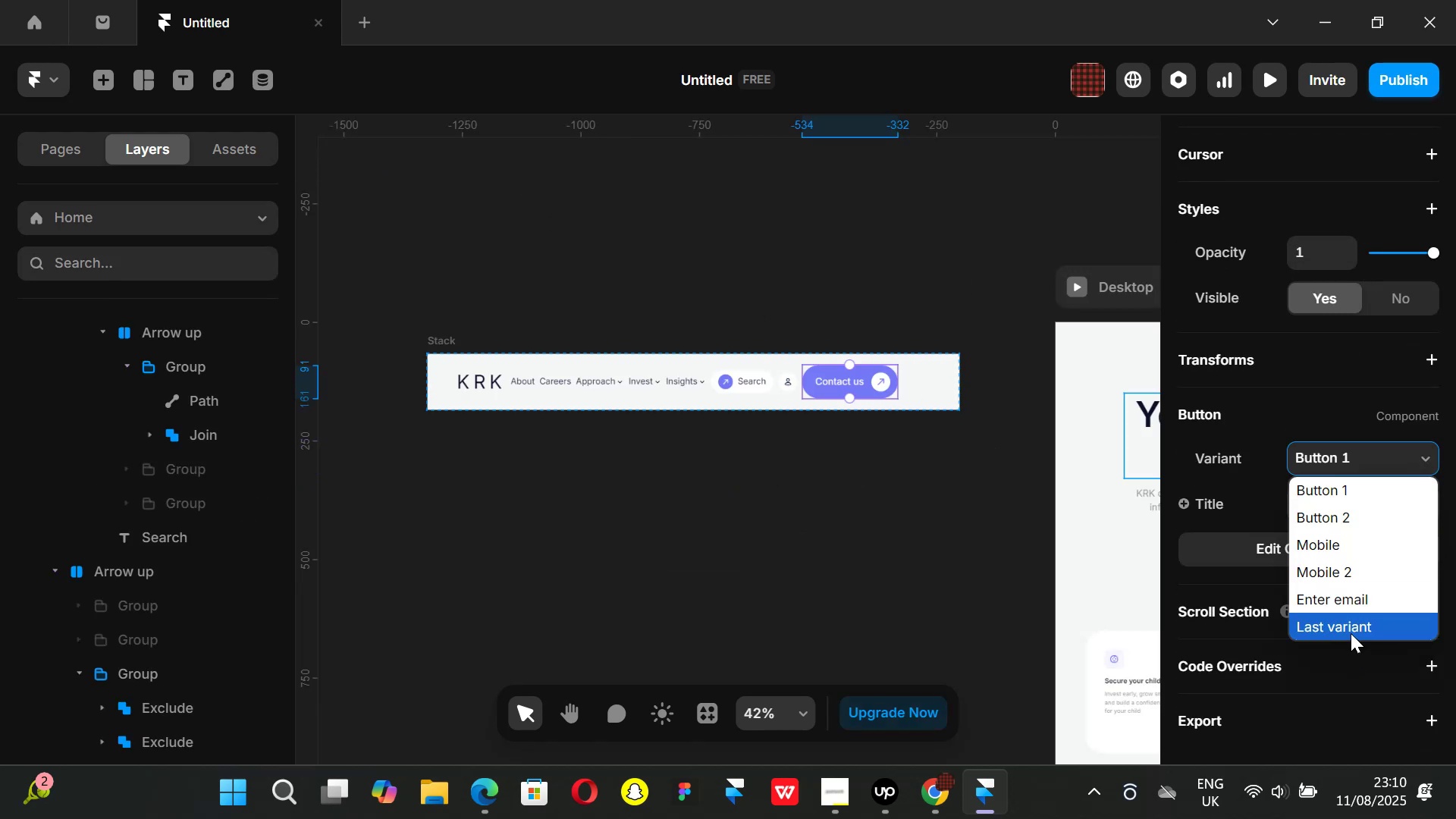 
left_click([1351, 633])
 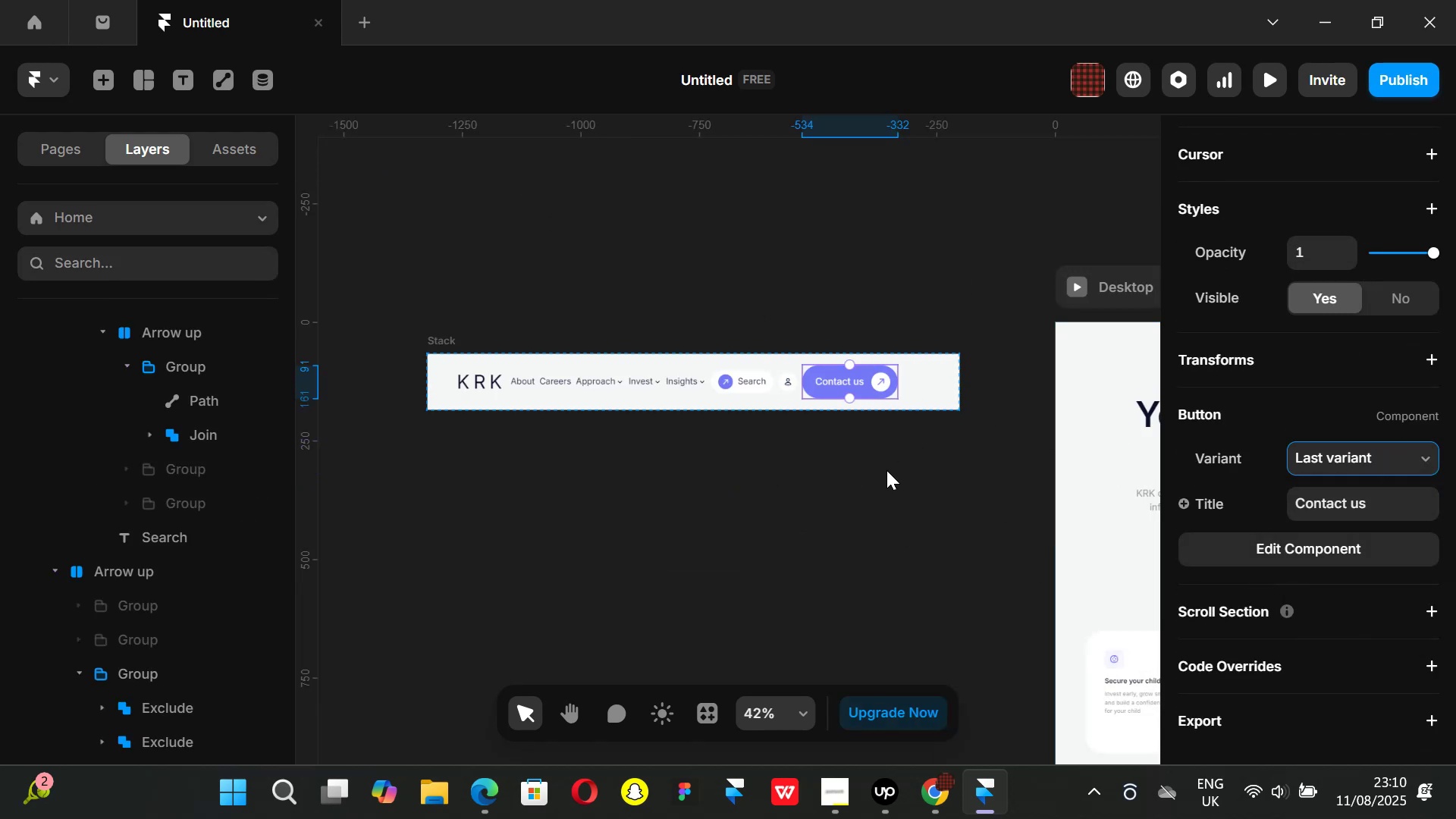 
scroll: coordinate [1380, 422], scroll_direction: up, amount: 2.0
 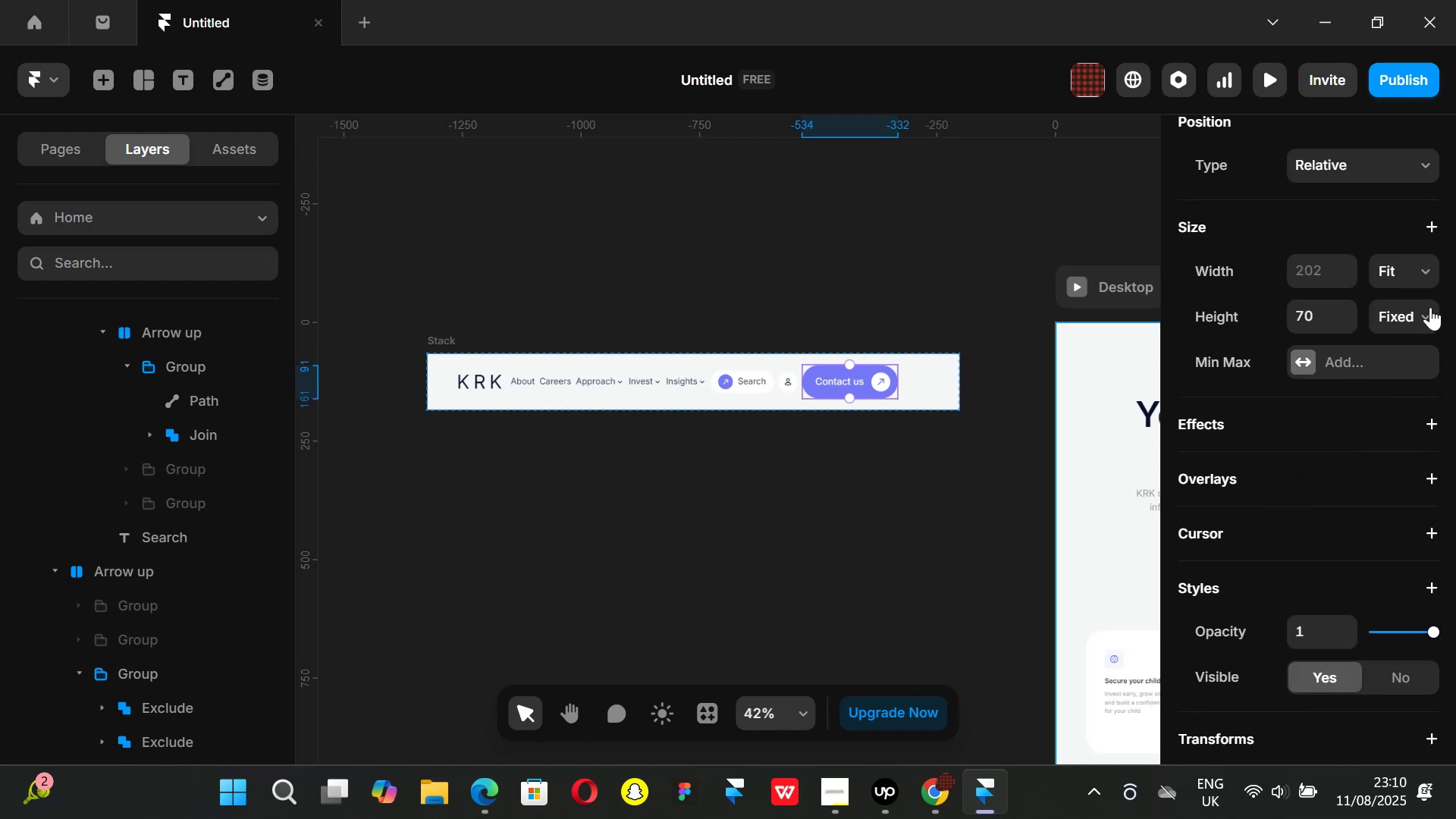 
left_click([1430, 311])
 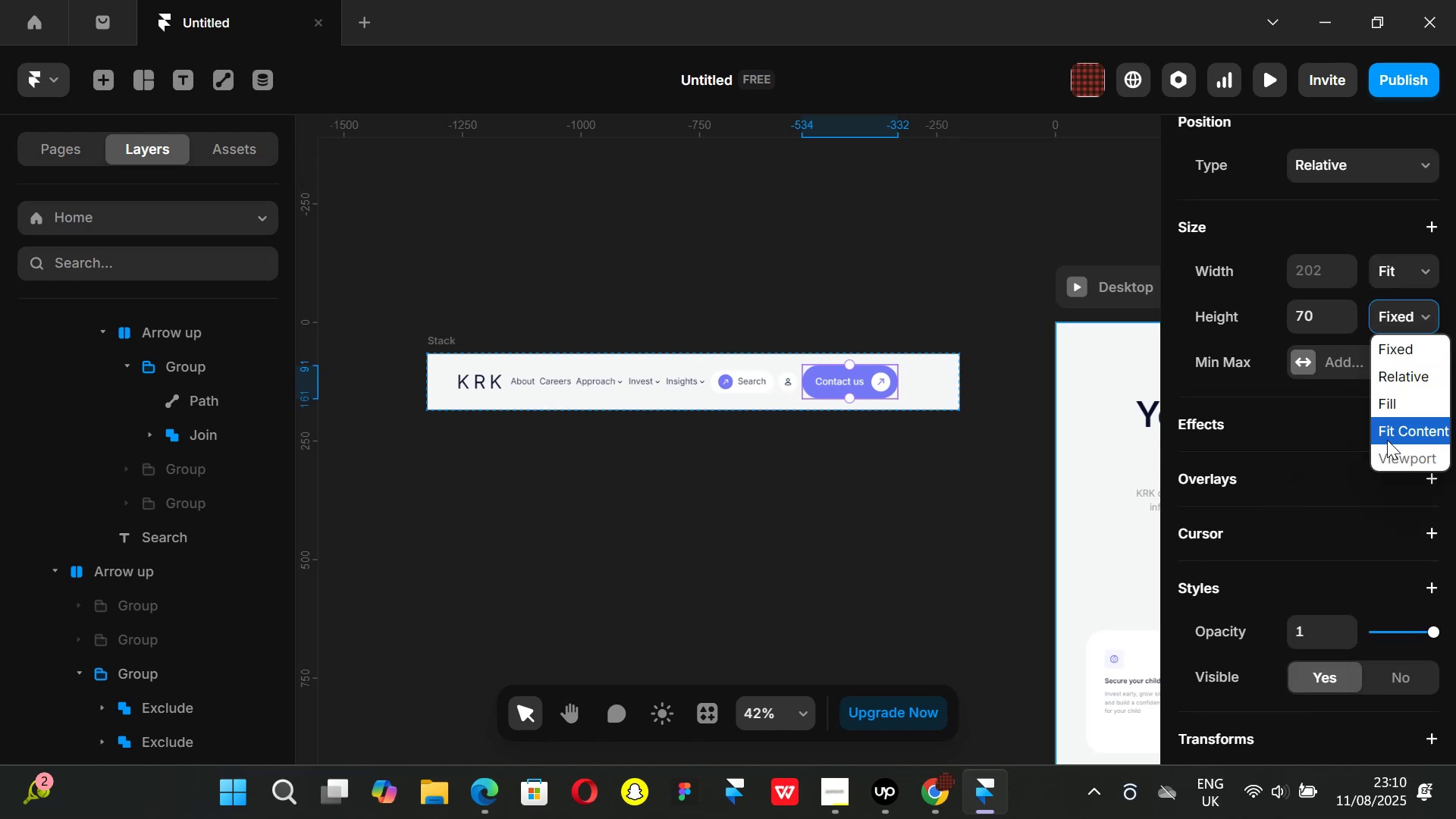 
left_click([1387, 440])
 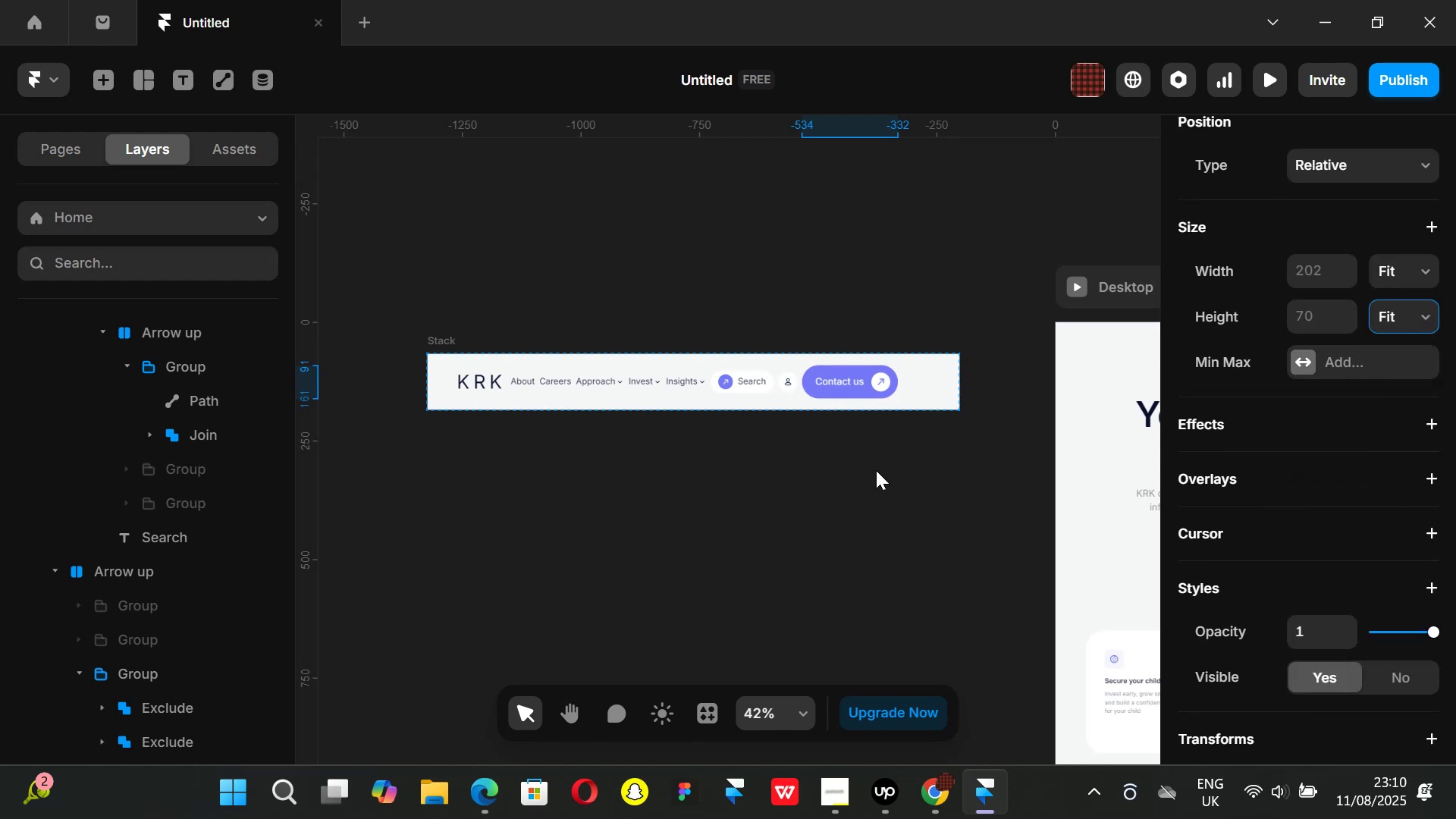 
left_click([894, 453])
 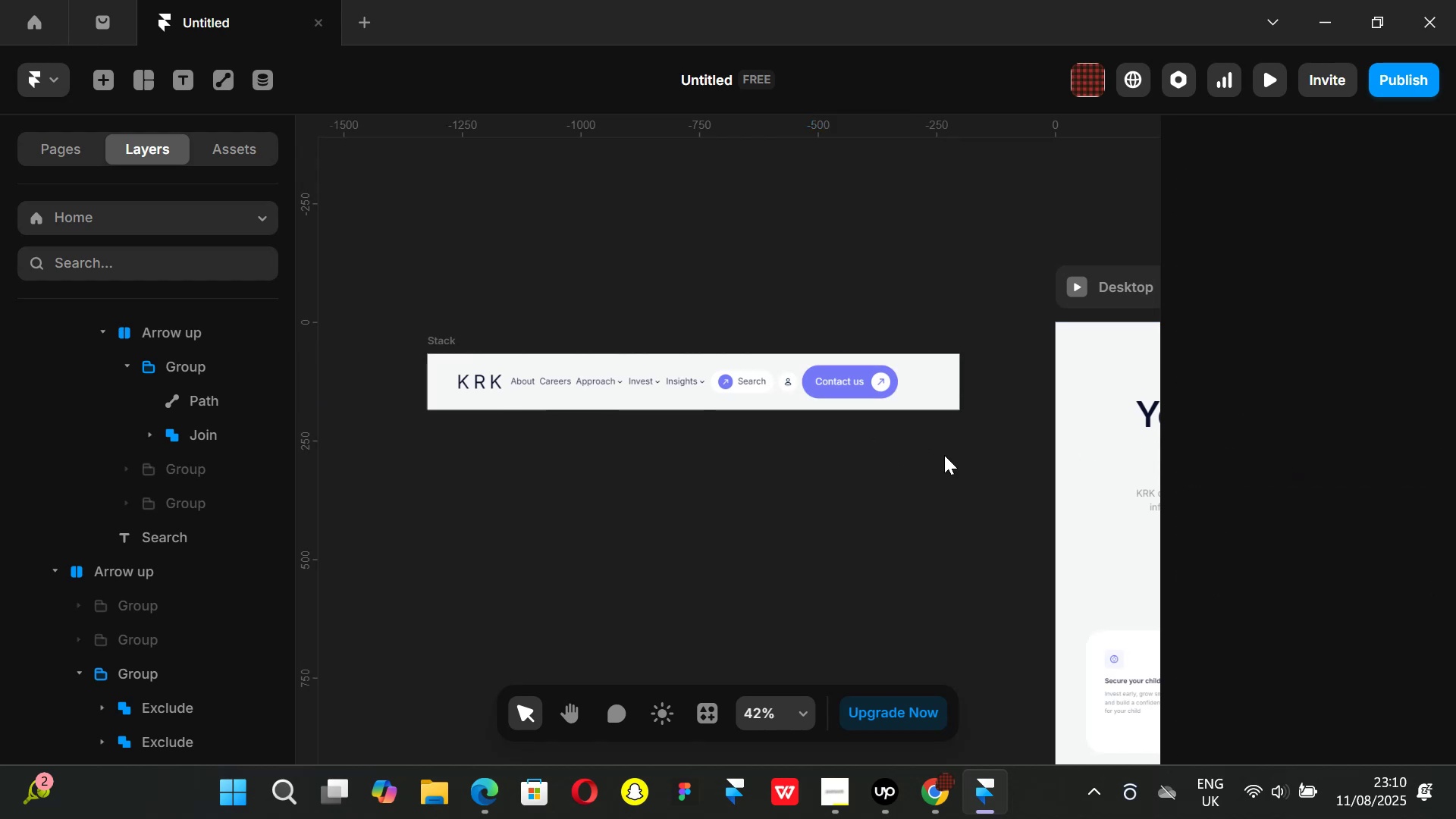 
key(Control+ControlLeft)
 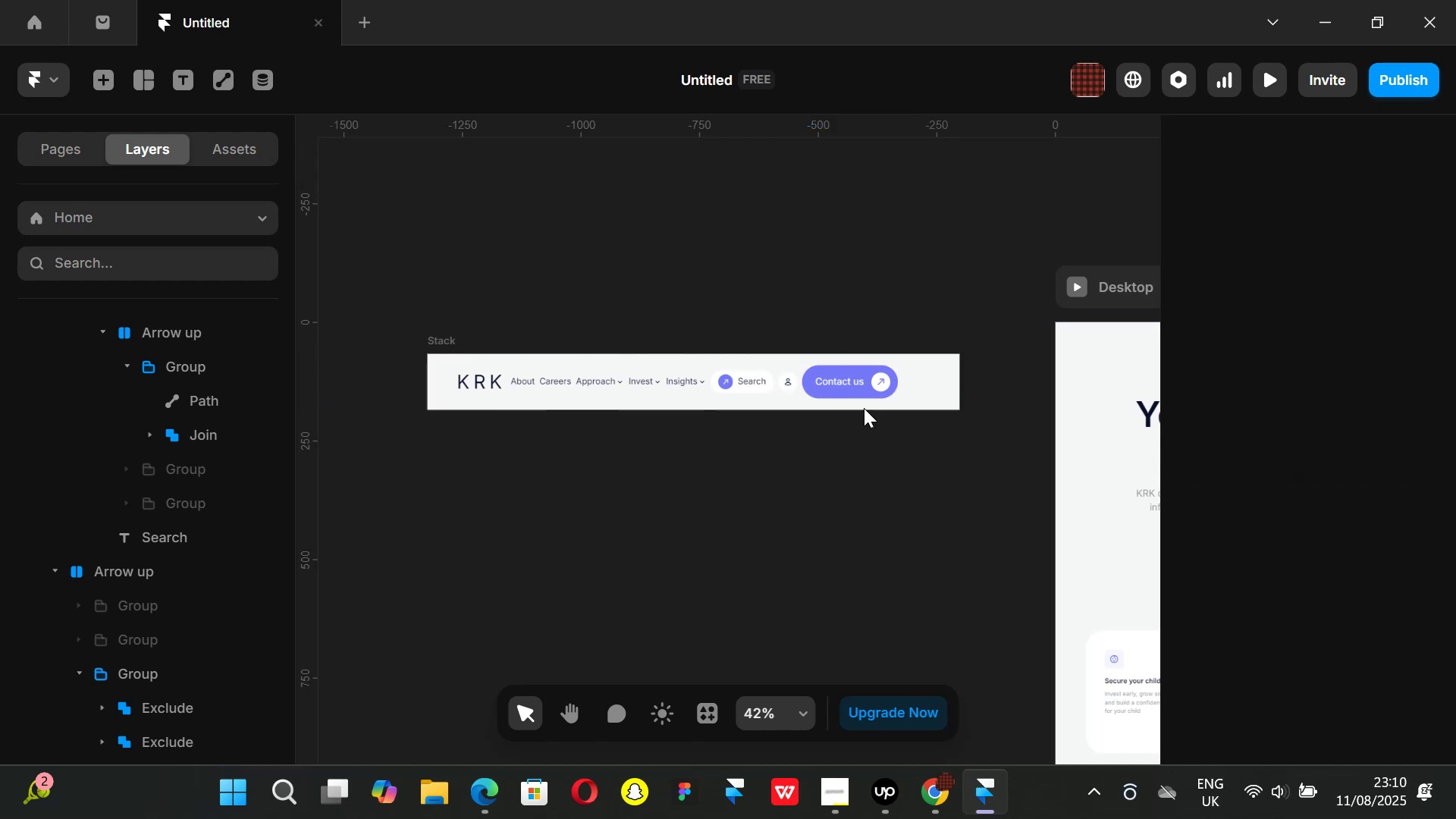 
scroll: coordinate [864, 408], scroll_direction: up, amount: 1.0
 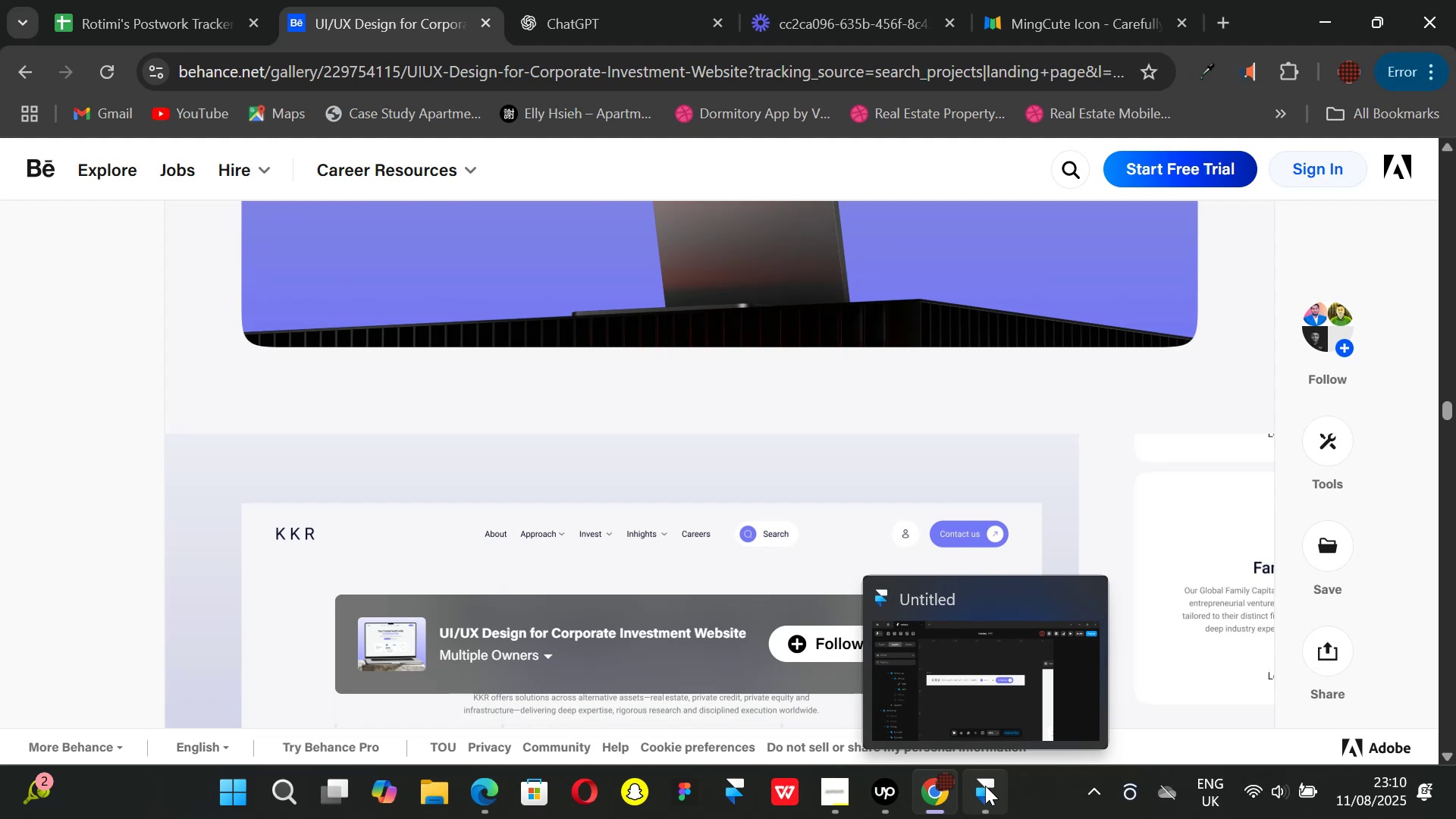 
wait(7.28)
 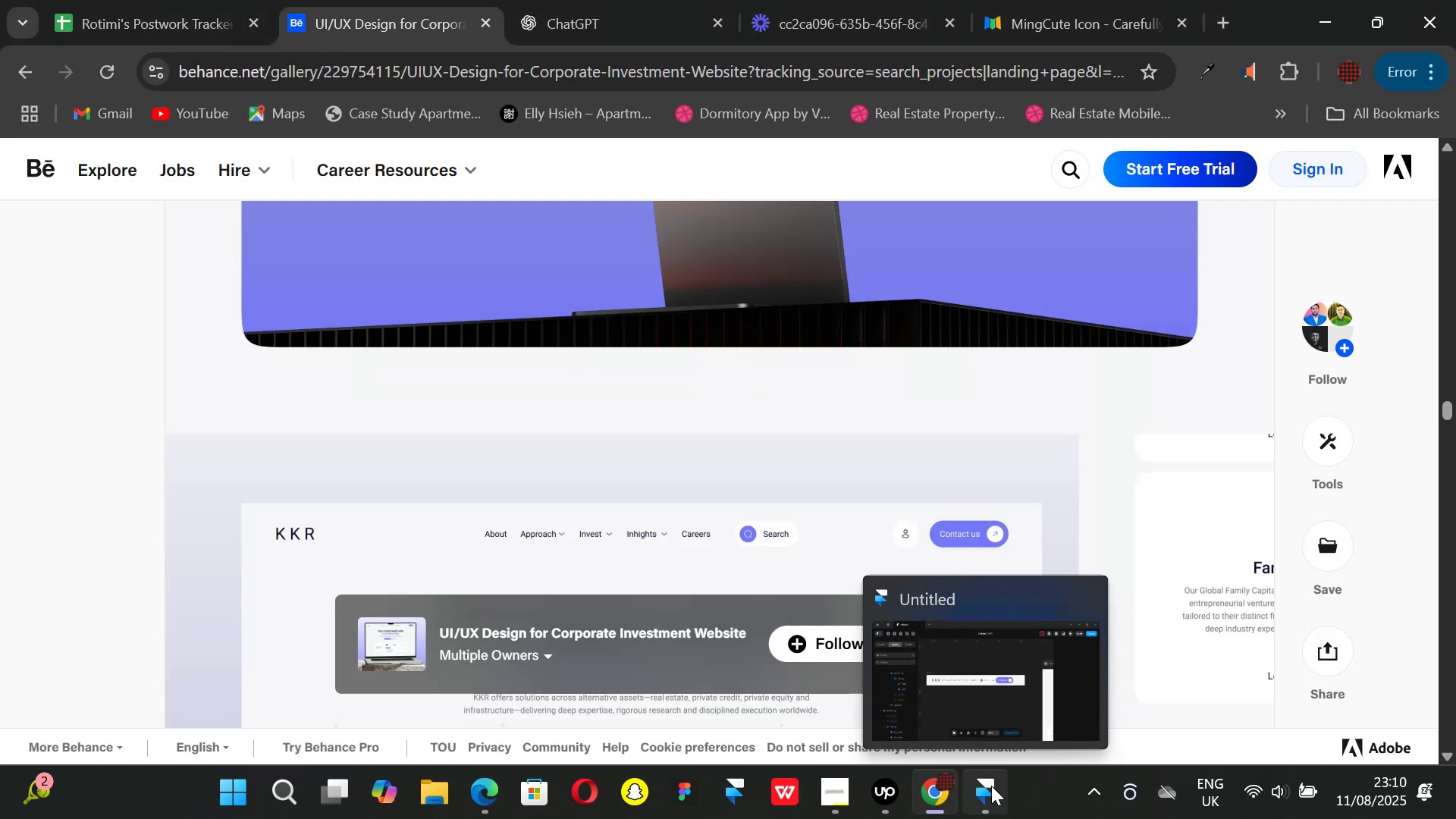 
left_click_drag(start_coordinate=[984, 786], to_coordinate=[980, 786])
 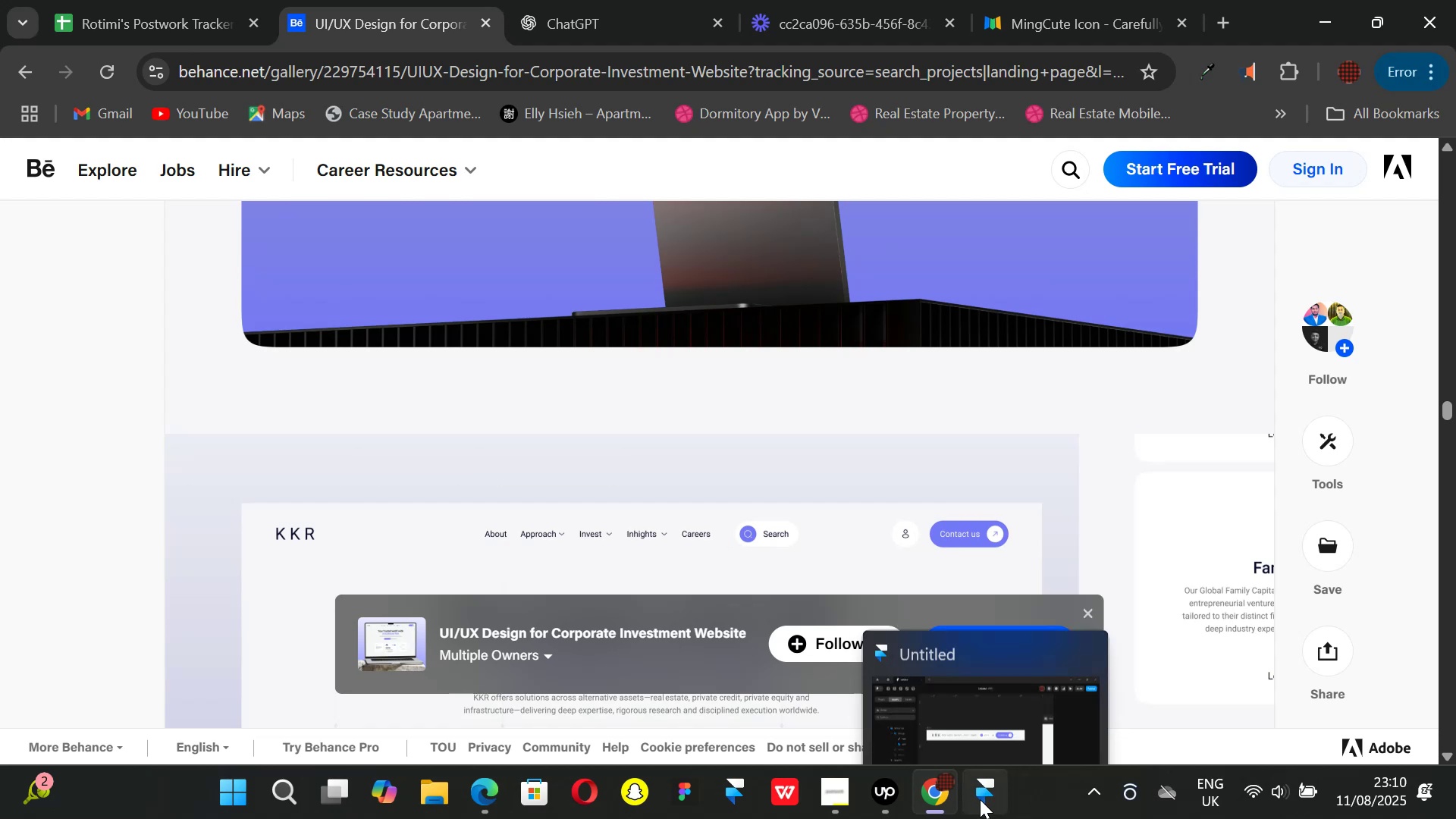 
left_click([980, 799])
 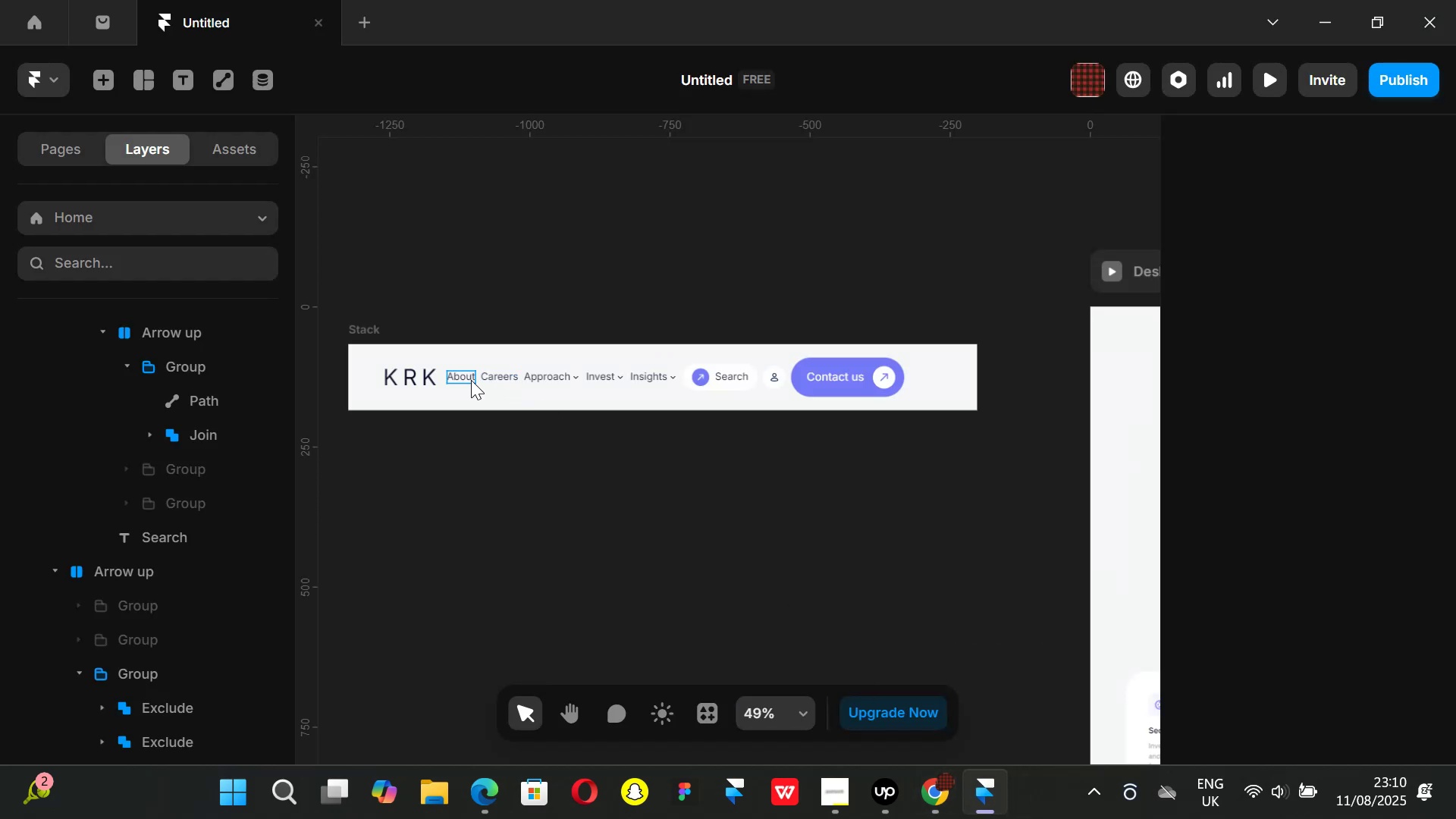 
left_click([471, 380])
 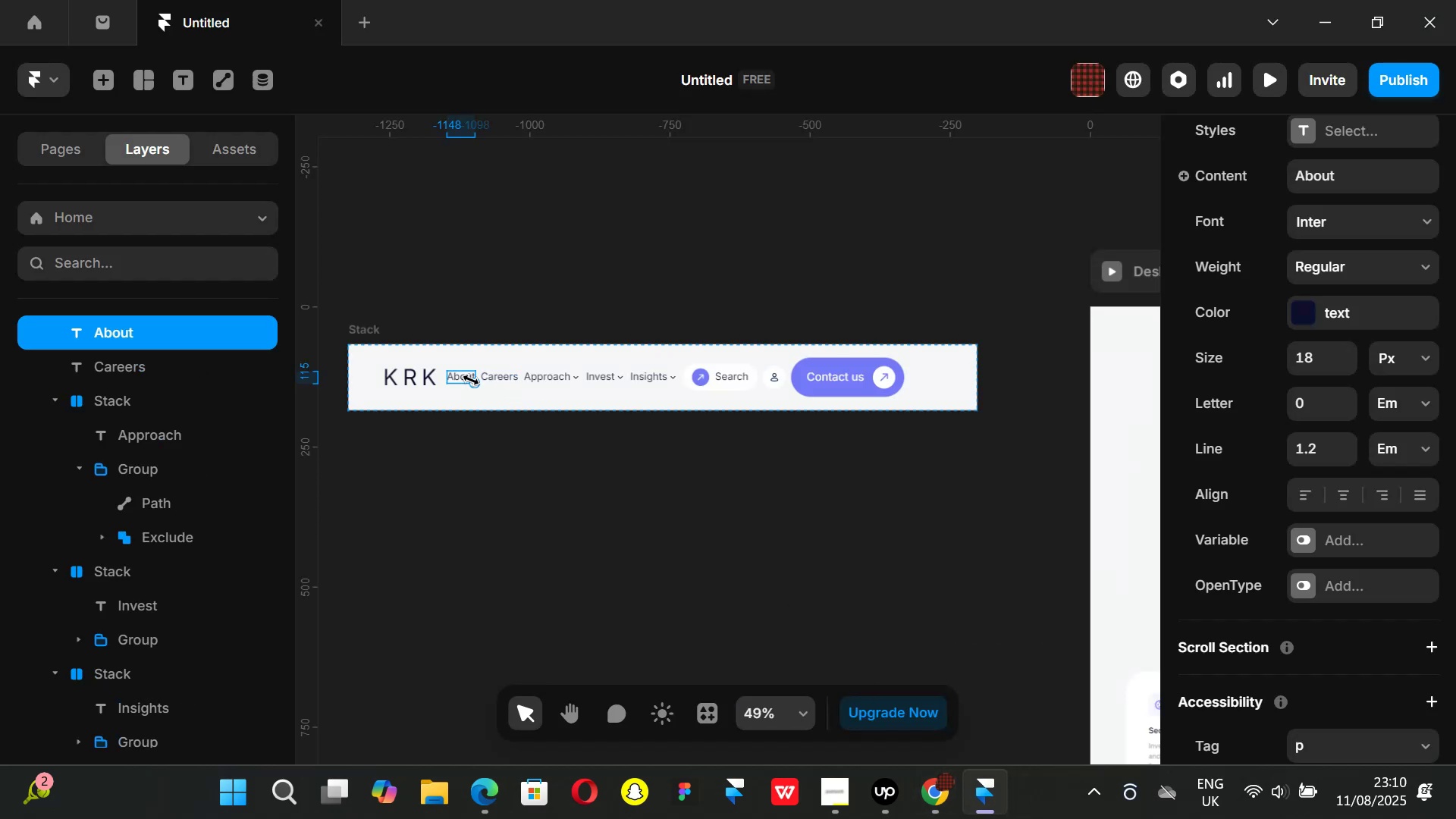 
hold_key(key=ShiftLeft, duration=1.51)
left_click([491, 380])
 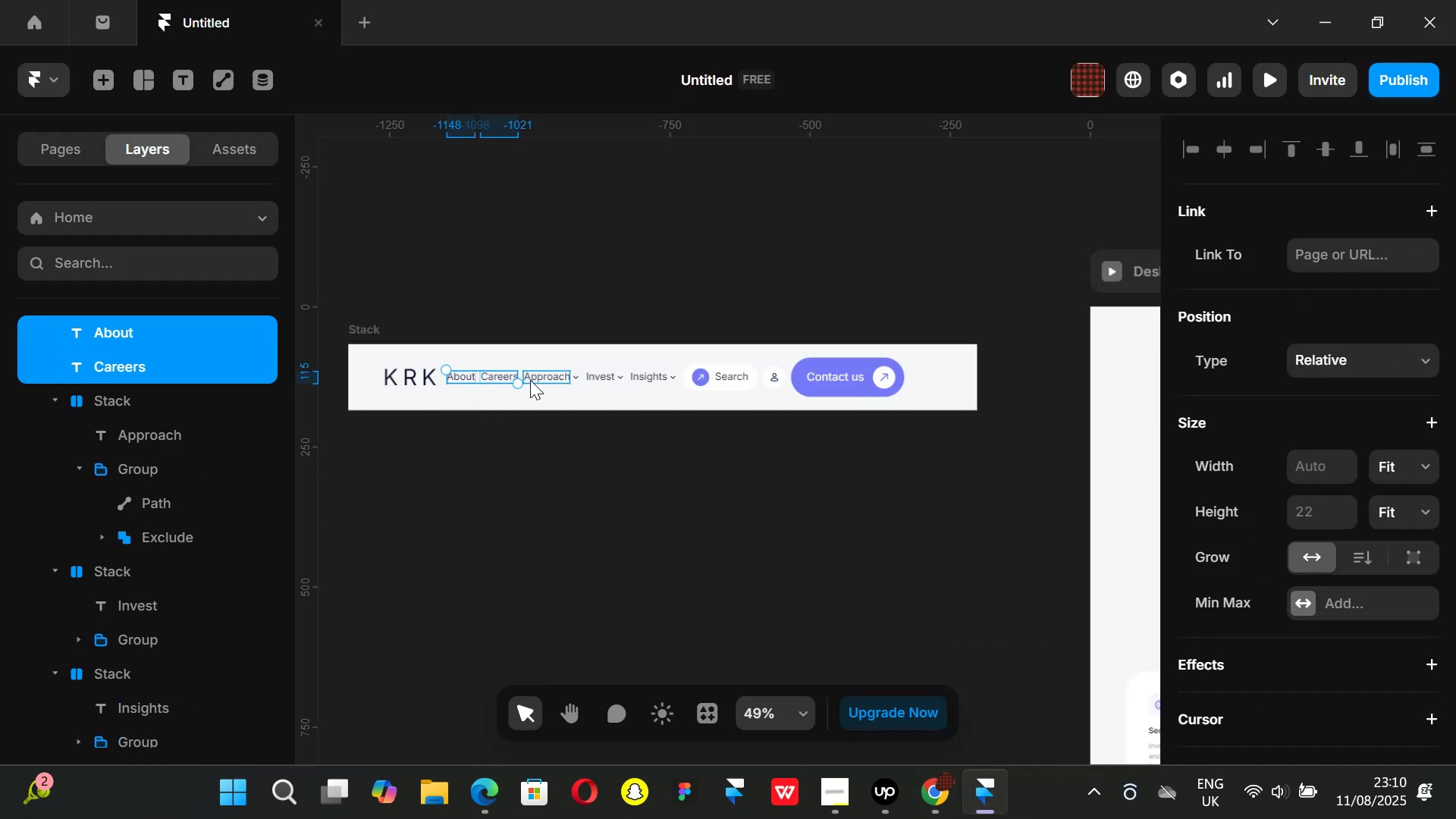 
left_click([530, 380])
 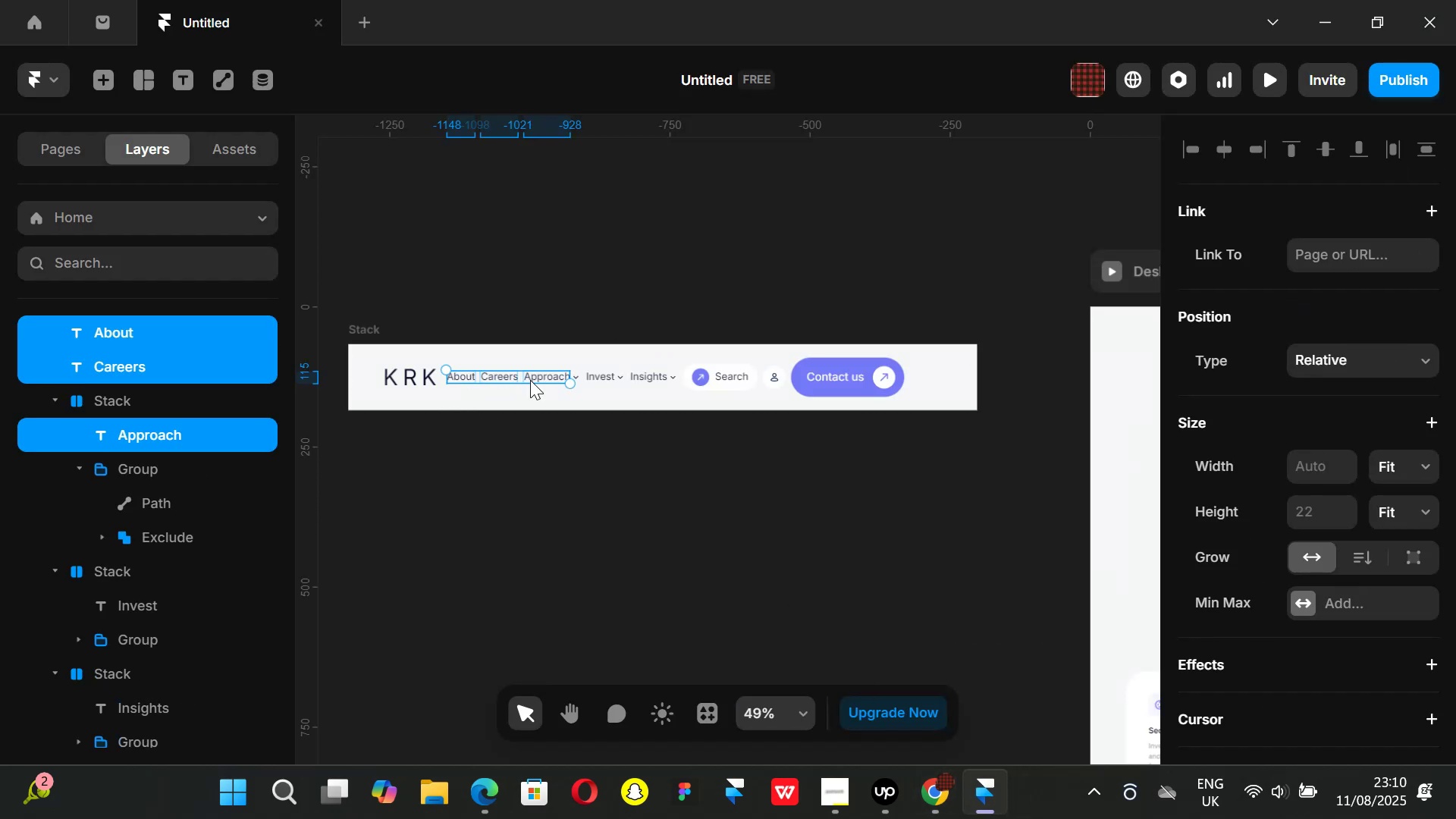 
key(Shift+ShiftLeft)
 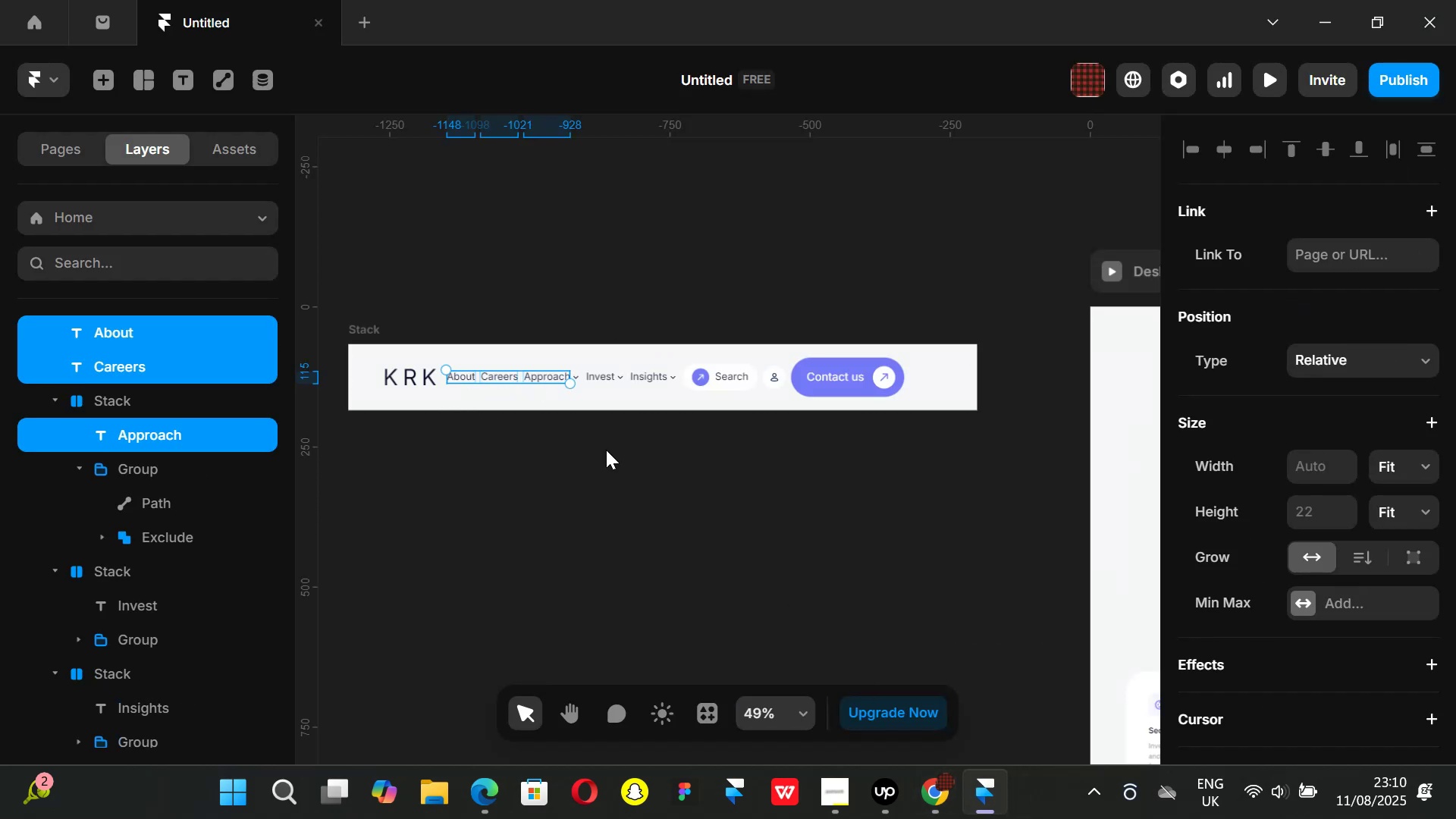 
left_click([606, 450])
 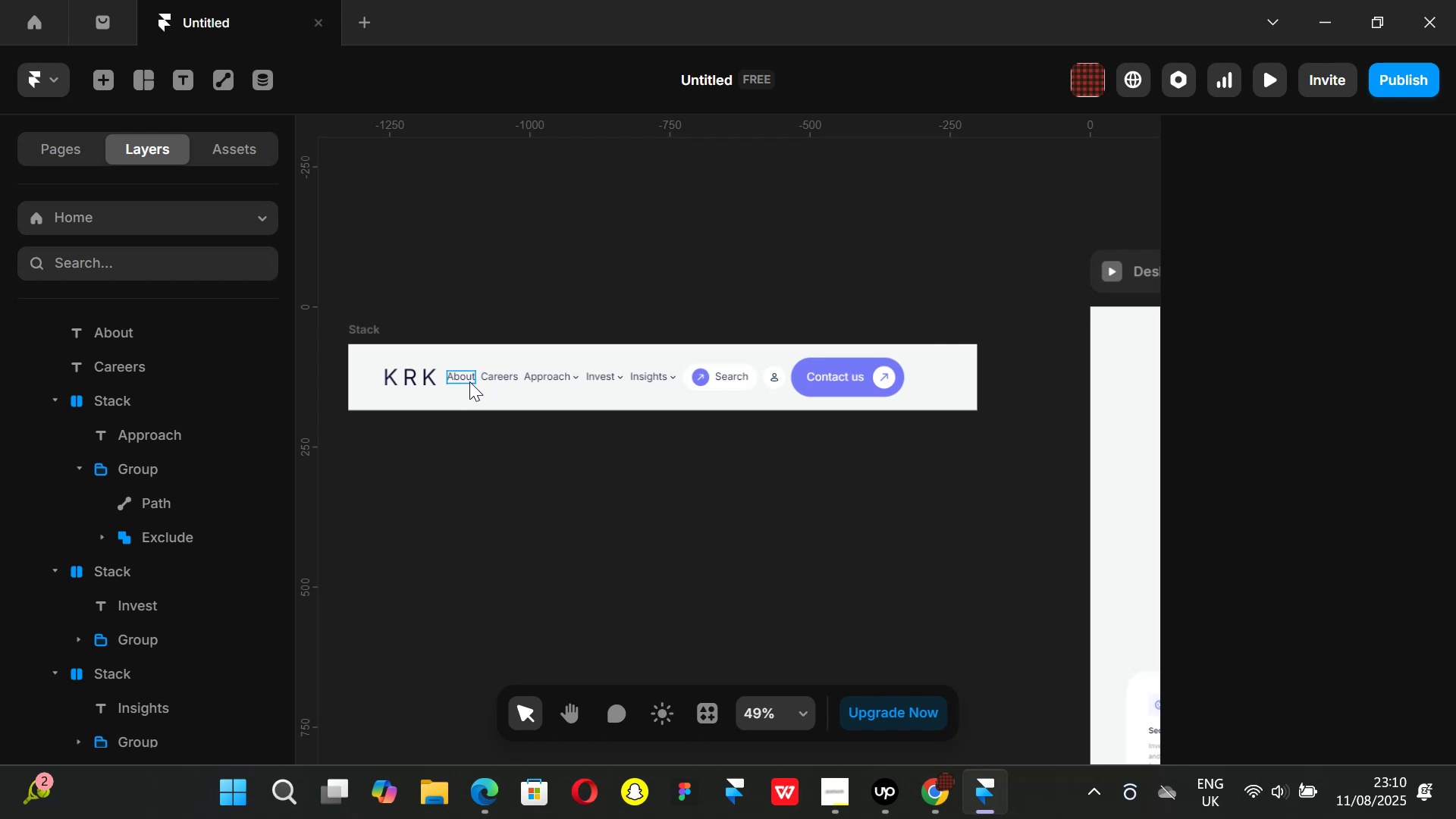 
left_click([466, 381])
 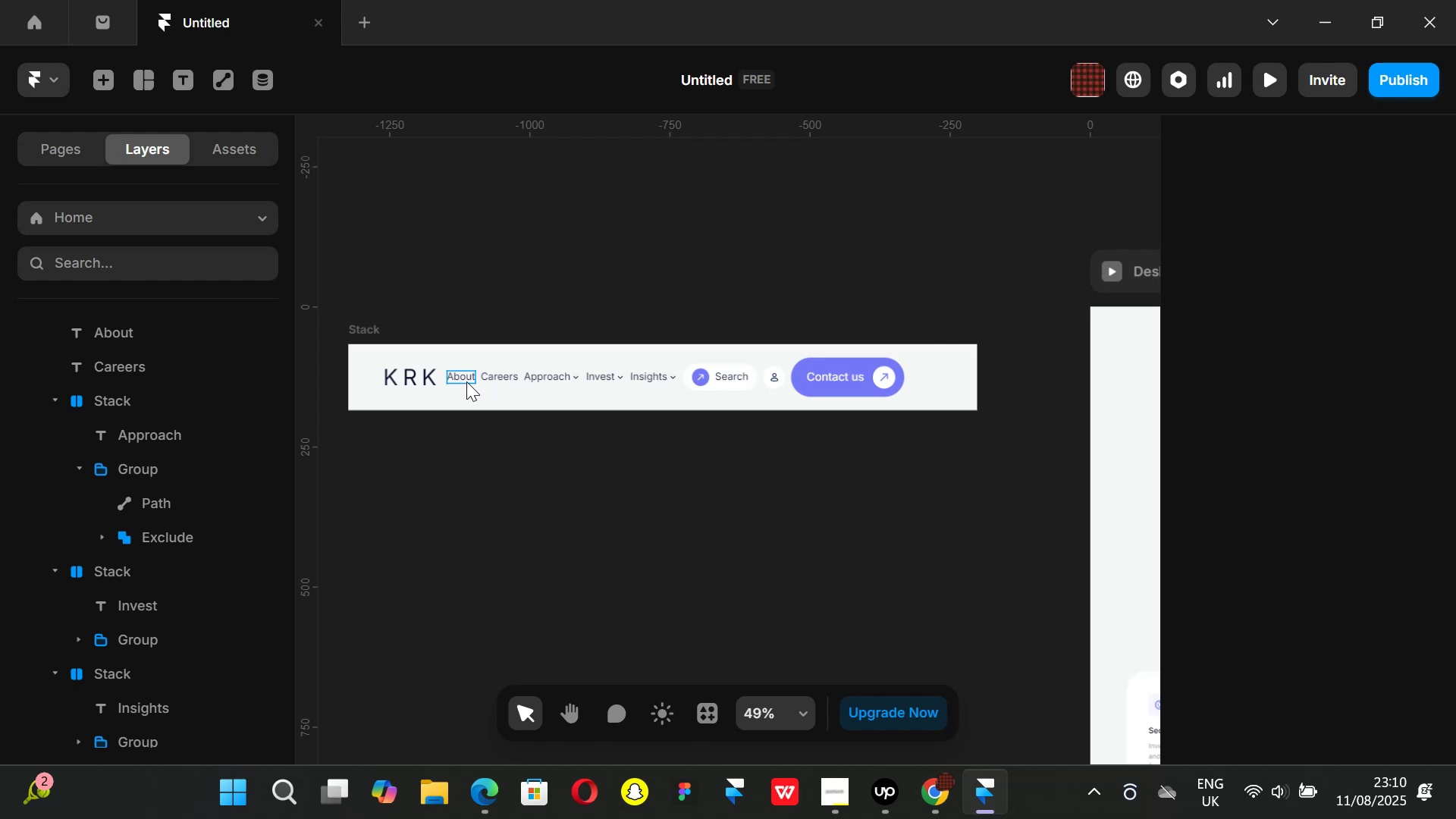 
hold_key(key=ShiftLeft, duration=1.51)
left_click([497, 378])
 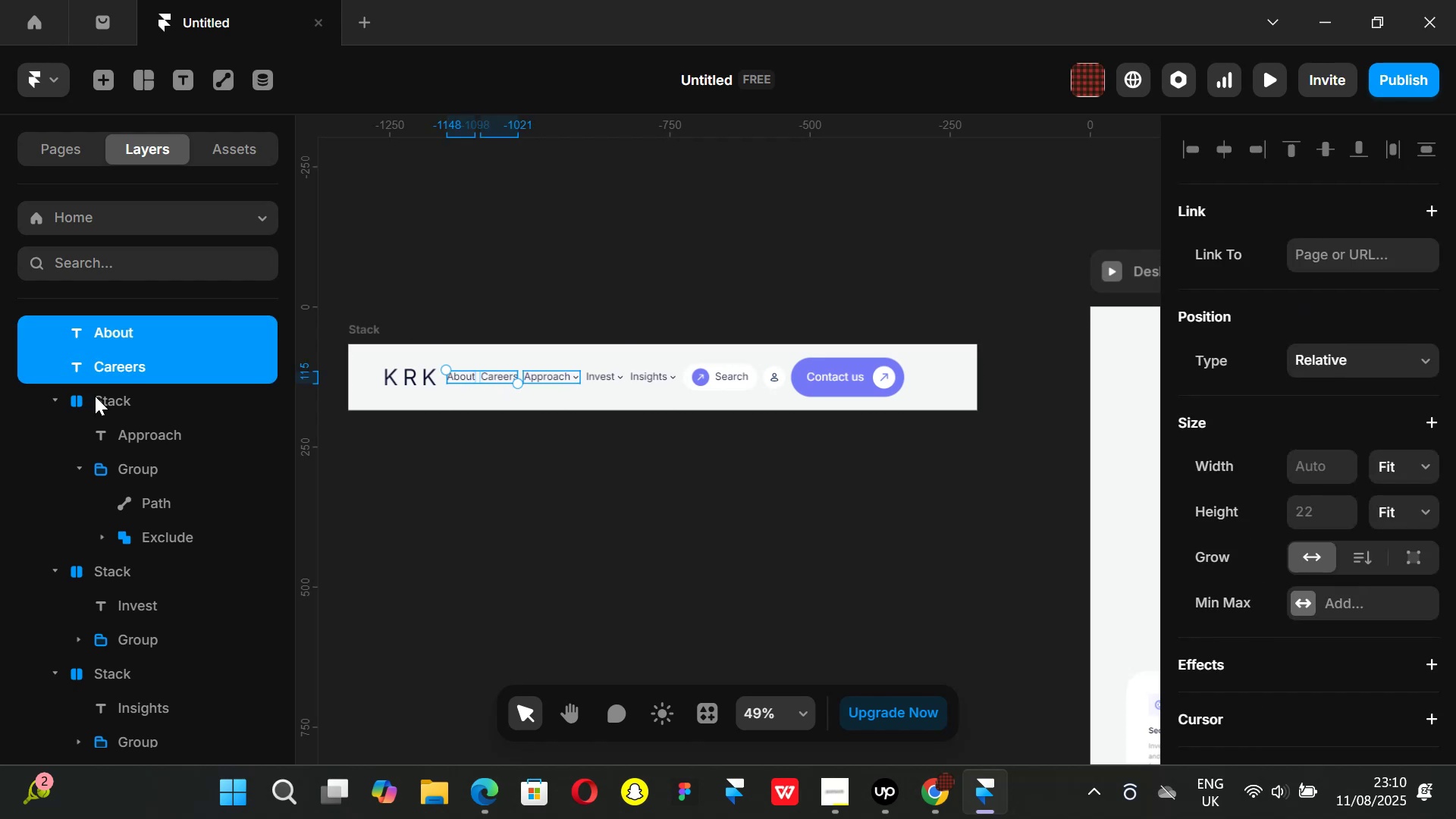 
hold_key(key=ShiftLeft, duration=1.51)
left_click([125, 398])
 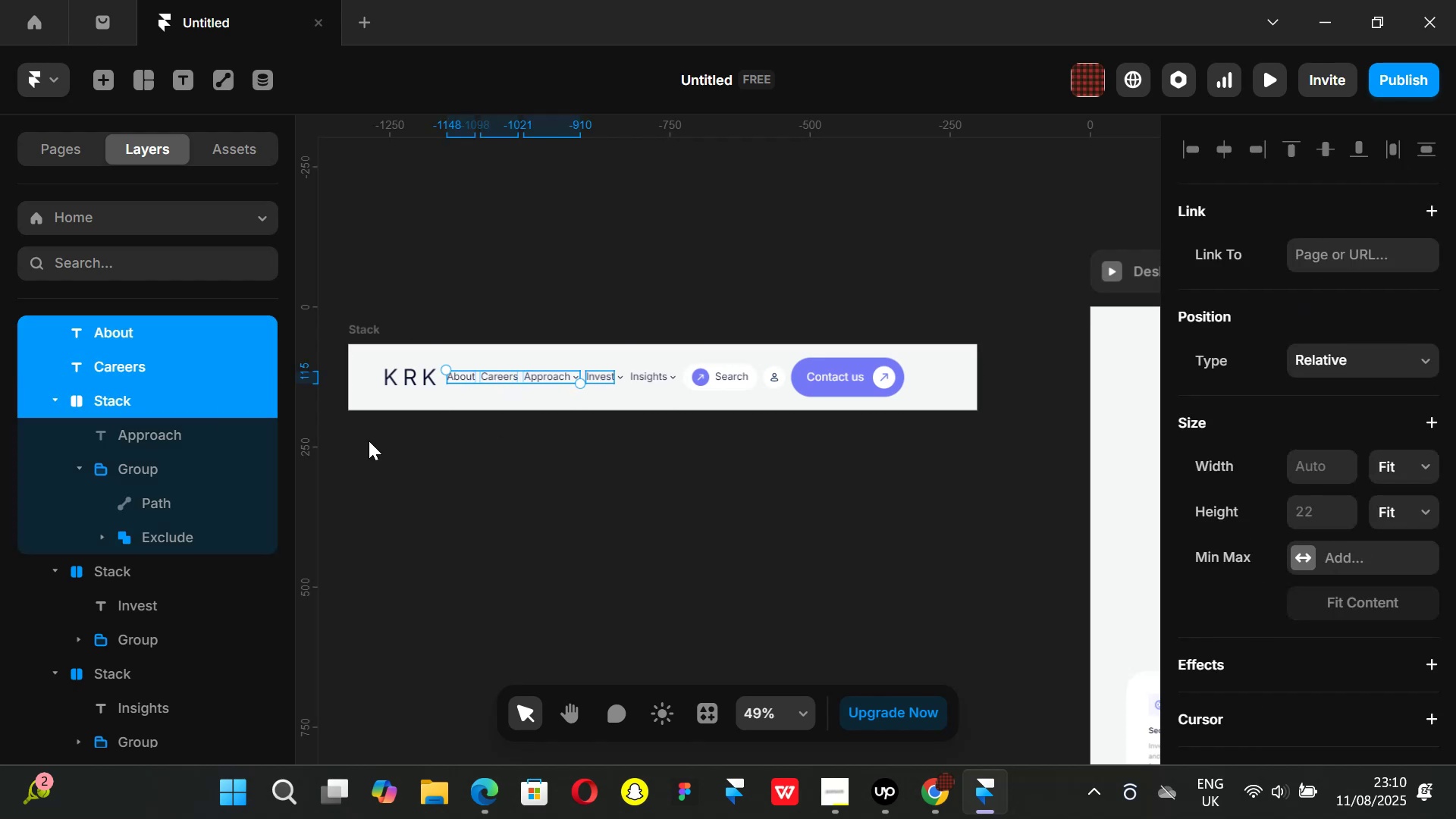 
hold_key(key=ShiftLeft, duration=1.51)
left_click([114, 570])
 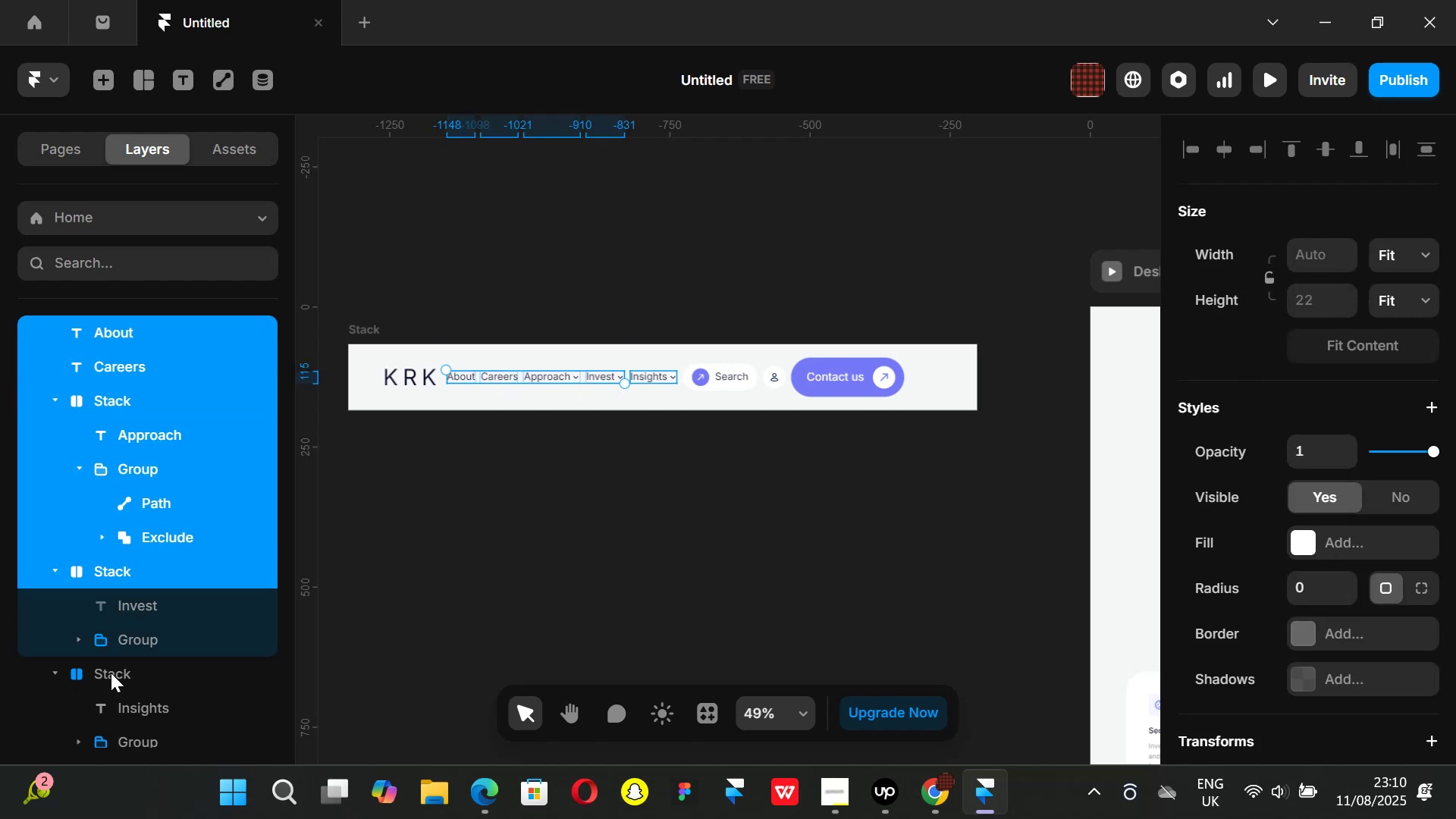 
left_click([111, 673])
 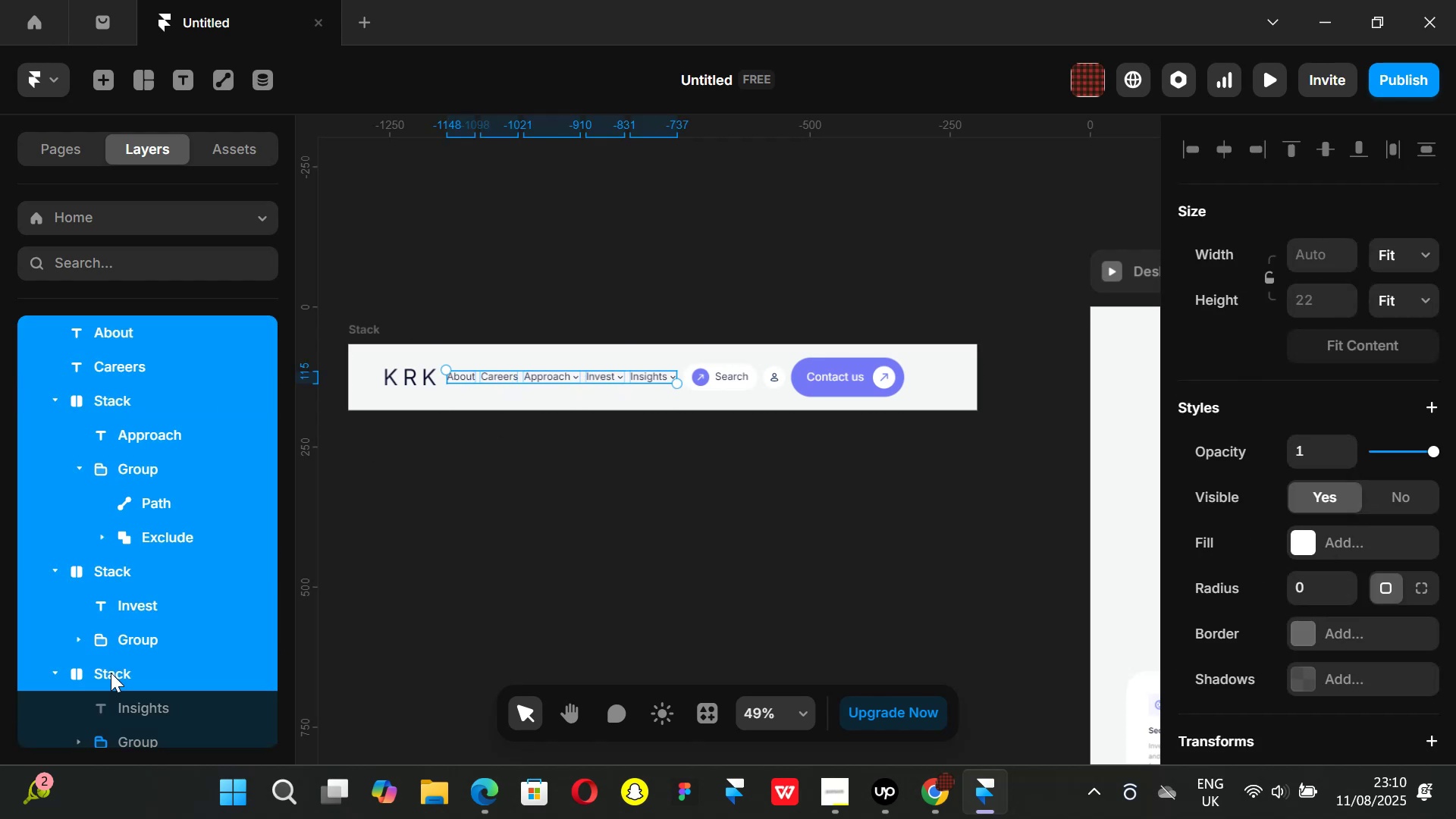 
key(Shift+ShiftLeft)
 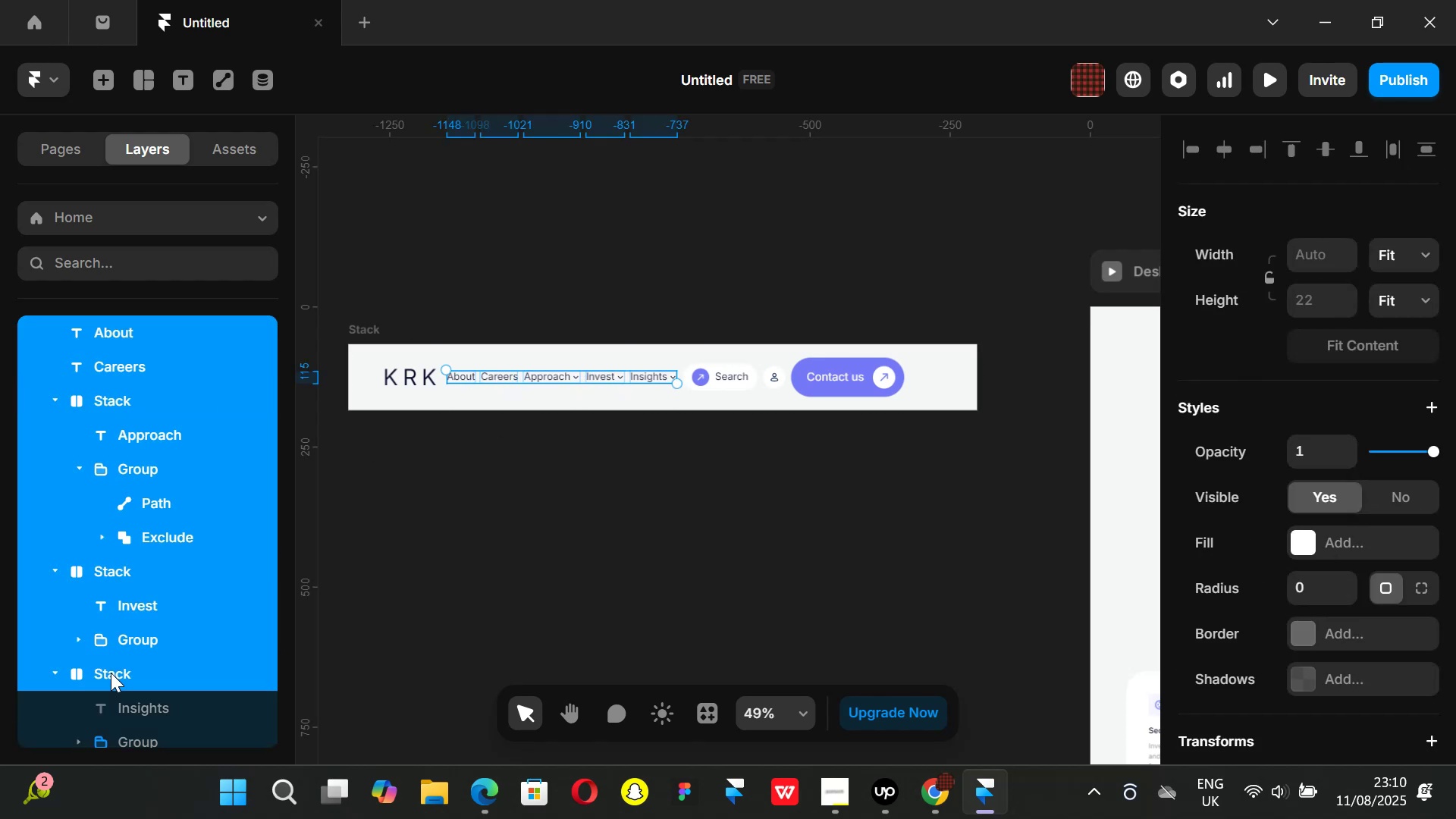 
key(Shift+ShiftLeft)
 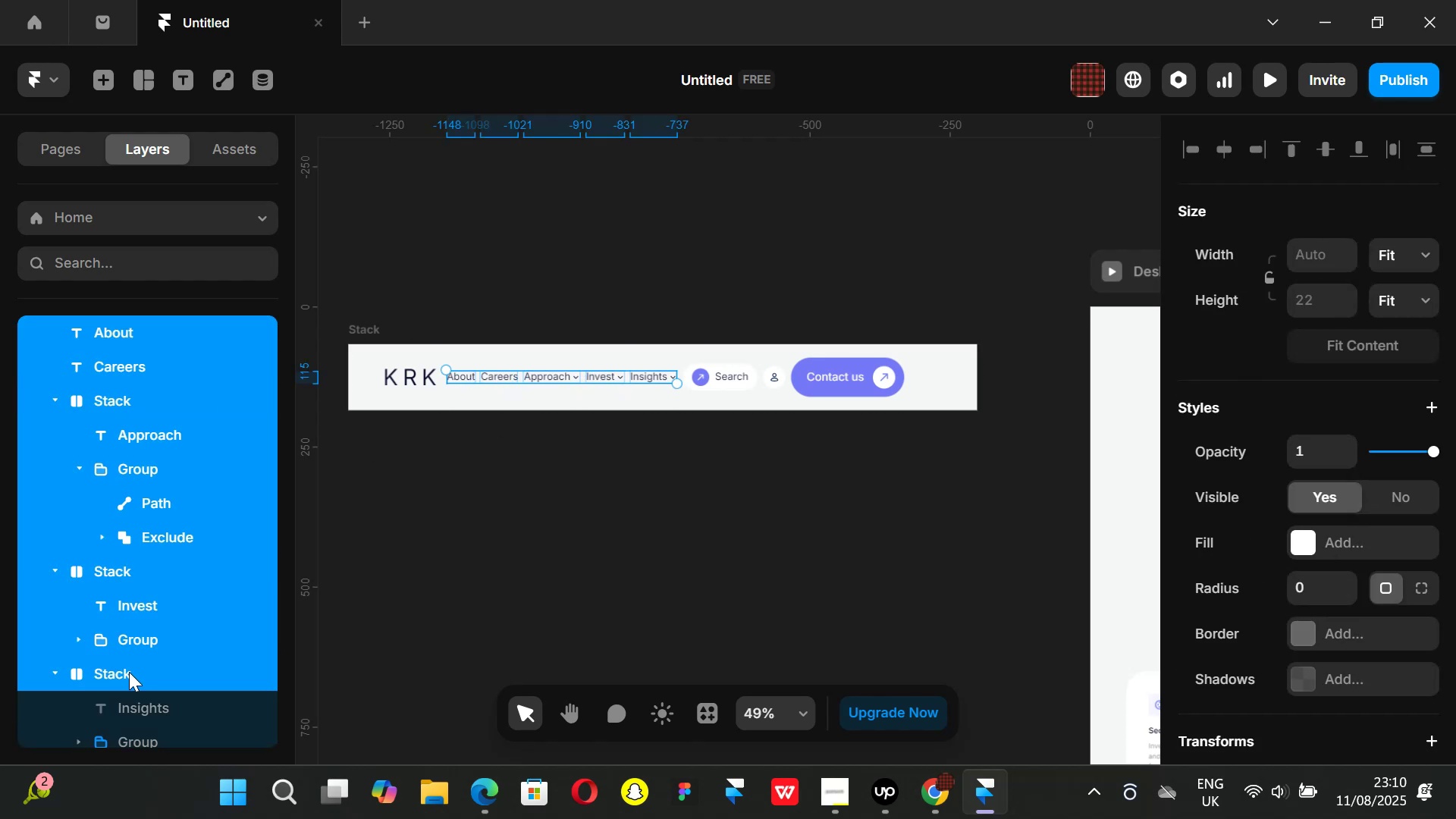 
key(Shift+ShiftLeft)
 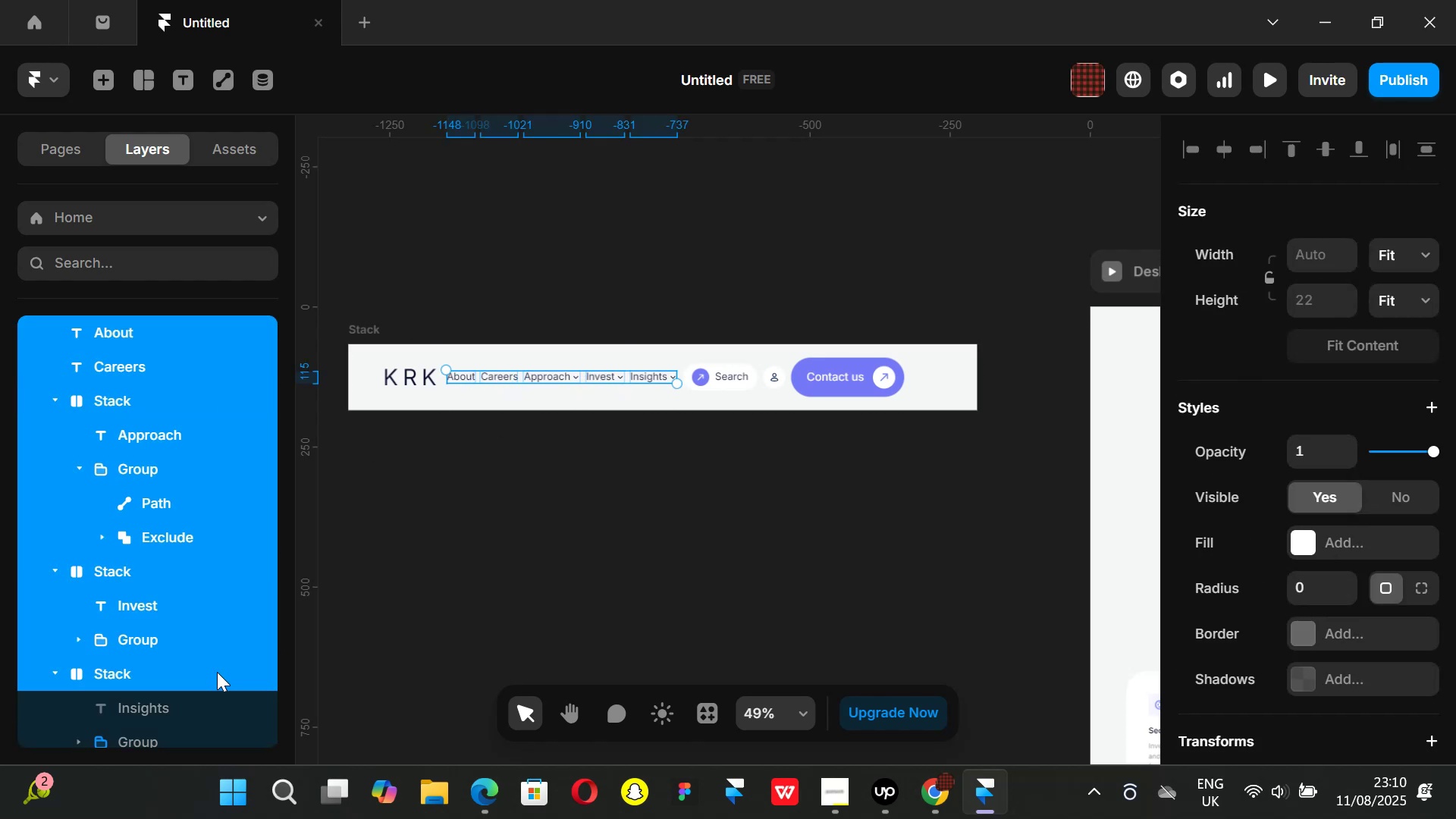 
key(Shift+ShiftLeft)
 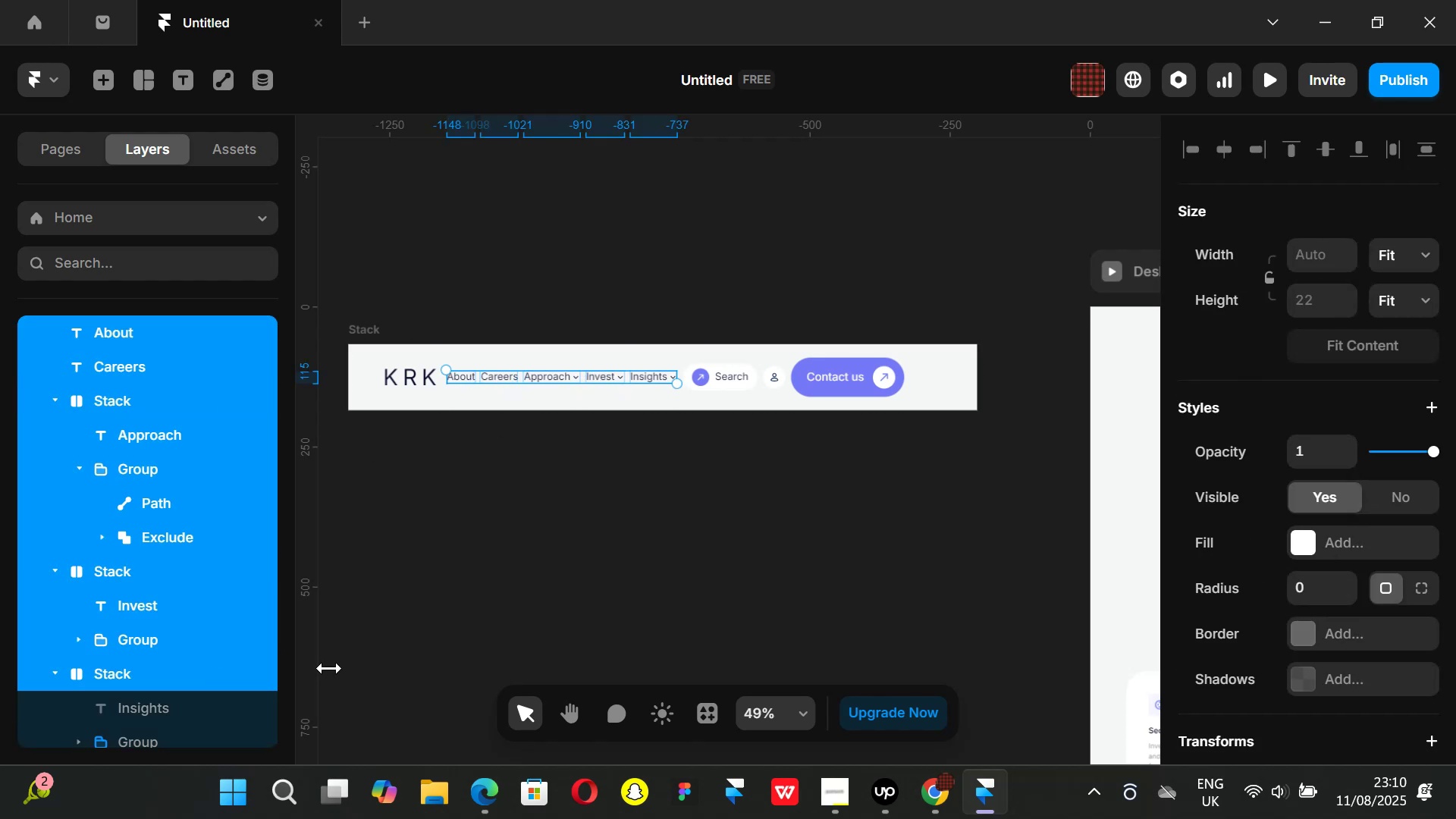 
key(Shift+ShiftLeft)
 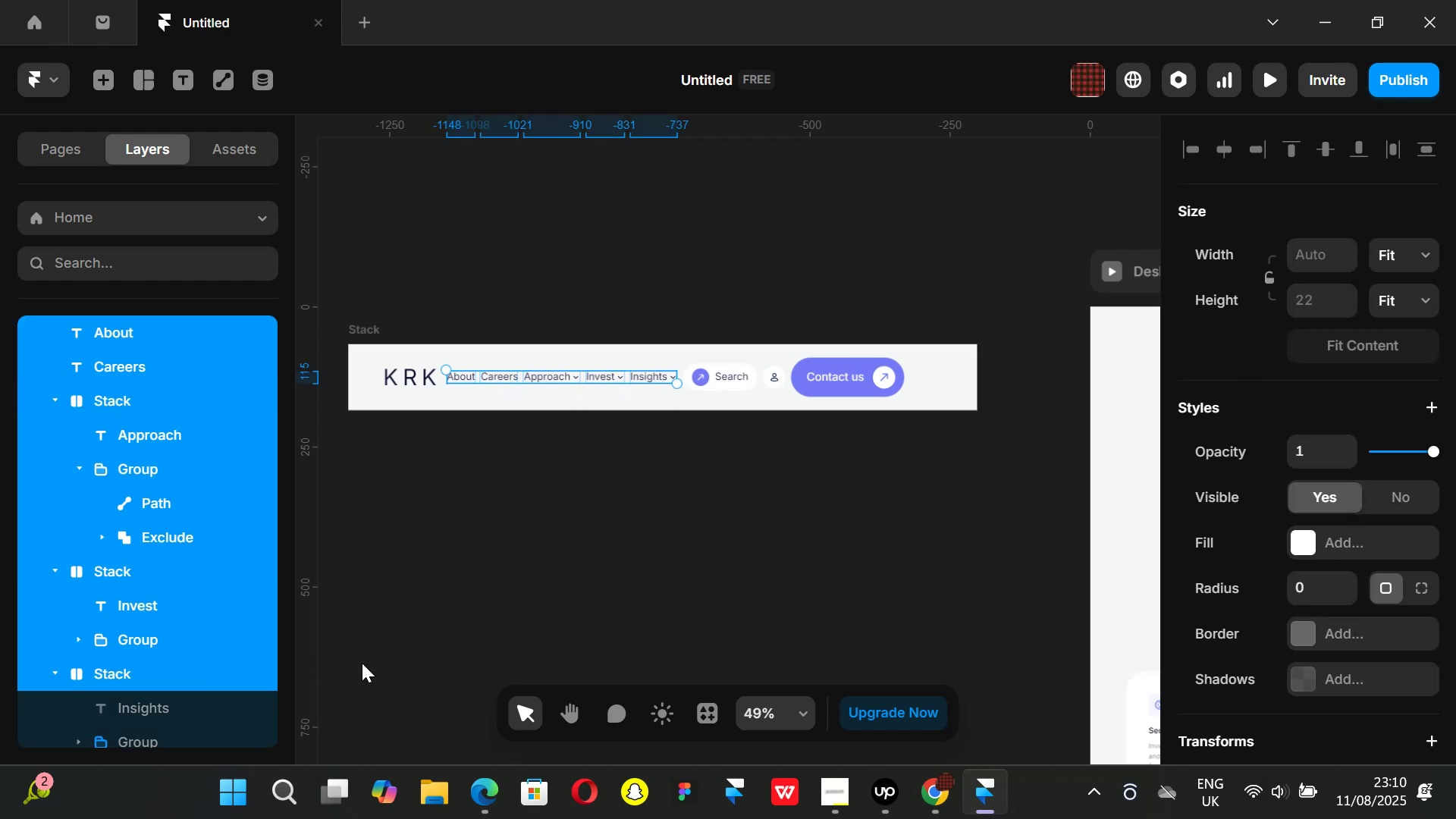 
key(Shift+ShiftLeft)
 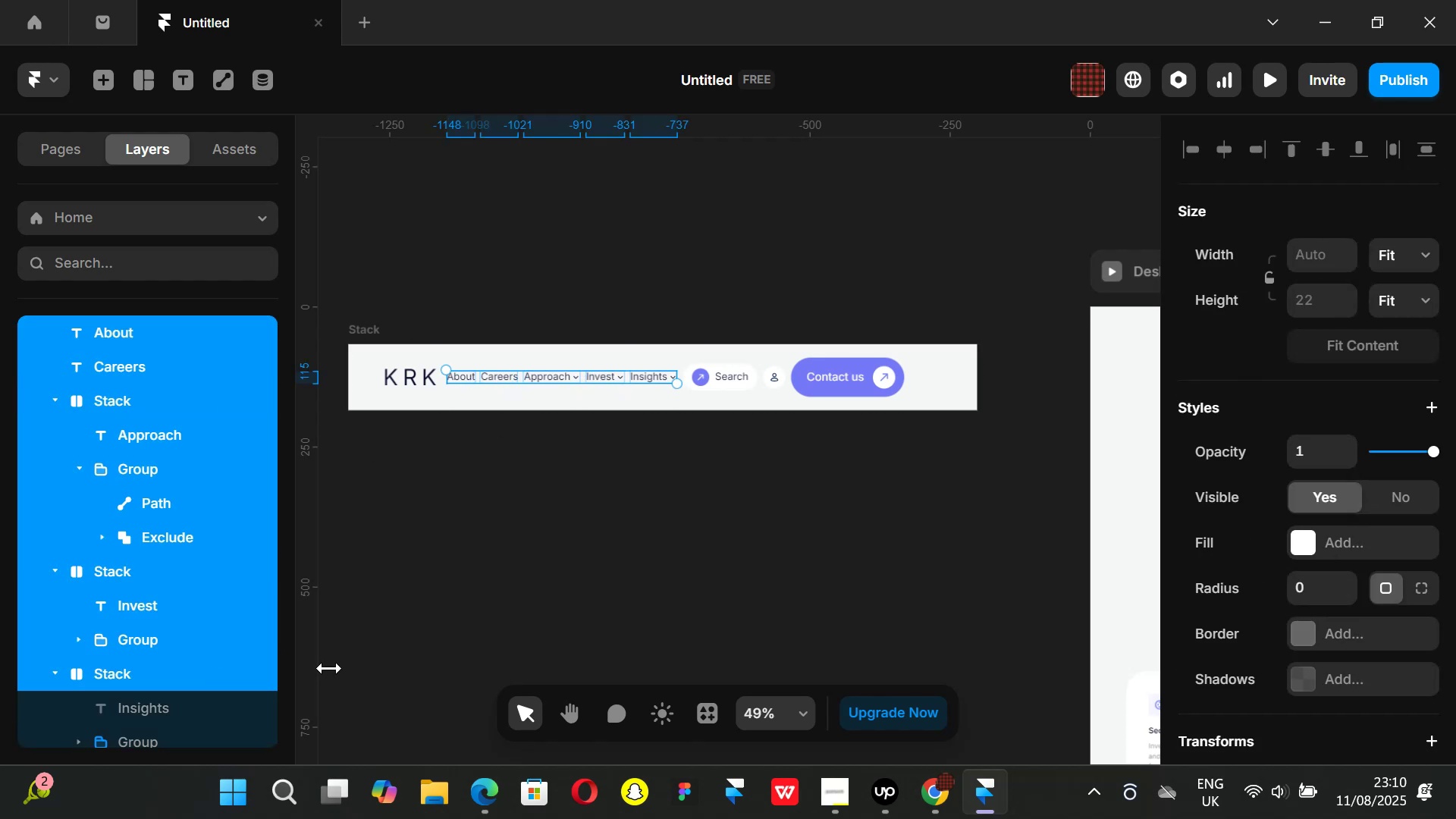 
key(Shift+ShiftLeft)
 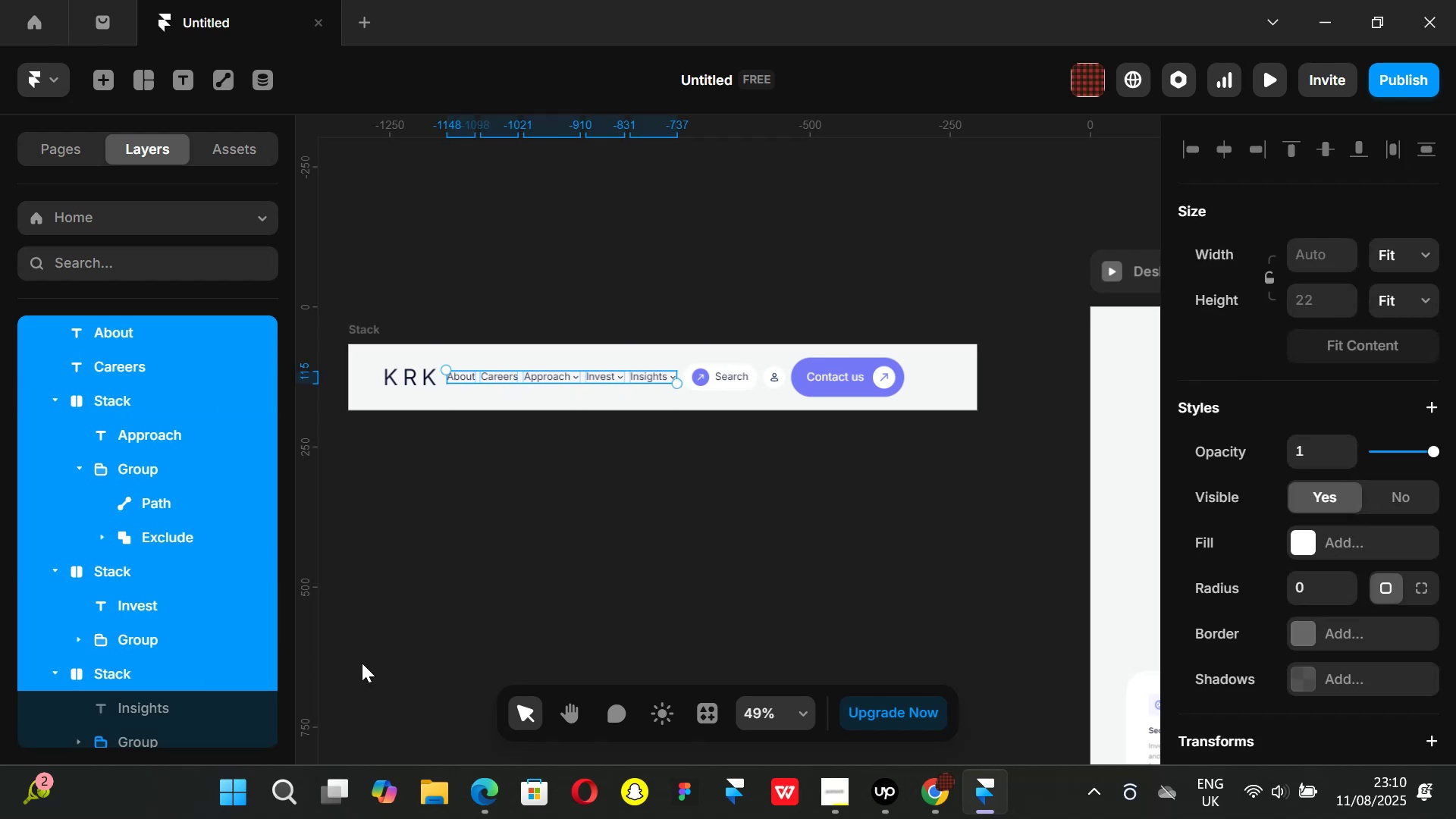 
key(Shift+ShiftLeft)
 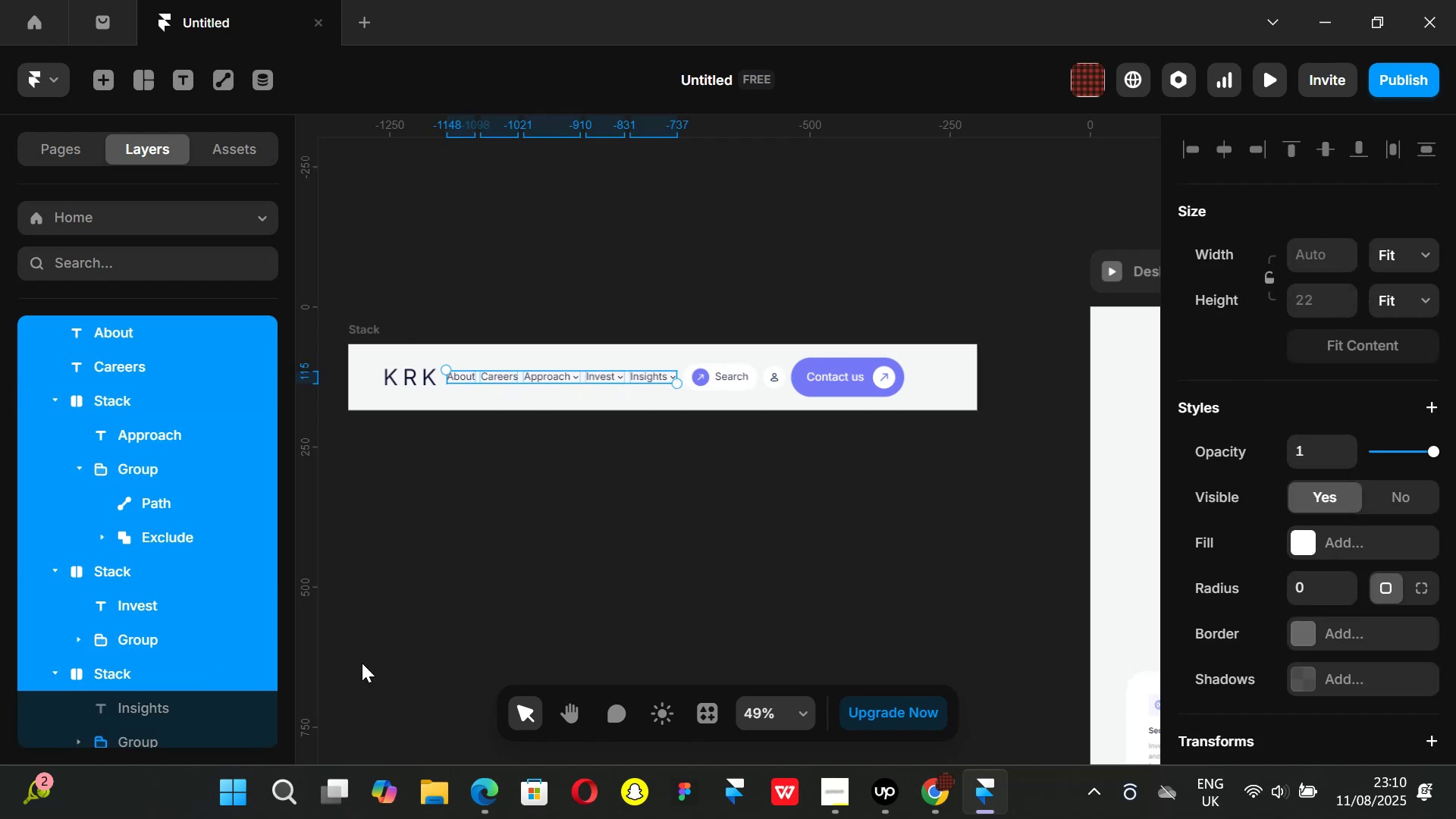 
key(Shift+ShiftLeft)
 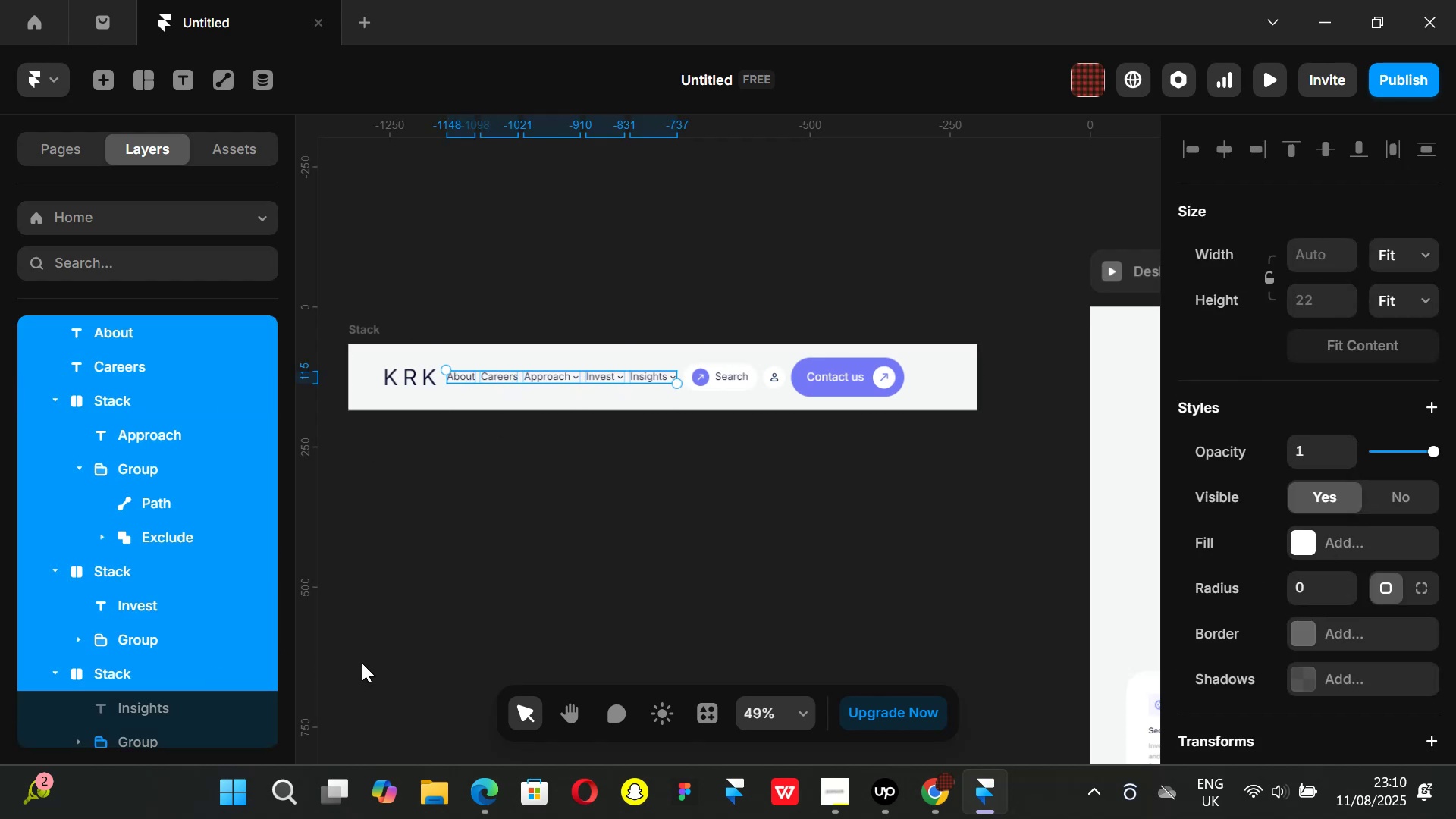 
key(Control+ControlLeft)
 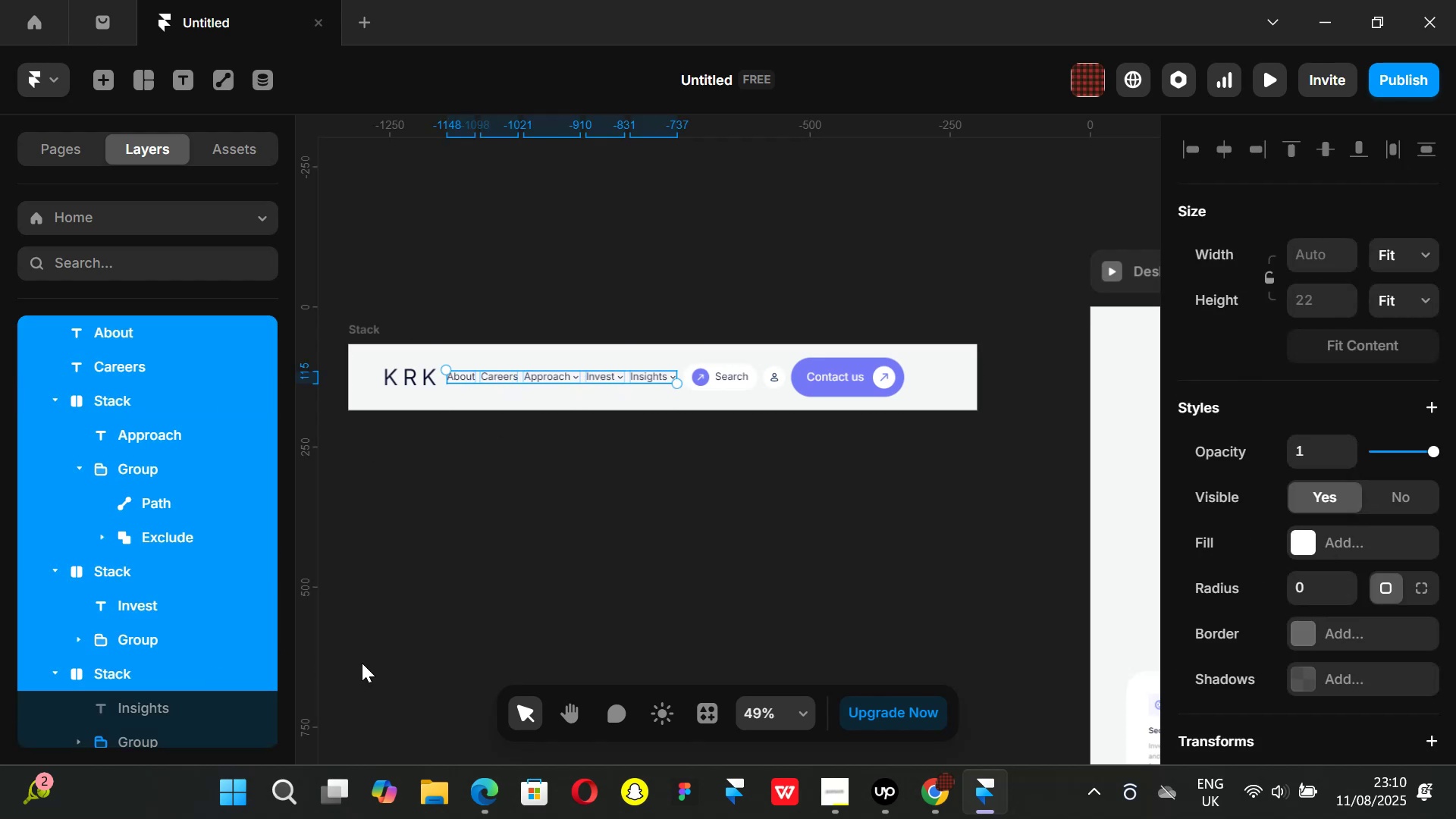 
key(Alt+Control+AltLeft)
 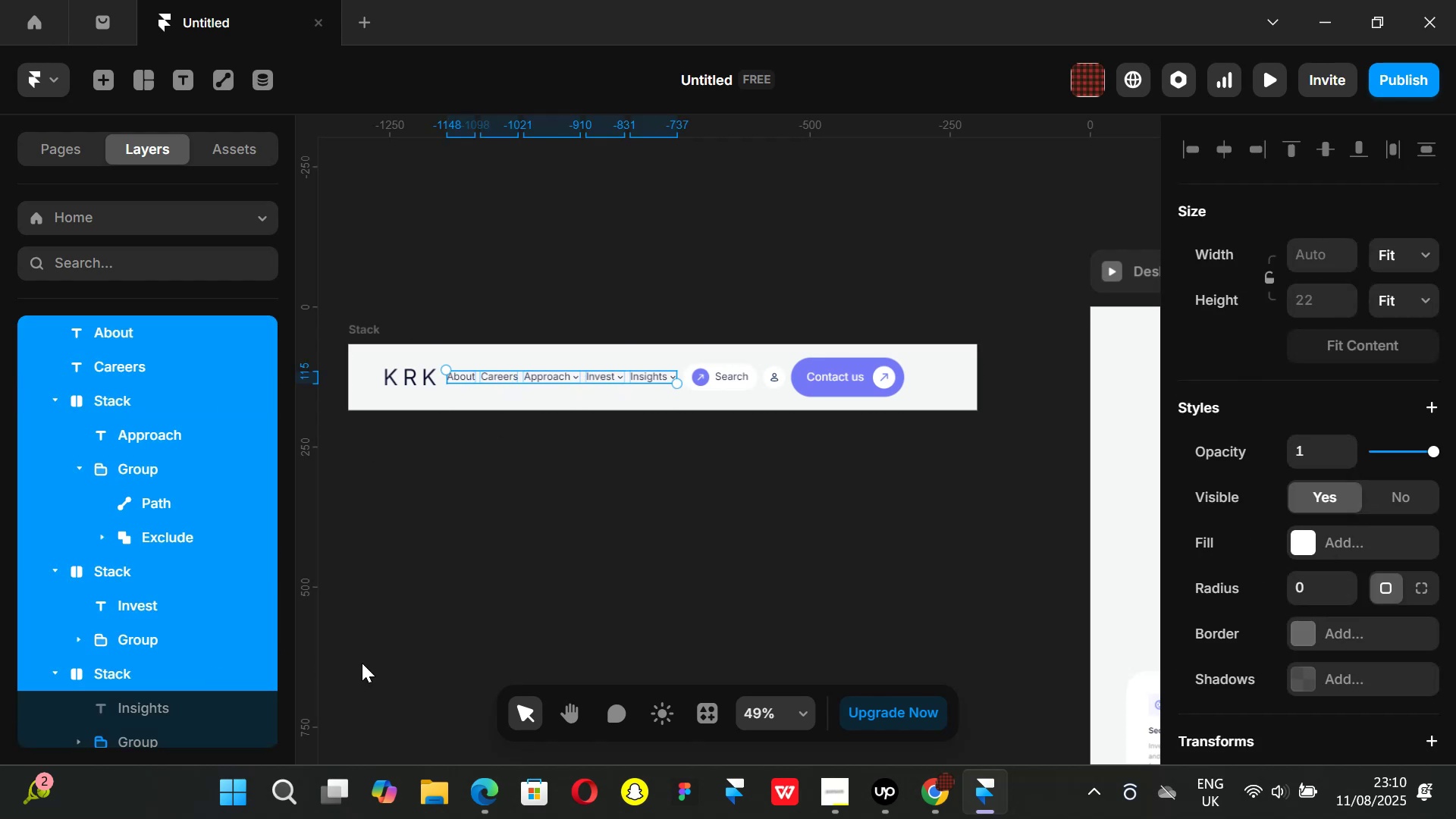 
key(Alt+Control+Enter)
 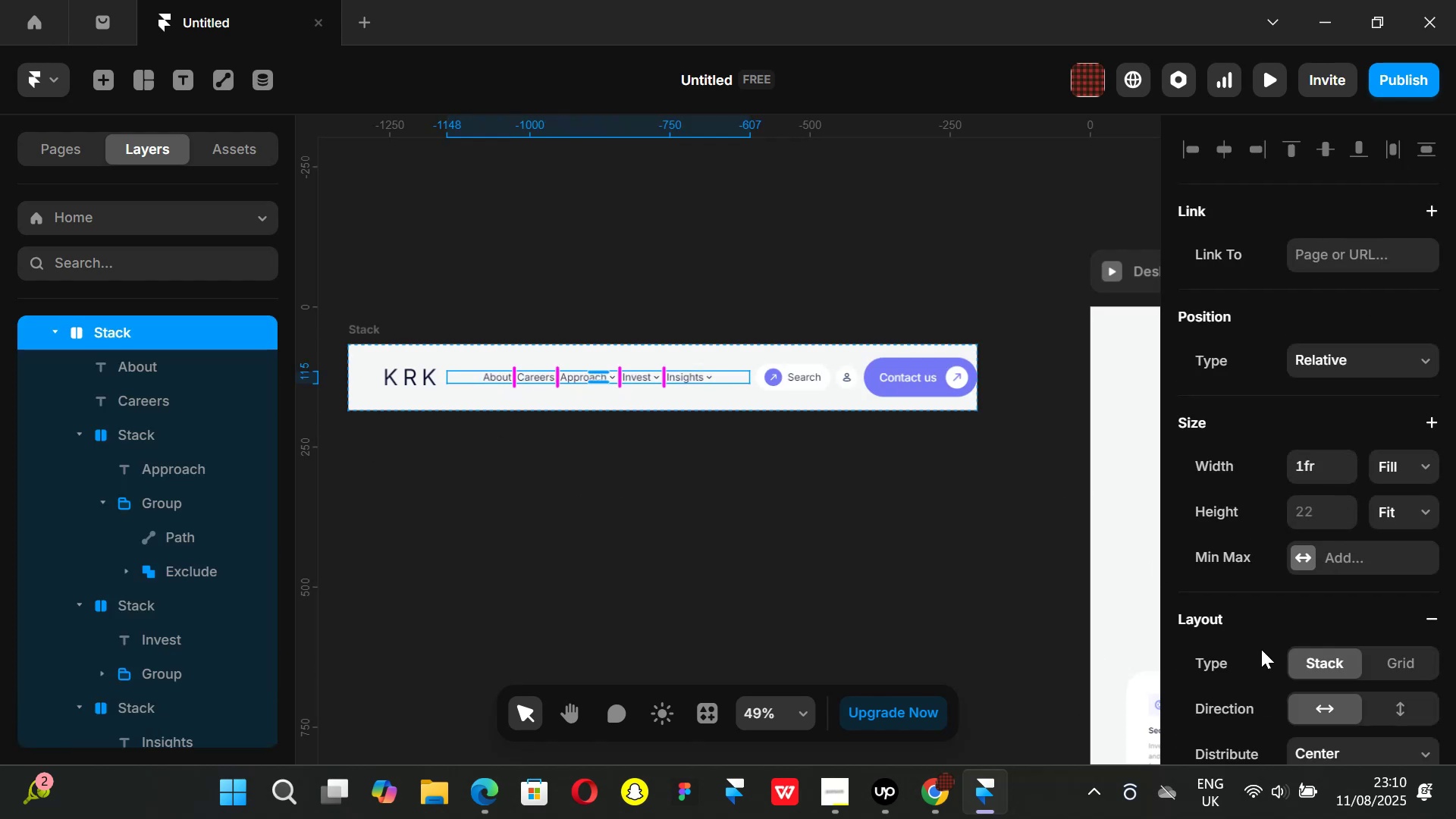 
left_click([1426, 466])
 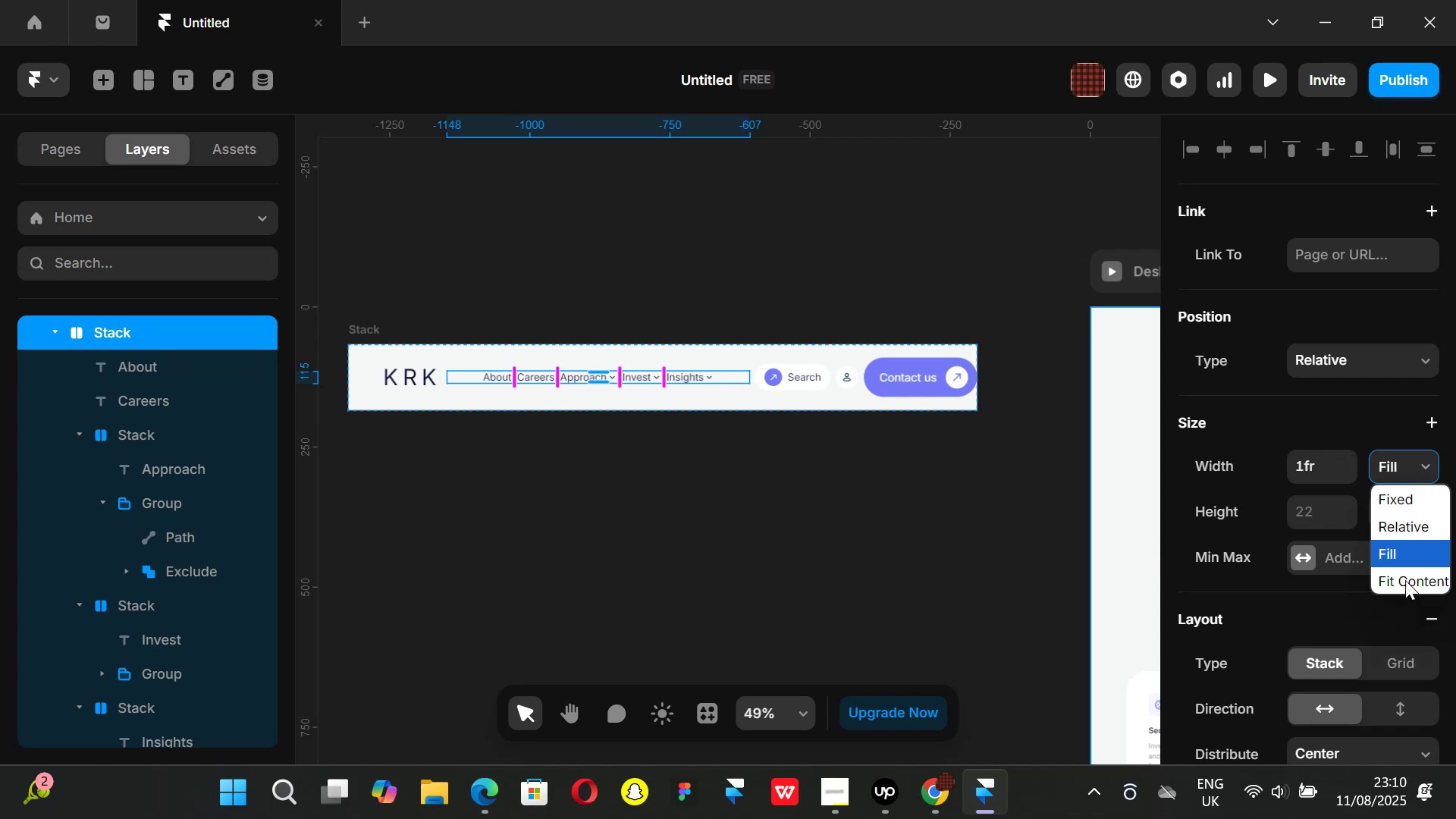 
left_click([1405, 580])
 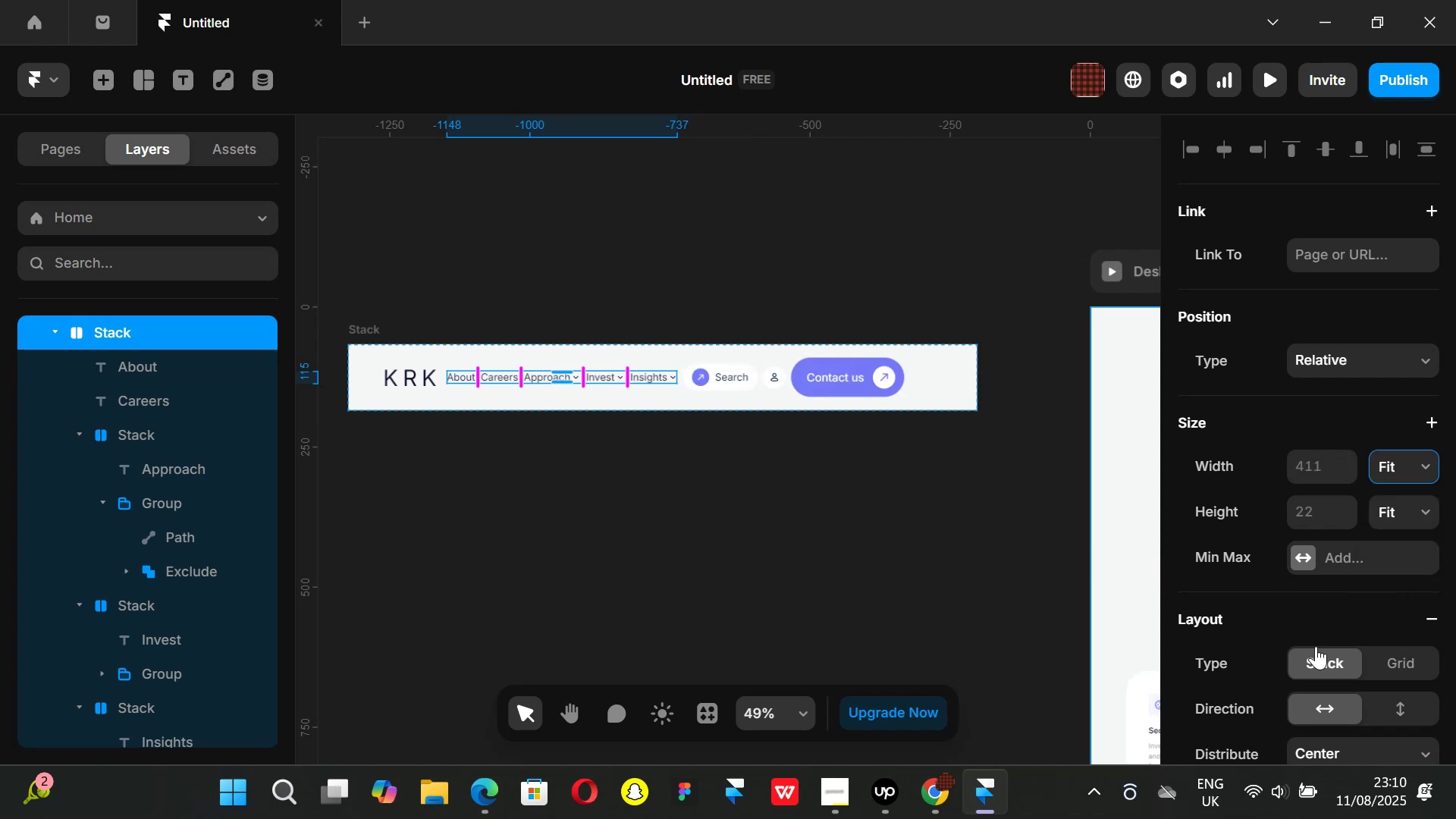 
scroll: coordinate [1326, 612], scroll_direction: down, amount: 1.0
 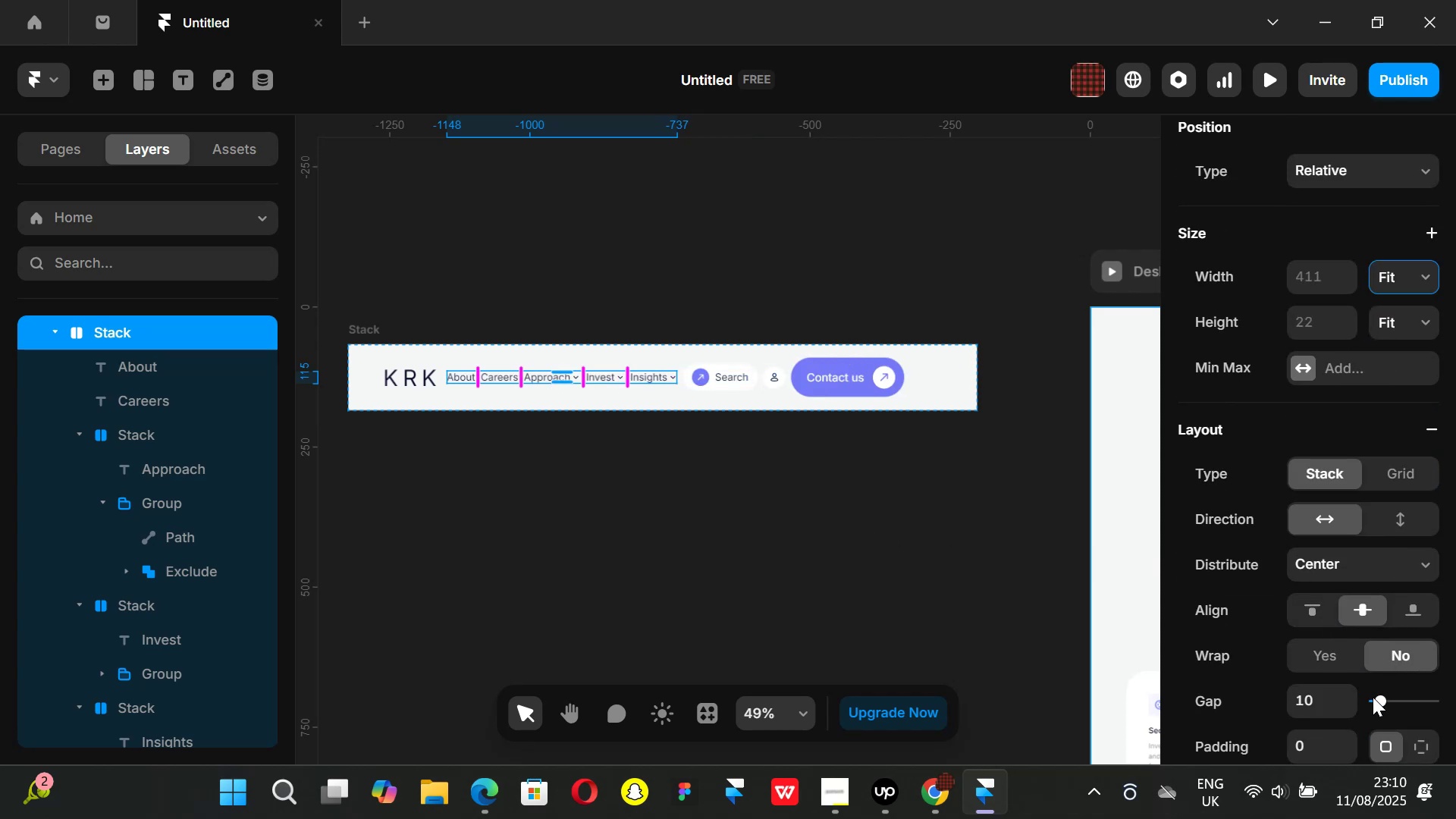 
left_click_drag(start_coordinate=[1376, 698], to_coordinate=[1387, 700])
 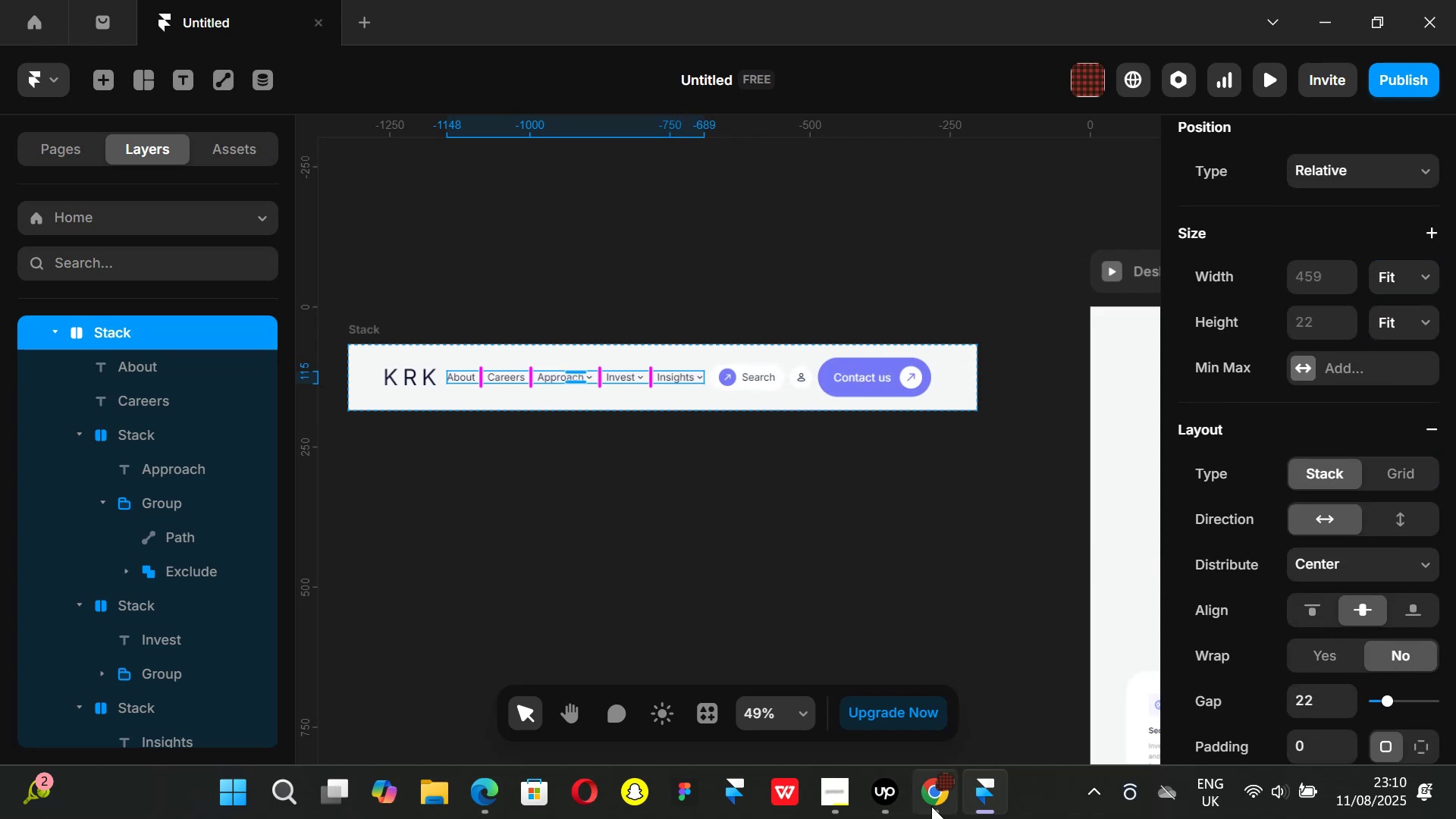 
left_click([931, 805])
 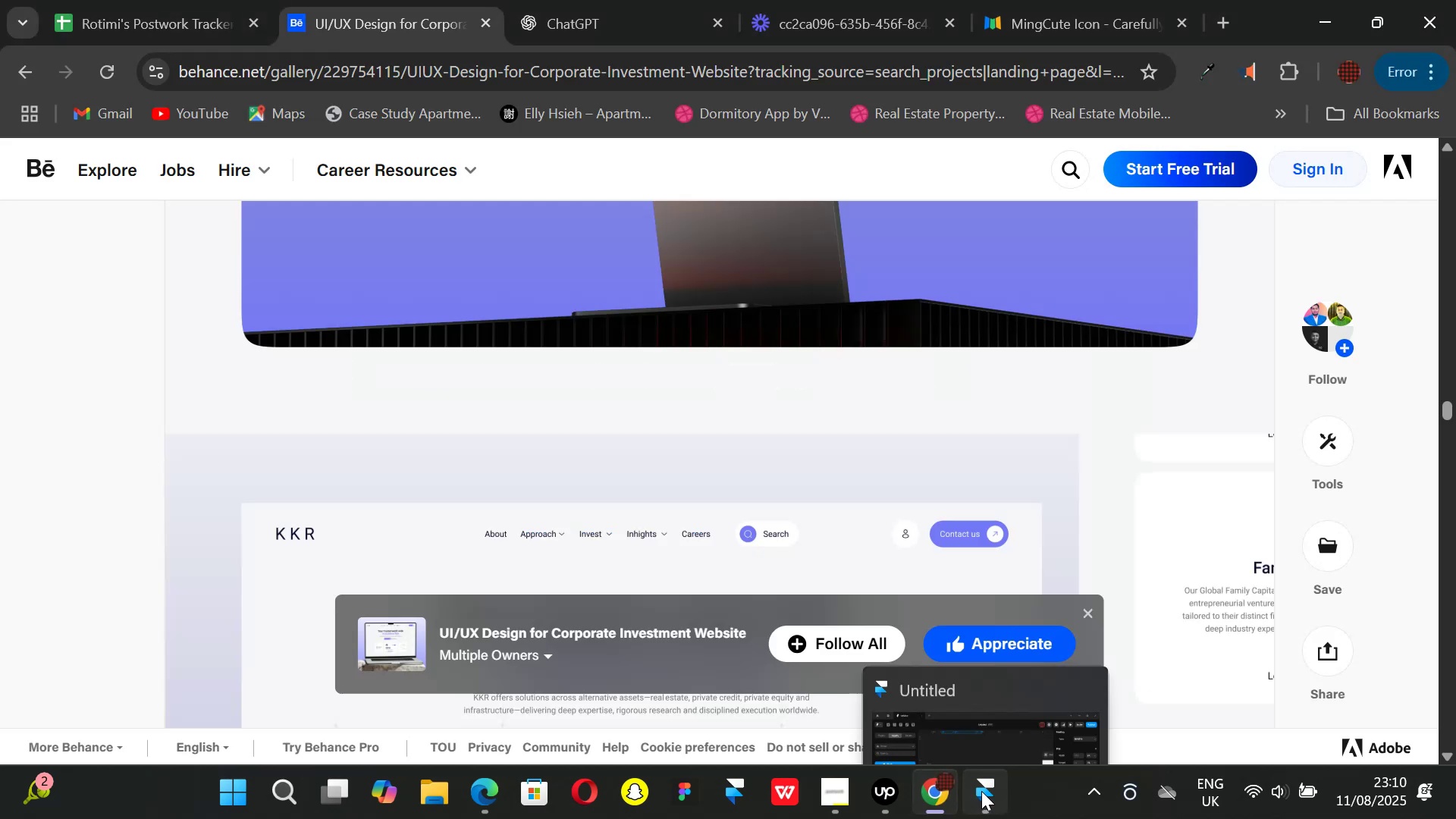 
left_click([981, 791])
 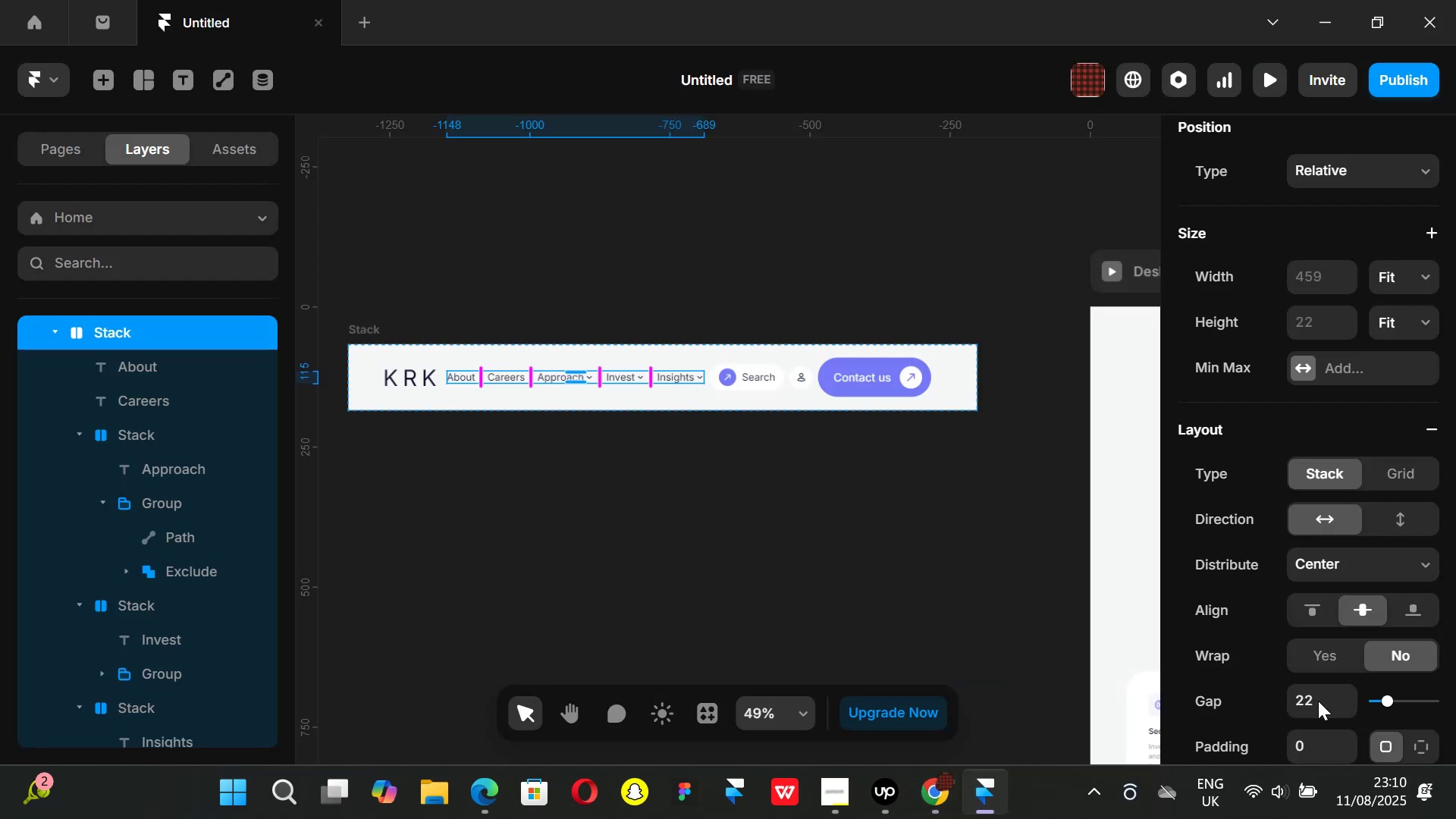 
left_click([1318, 701])
 